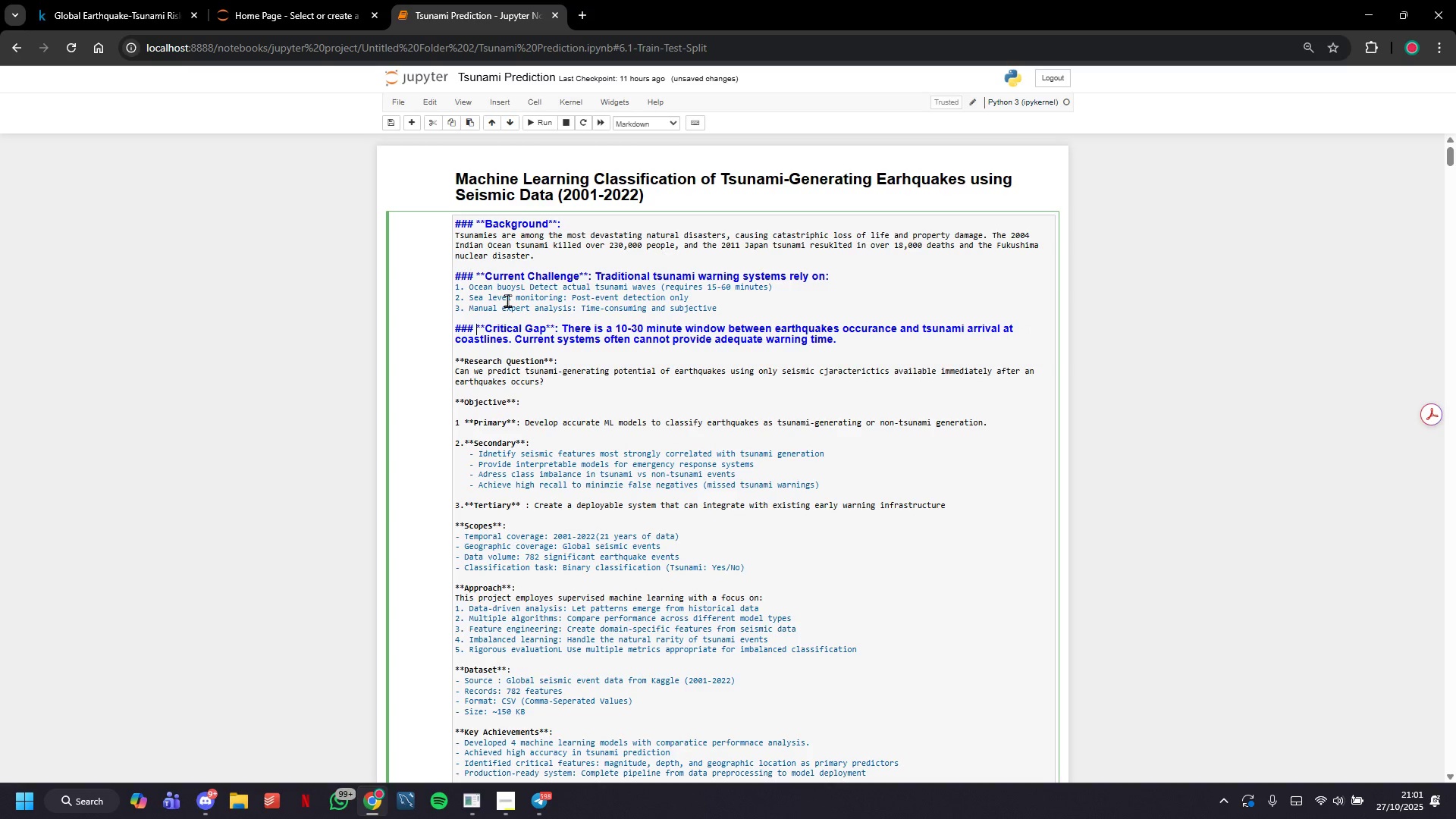 
key(ArrowDown)
 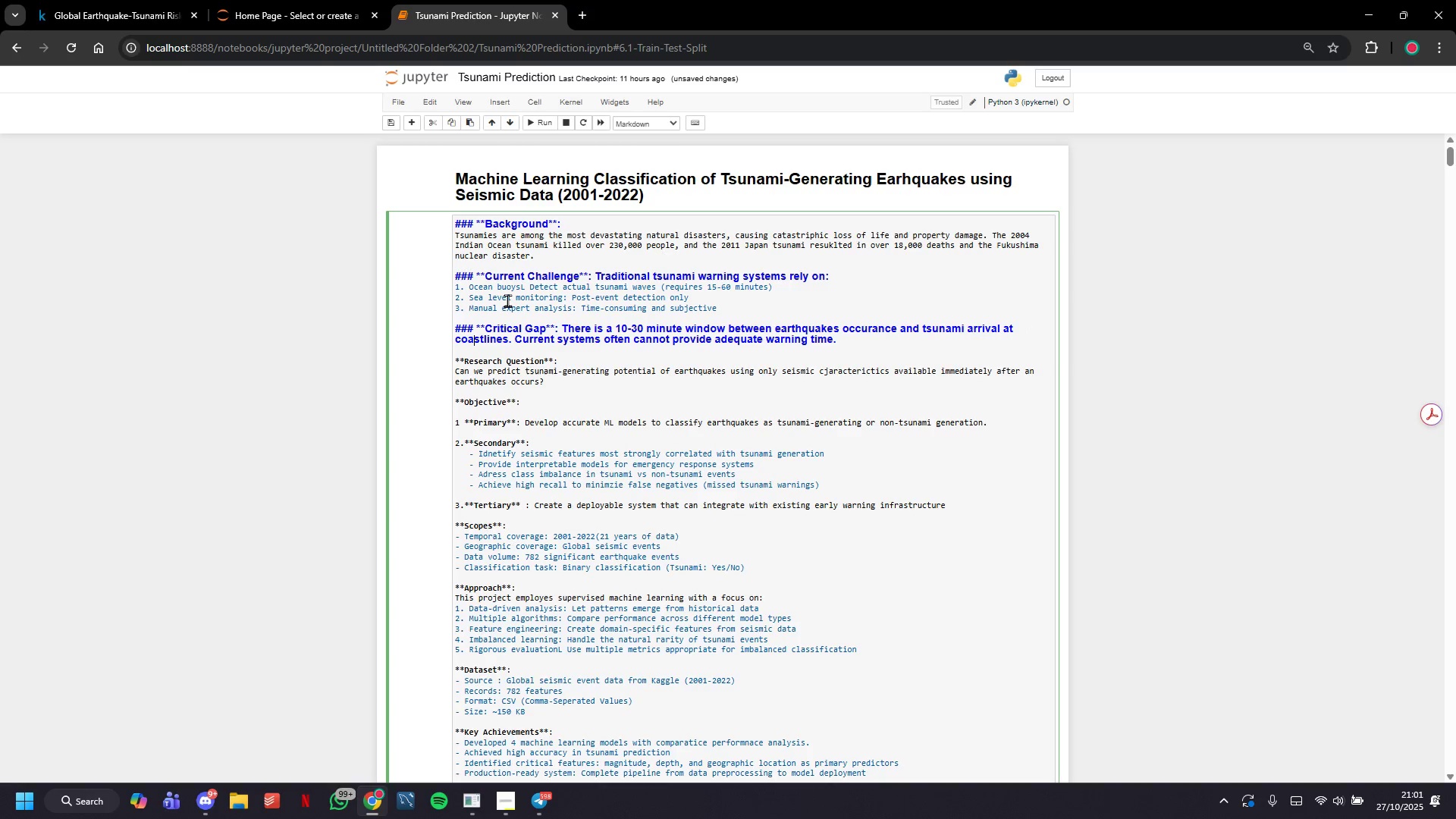 
key(ArrowDown)
 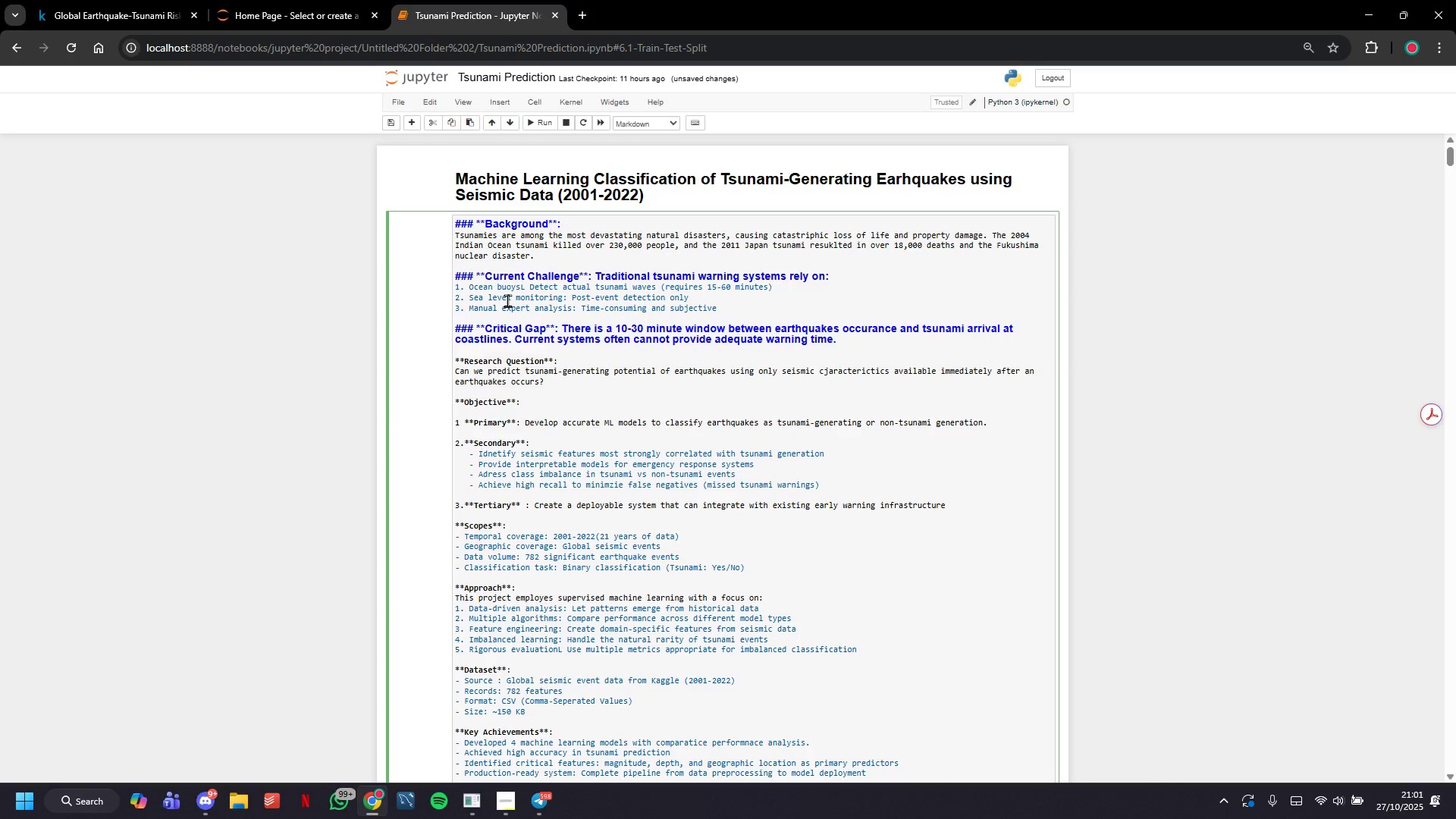 
key(ArrowDown)
 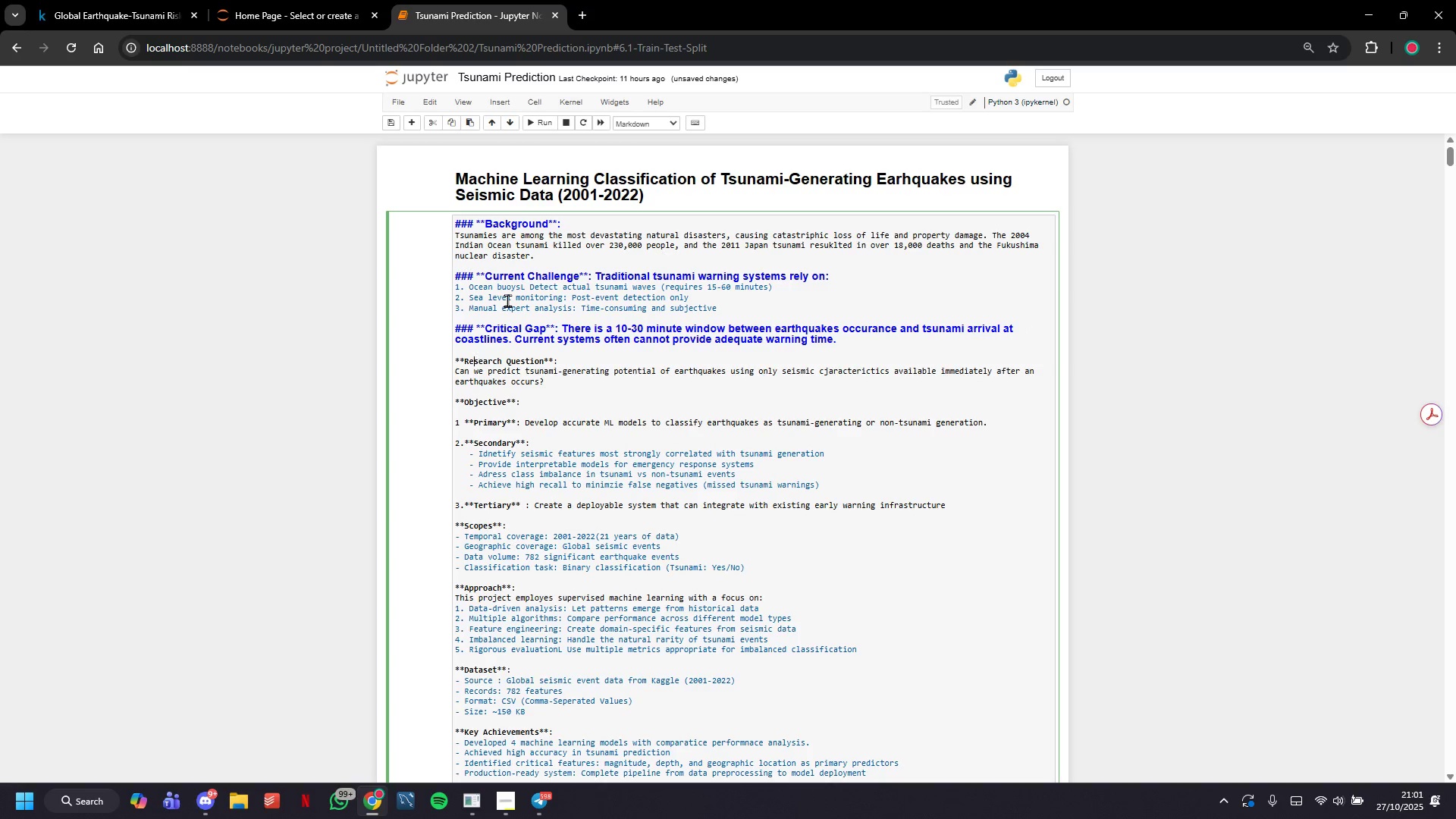 
key(ArrowLeft)
 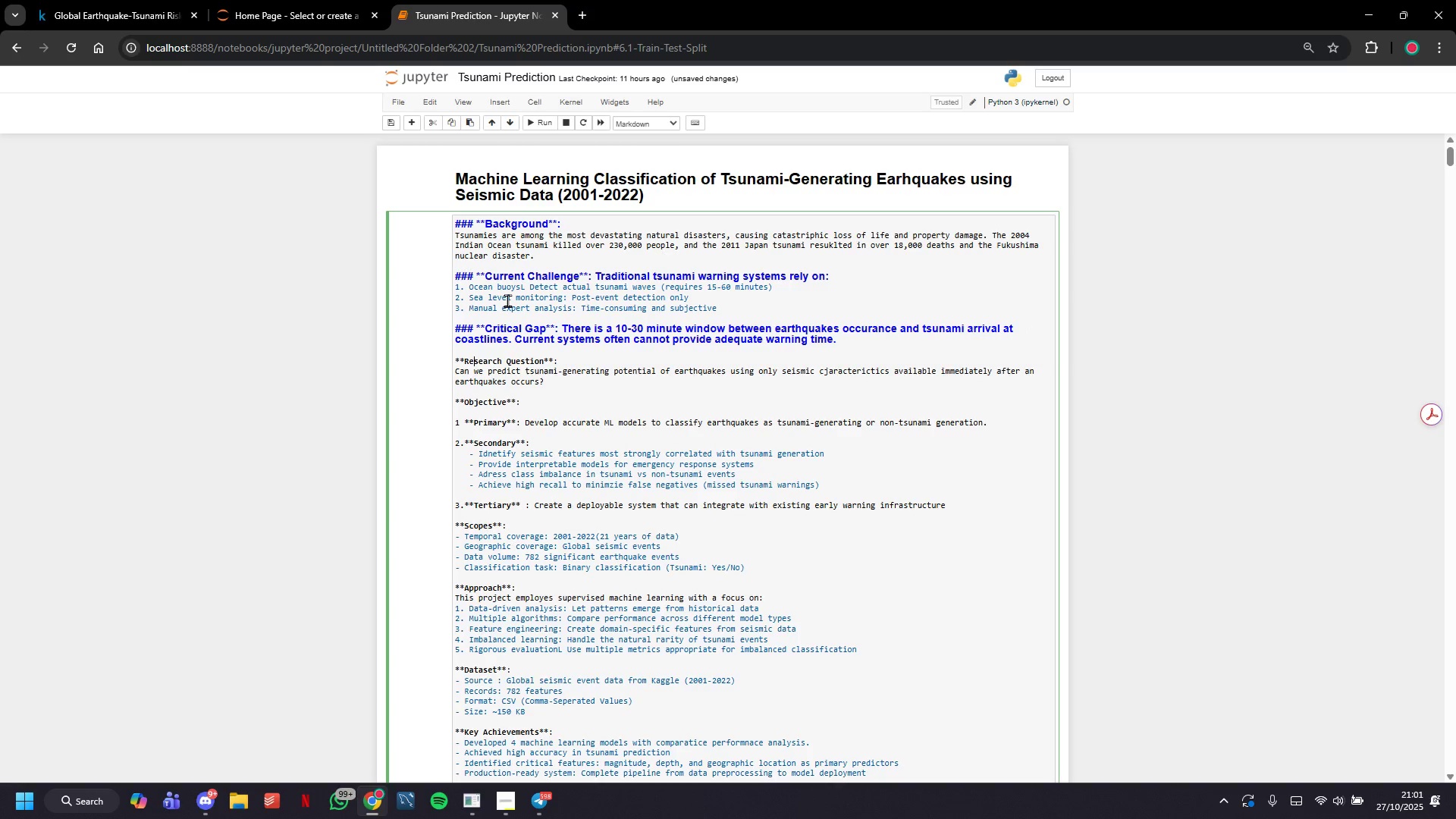 
key(ArrowLeft)
 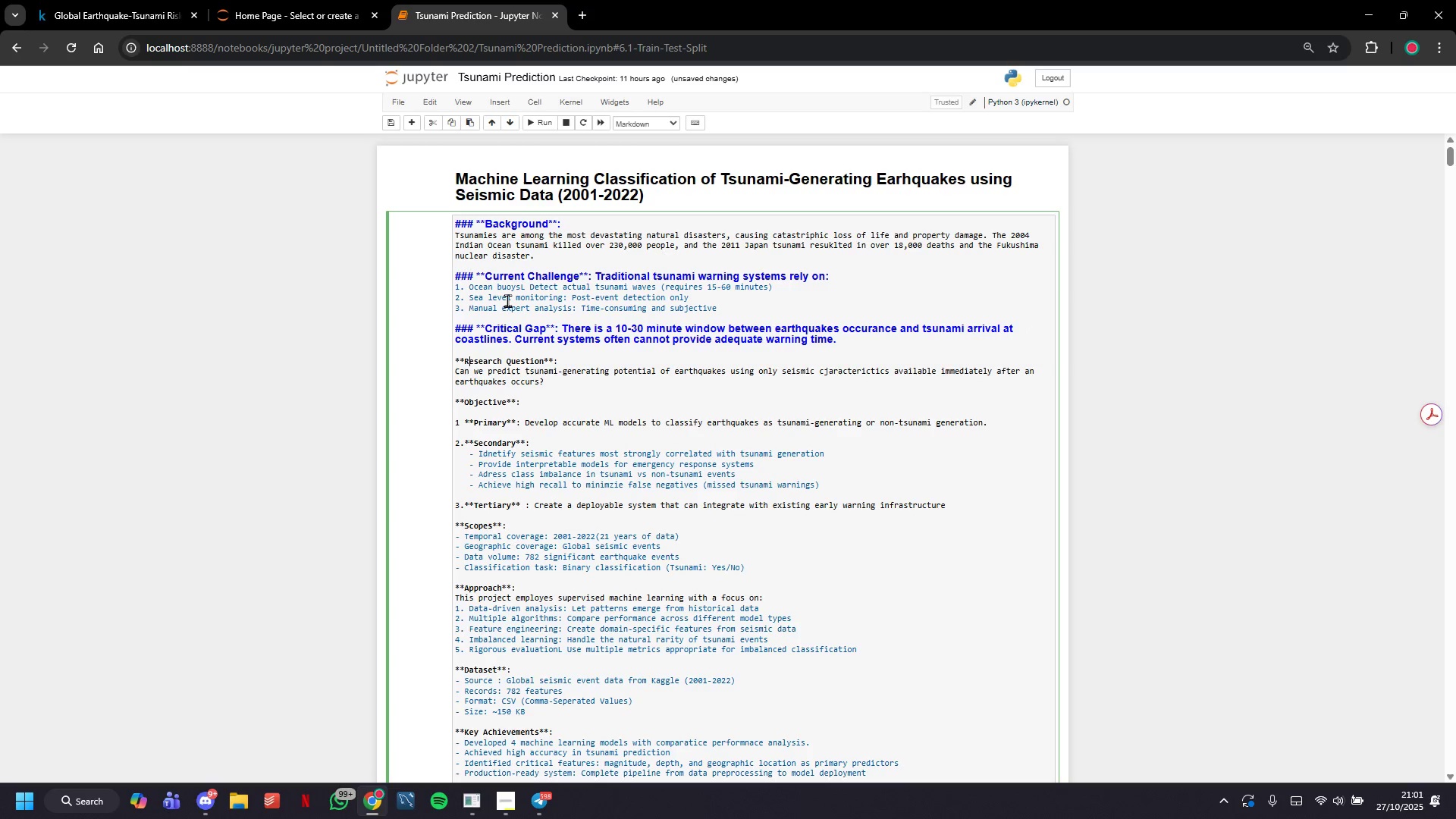 
key(ArrowLeft)
 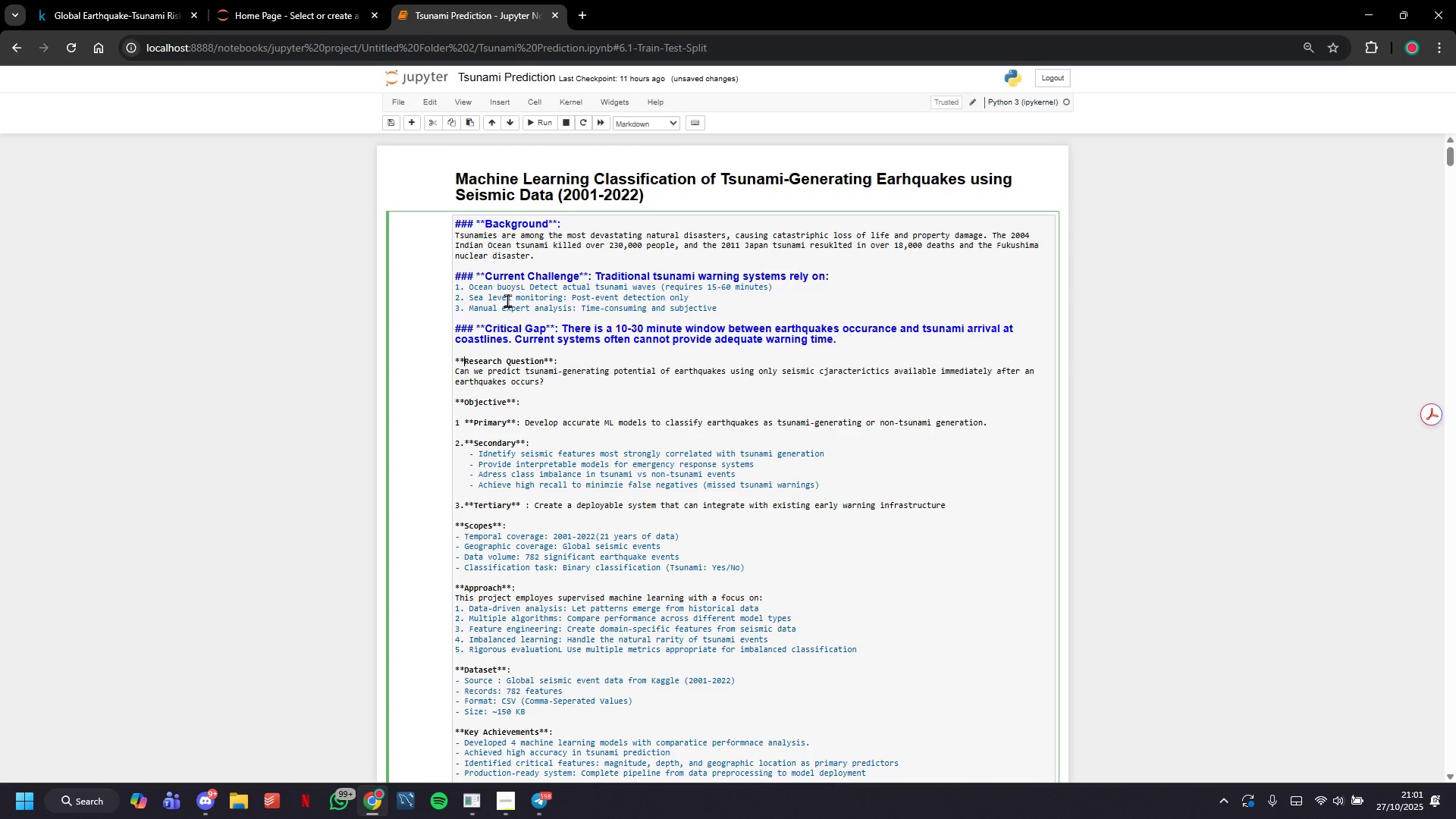 
key(ArrowLeft)
 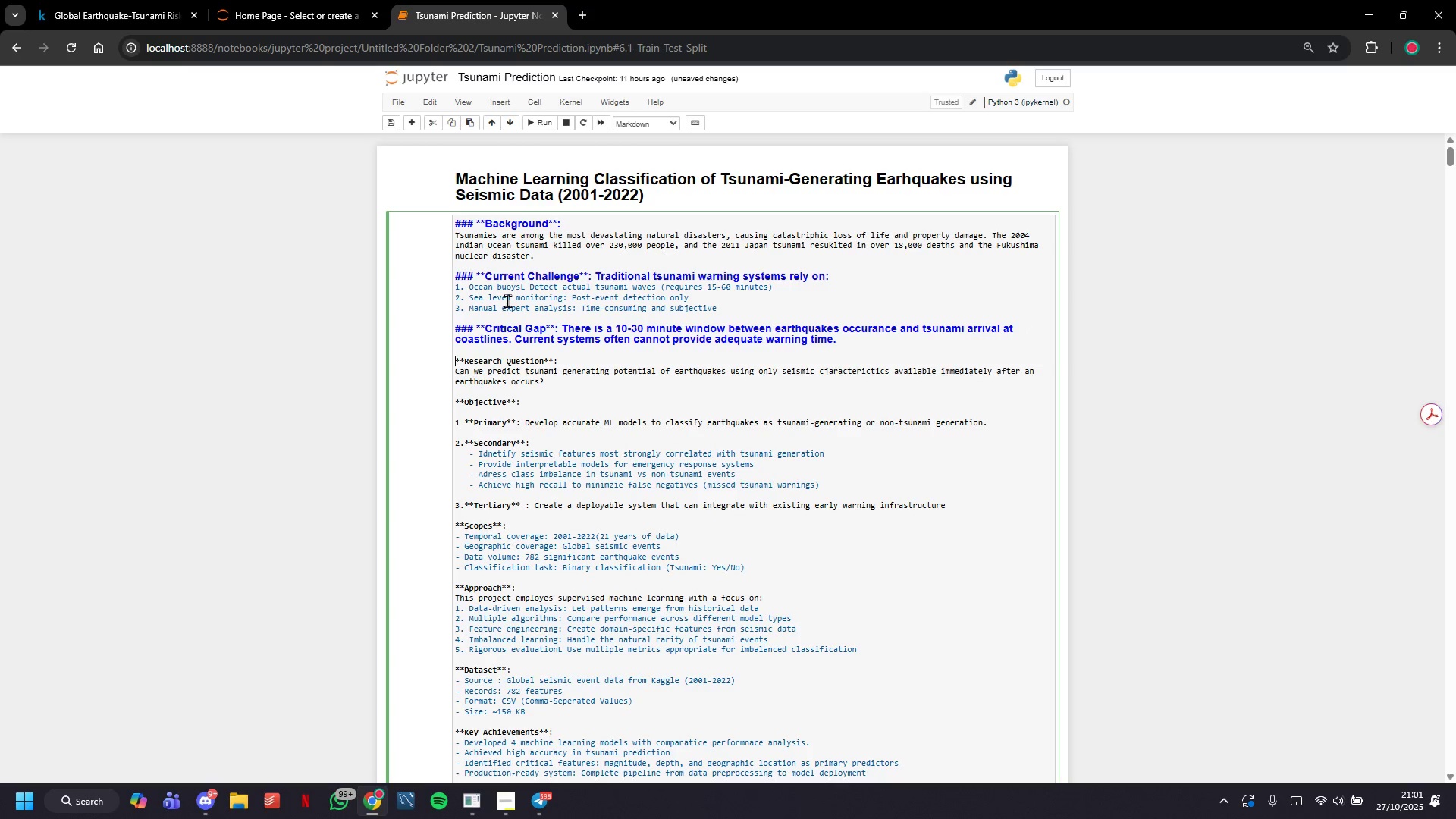 
key(ArrowLeft)
 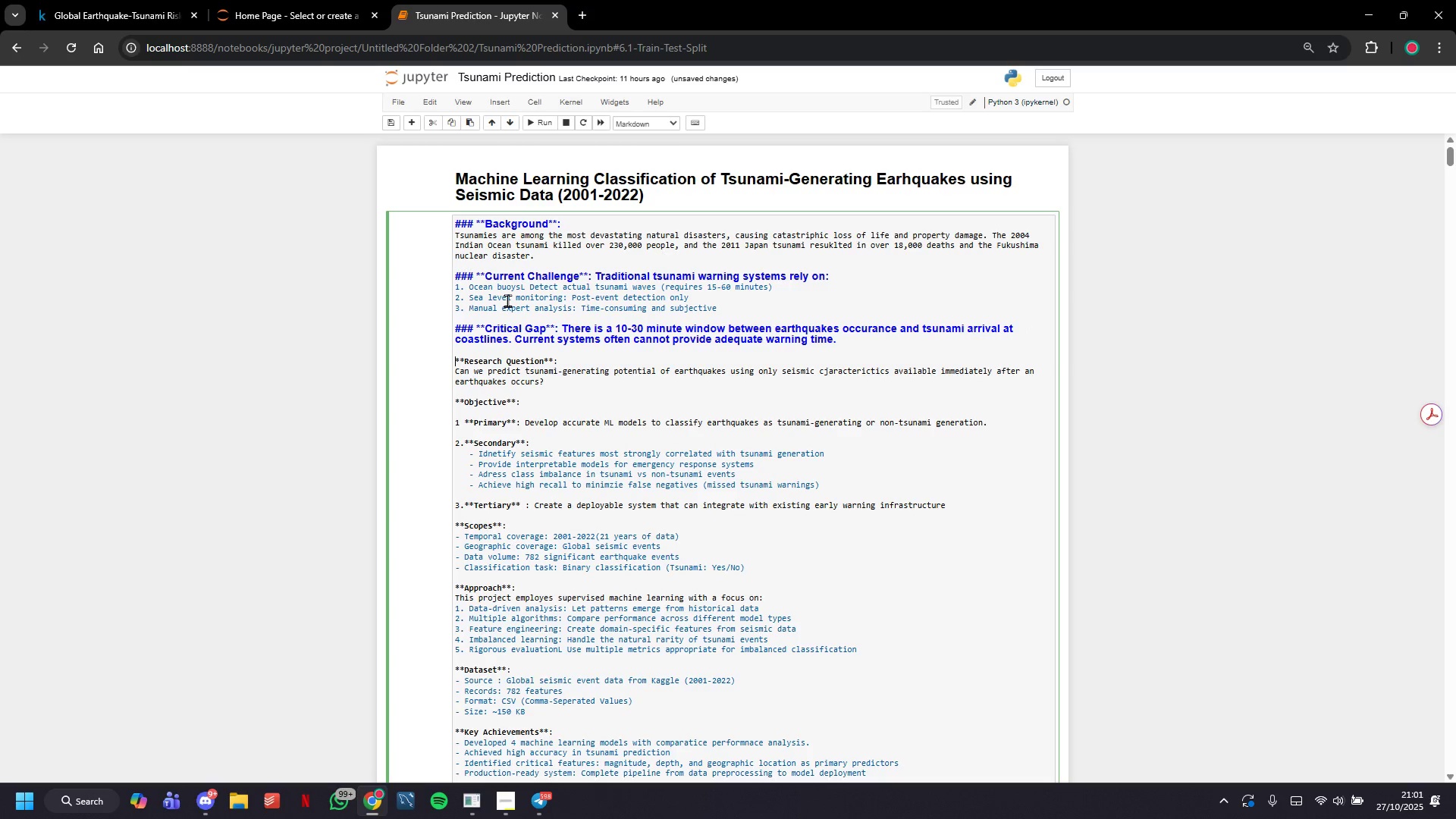 
type(### )
 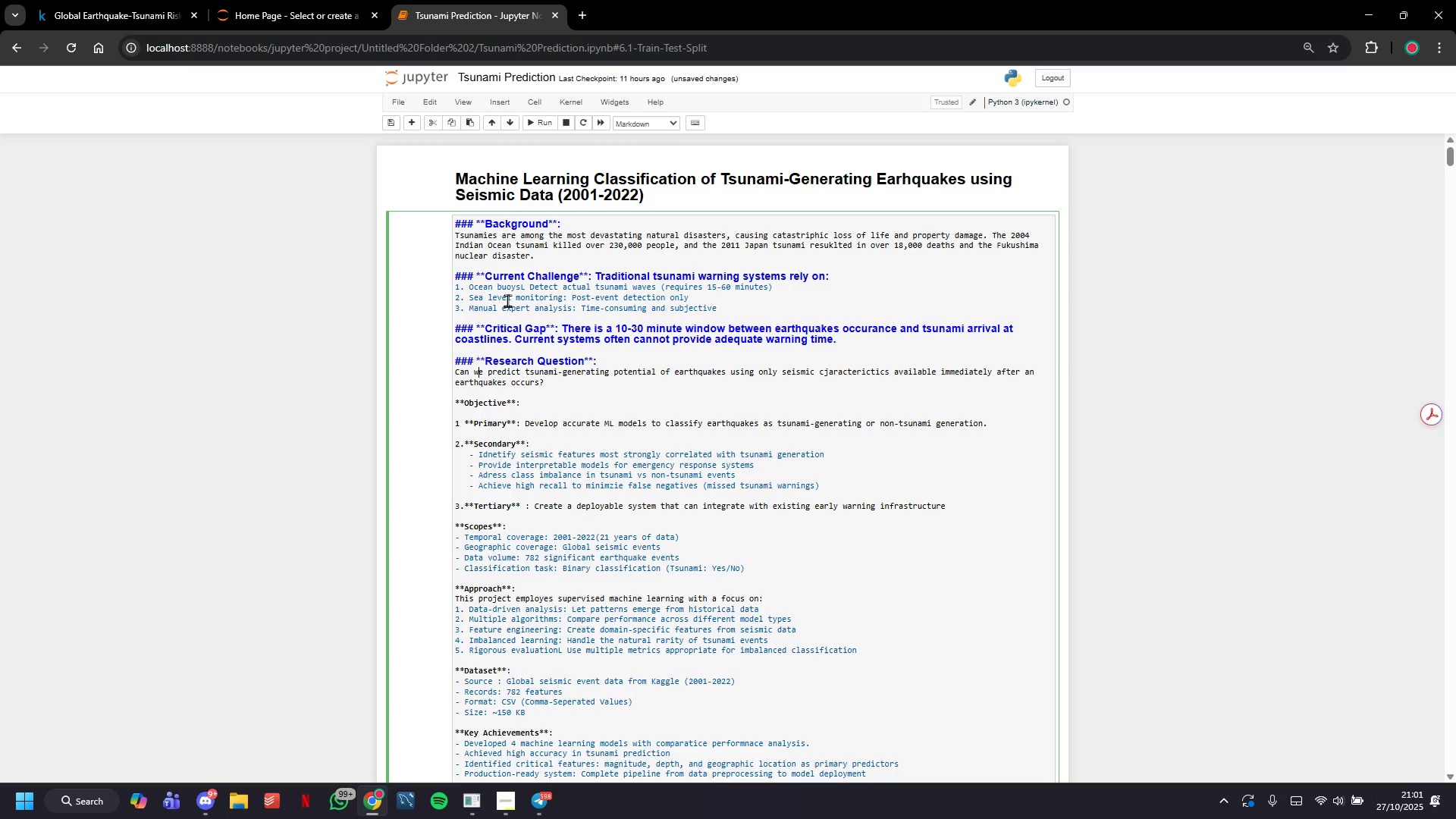 
key(ArrowDown)
 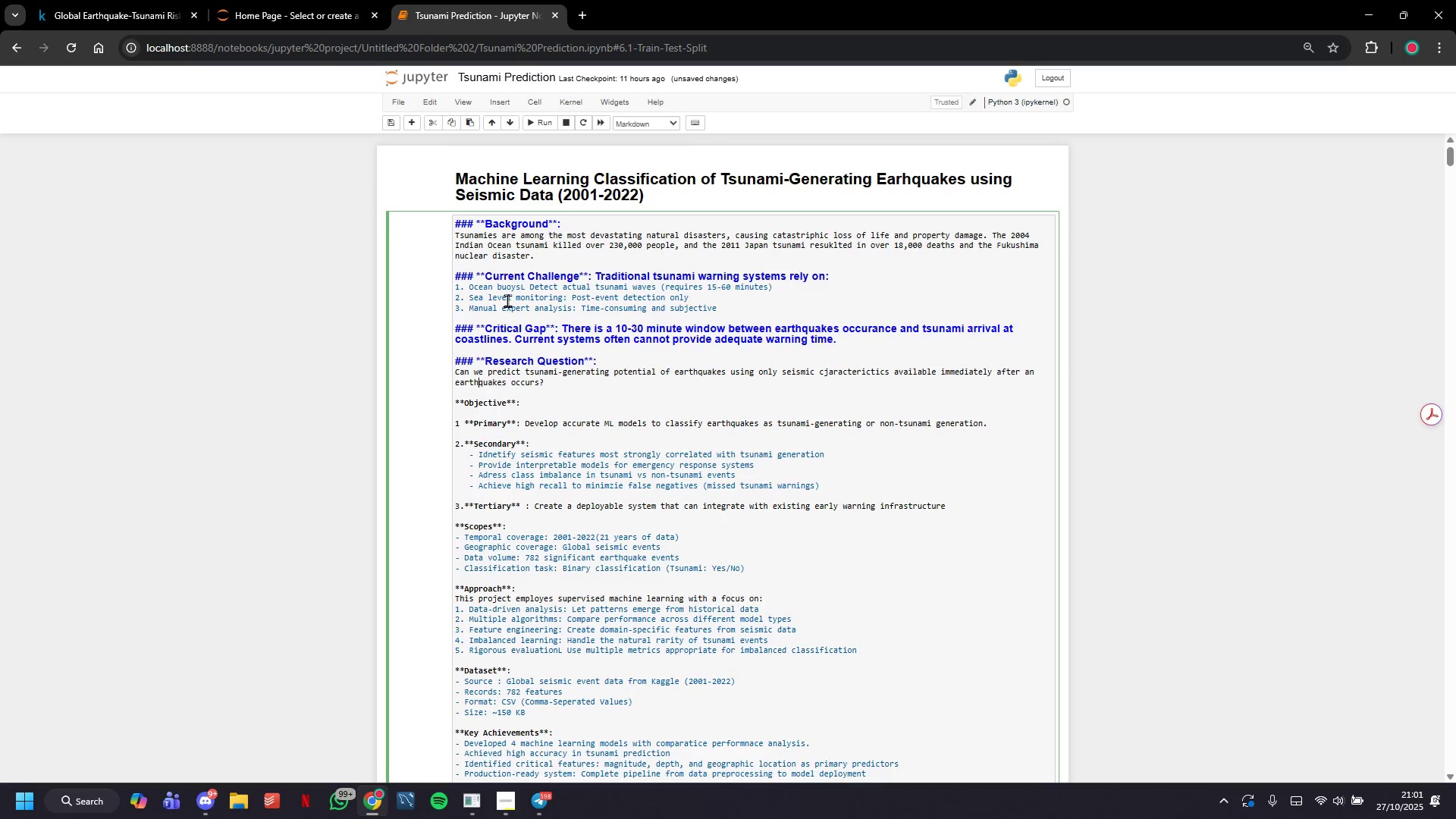 
key(ArrowDown)
 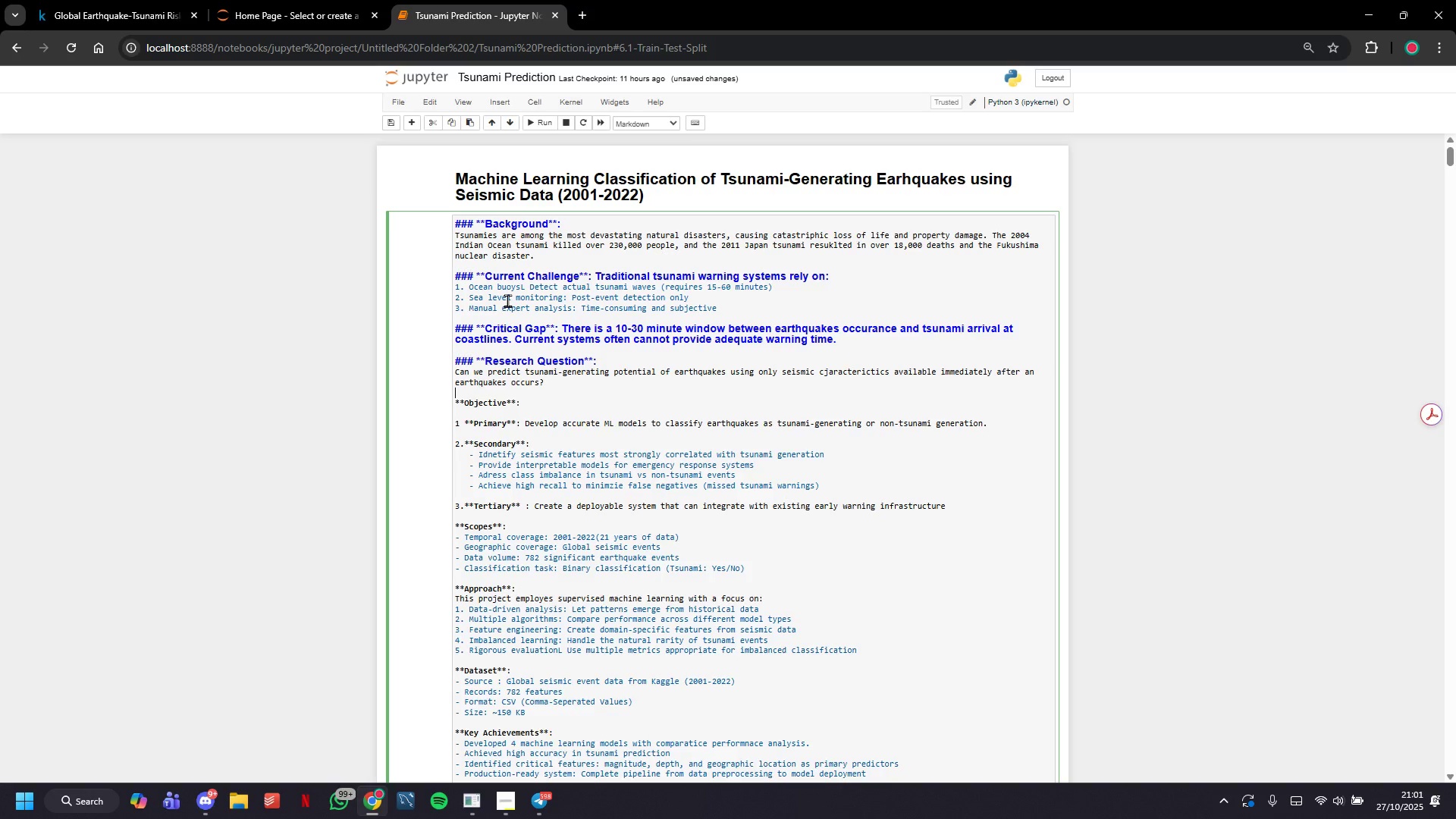 
key(ArrowDown)
 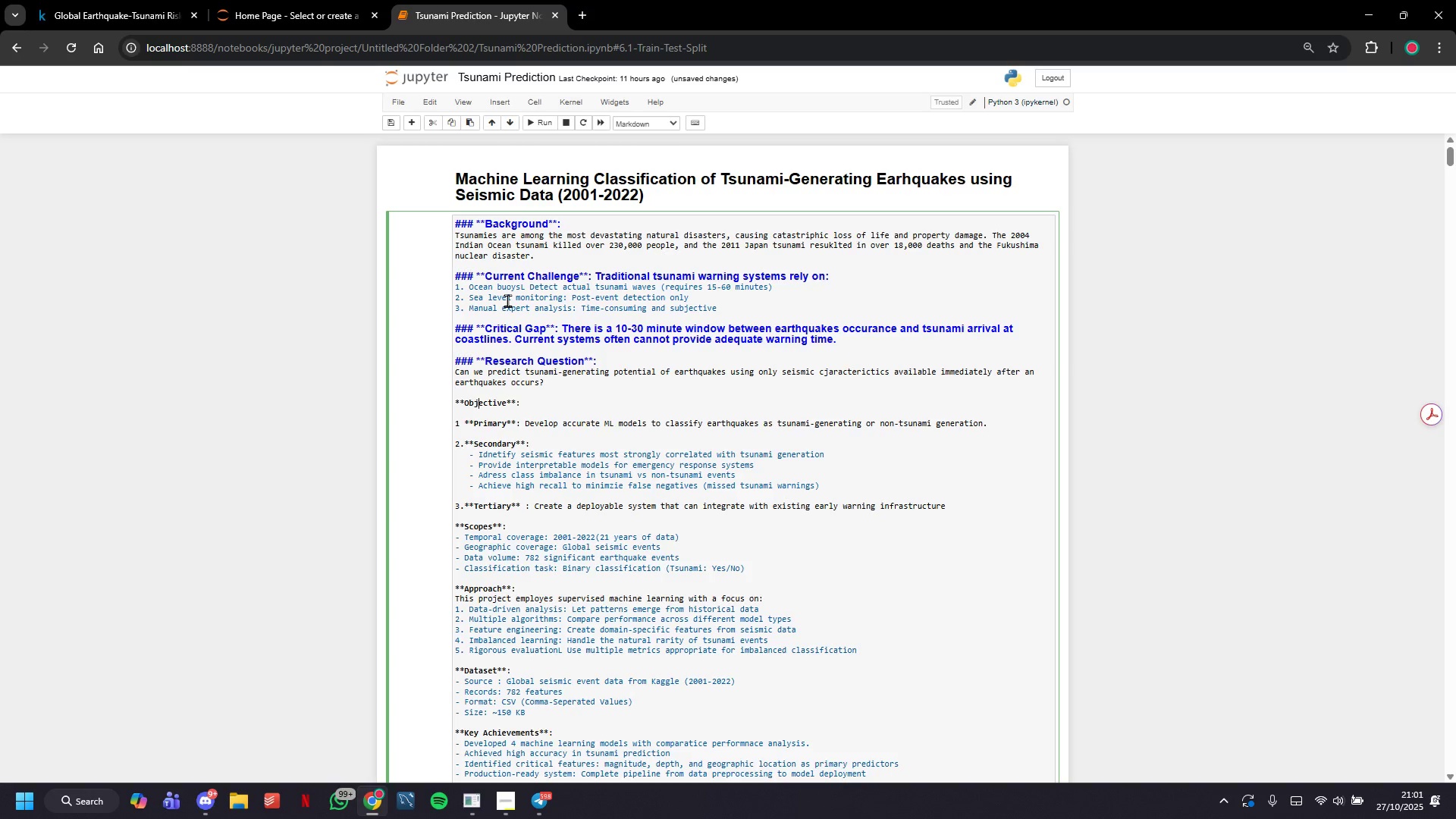 
key(ArrowDown)
 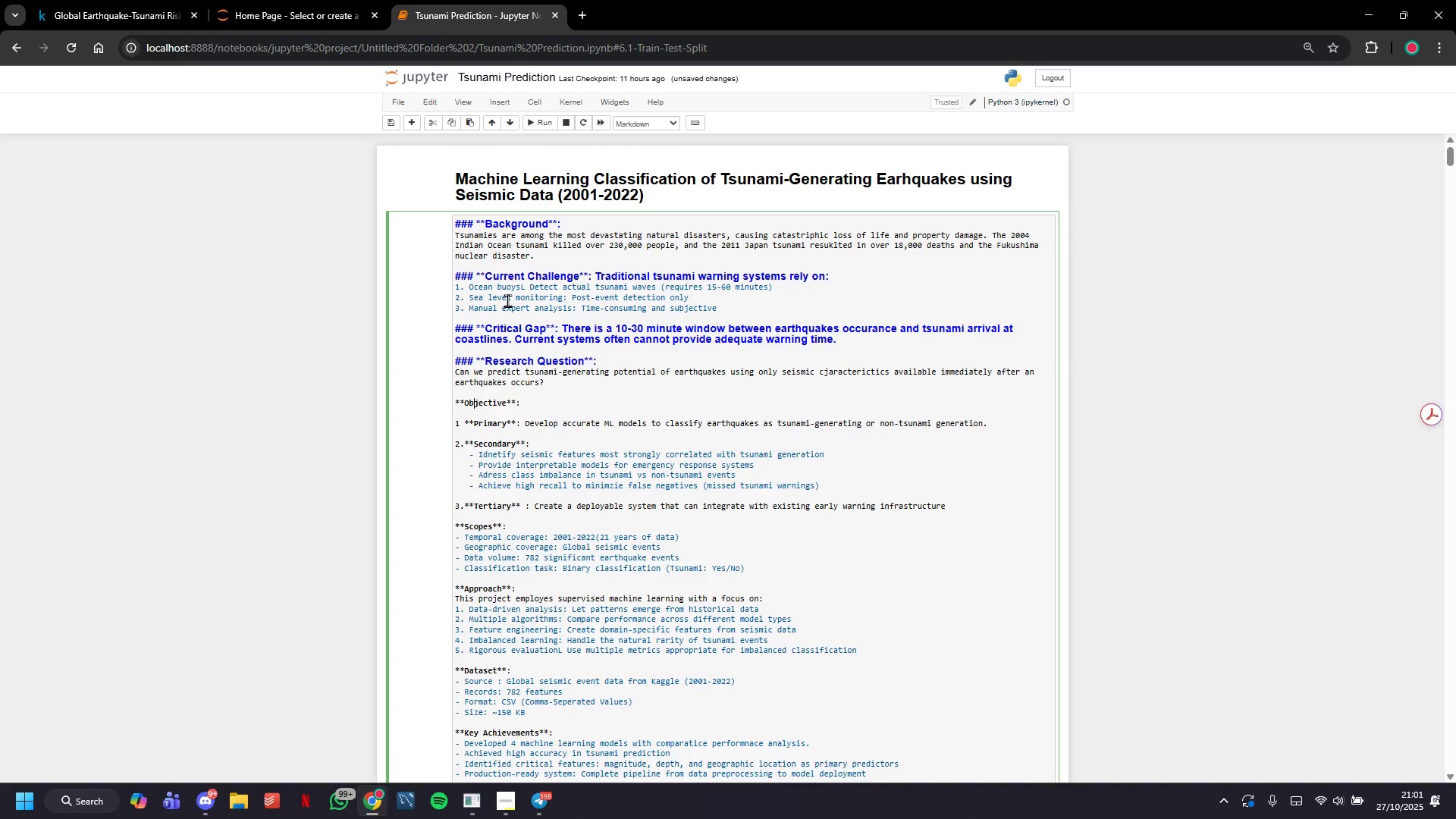 
key(ArrowLeft)
 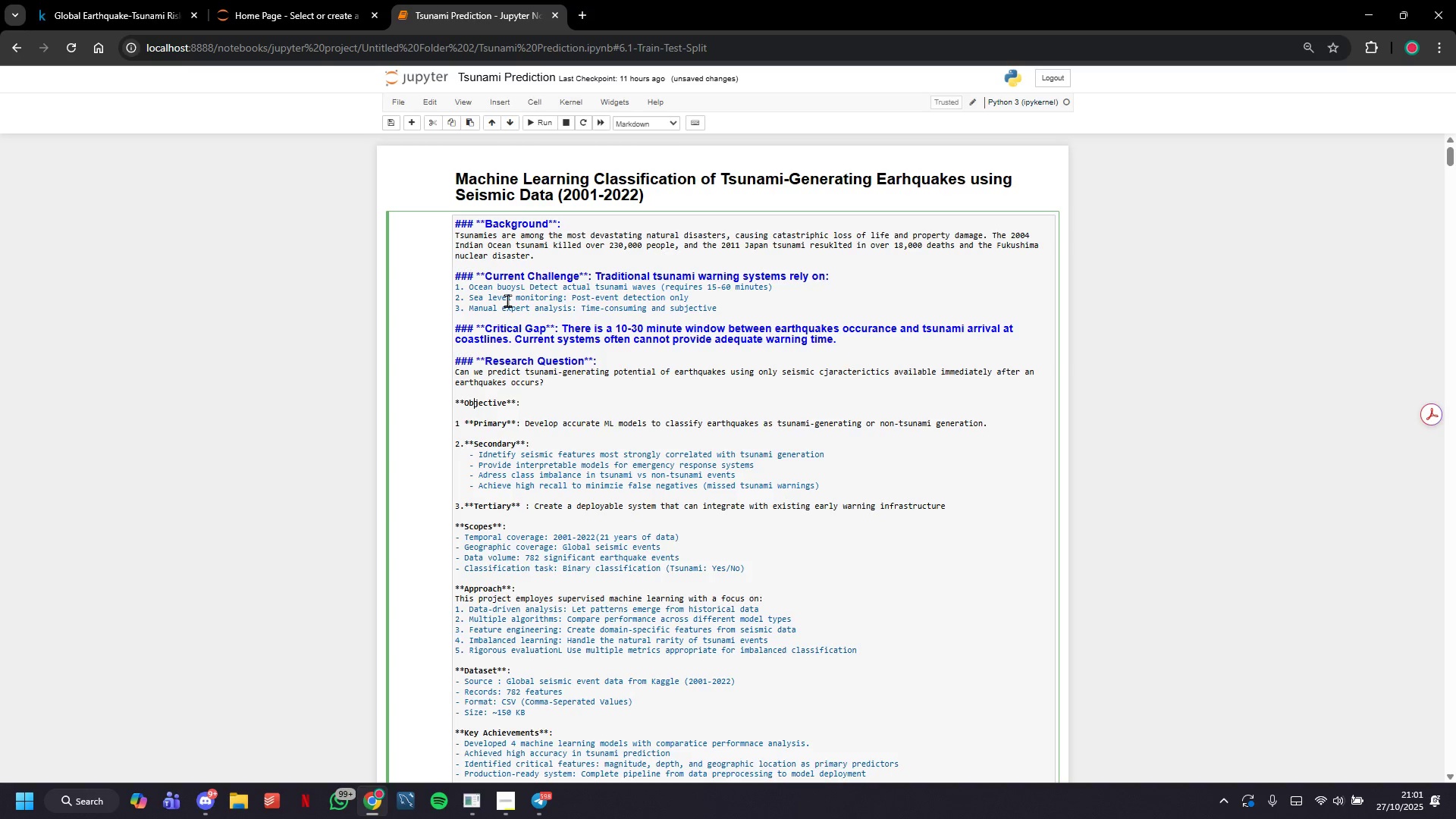 
key(ArrowLeft)
 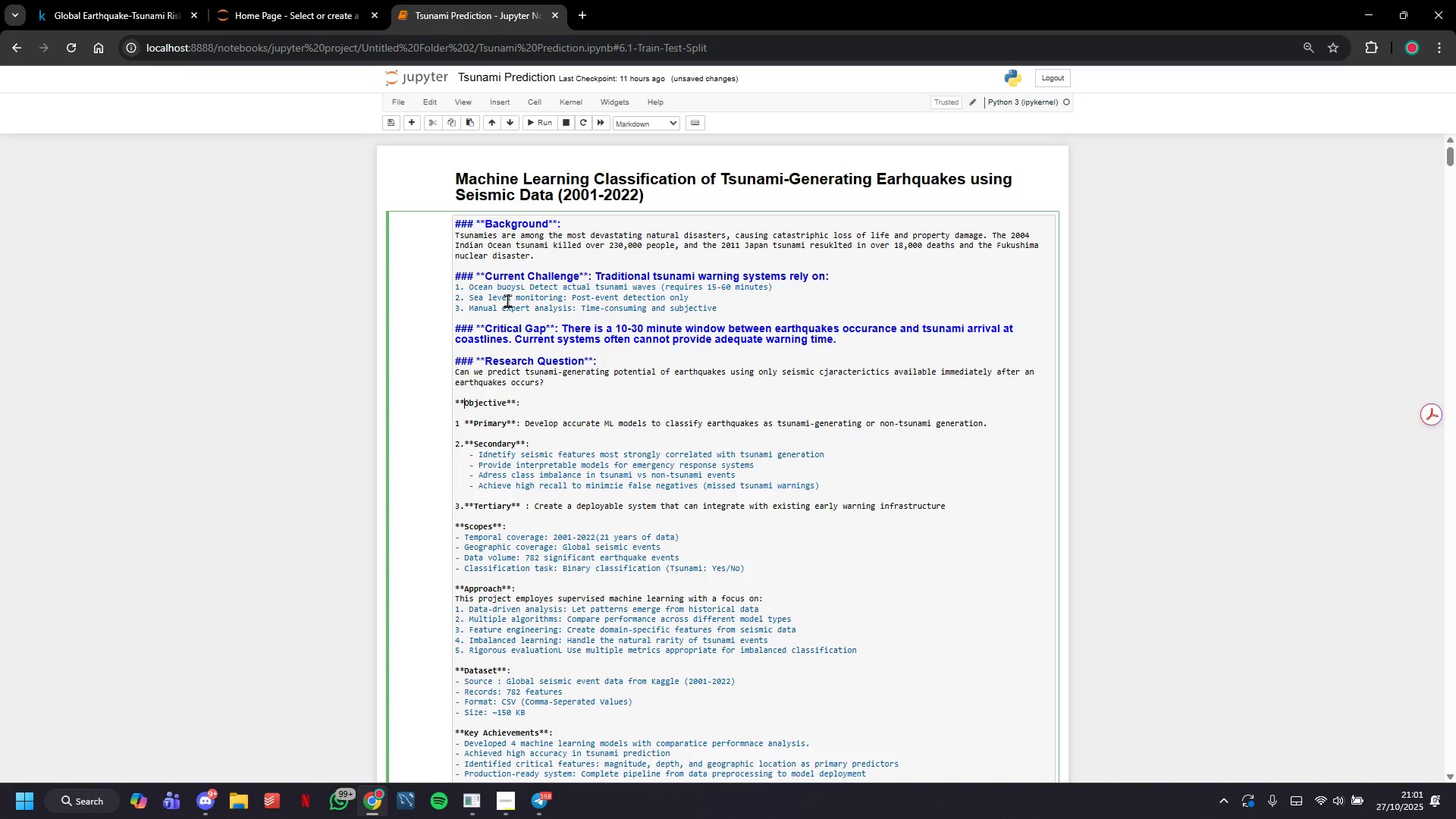 
key(ArrowLeft)
 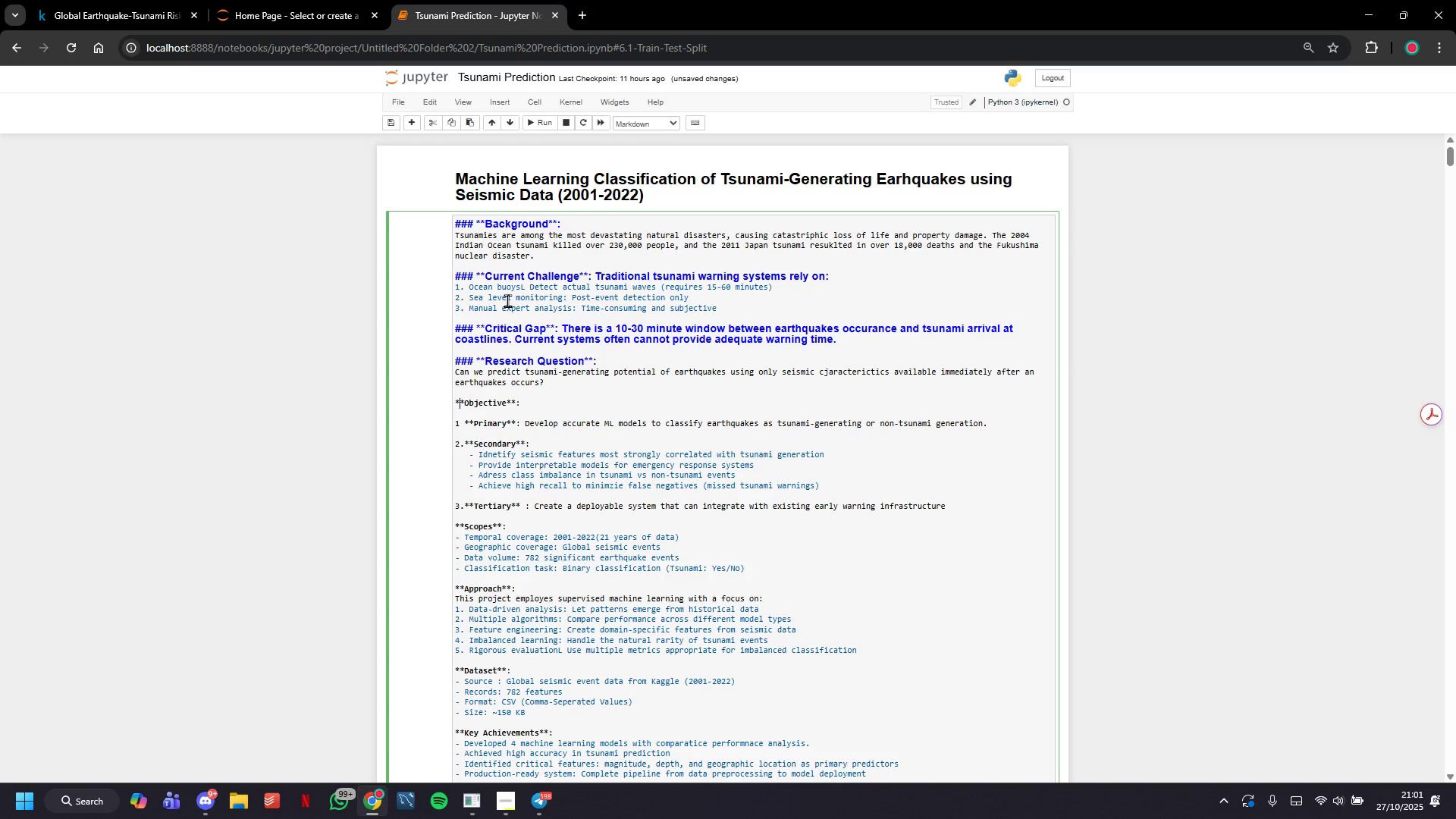 
key(ArrowLeft)
 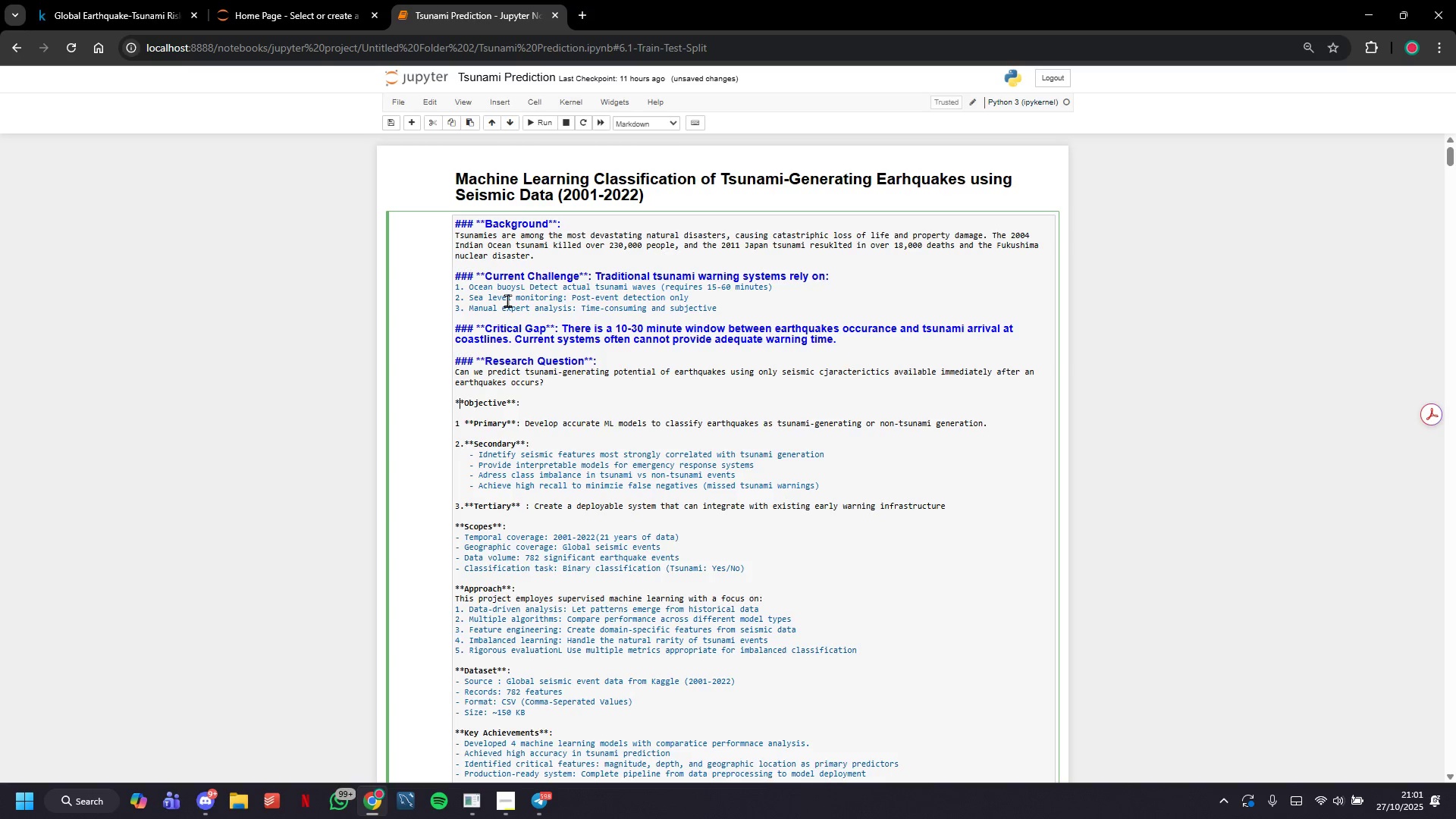 
key(ArrowLeft)
 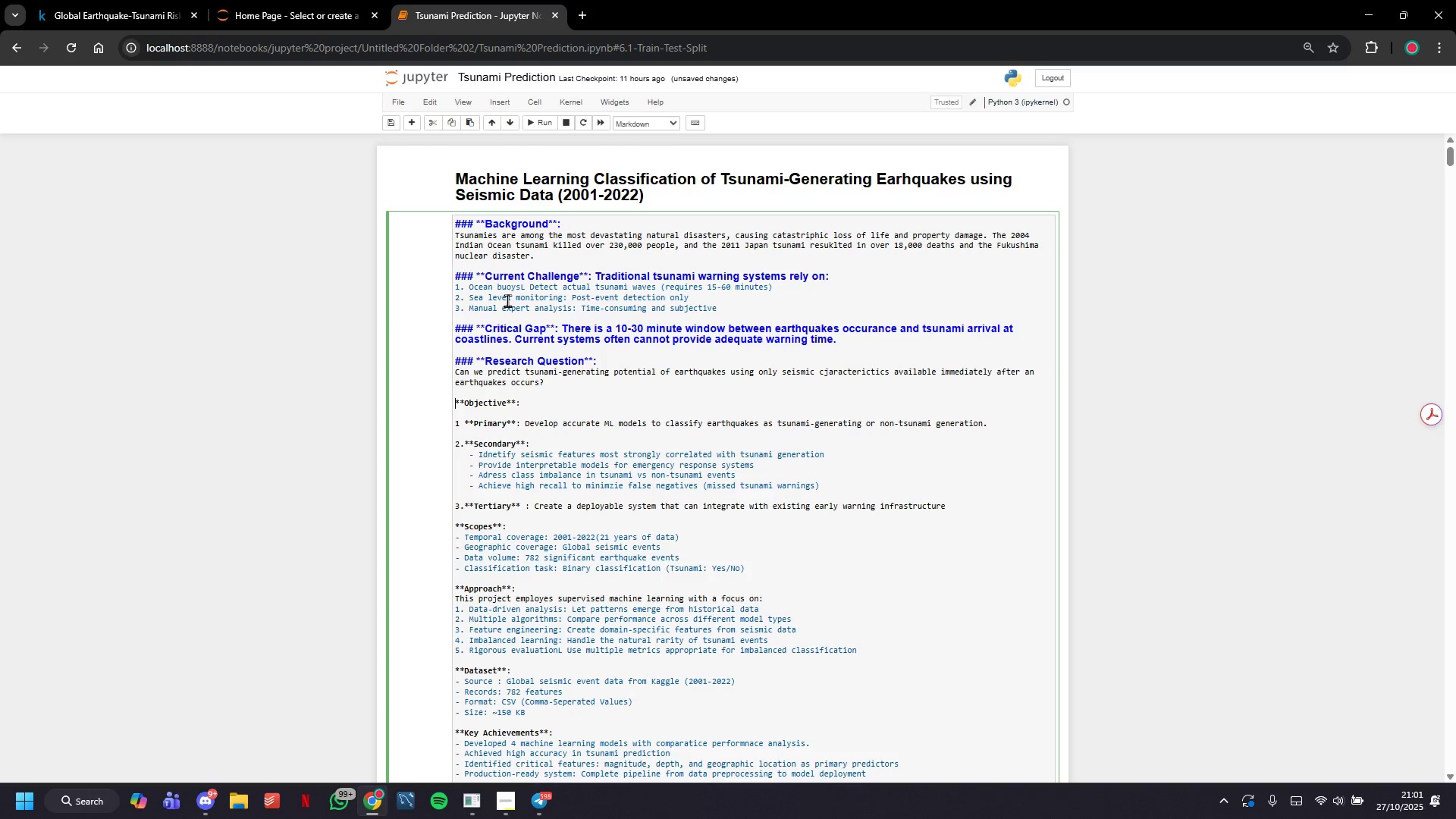 
type(### )
 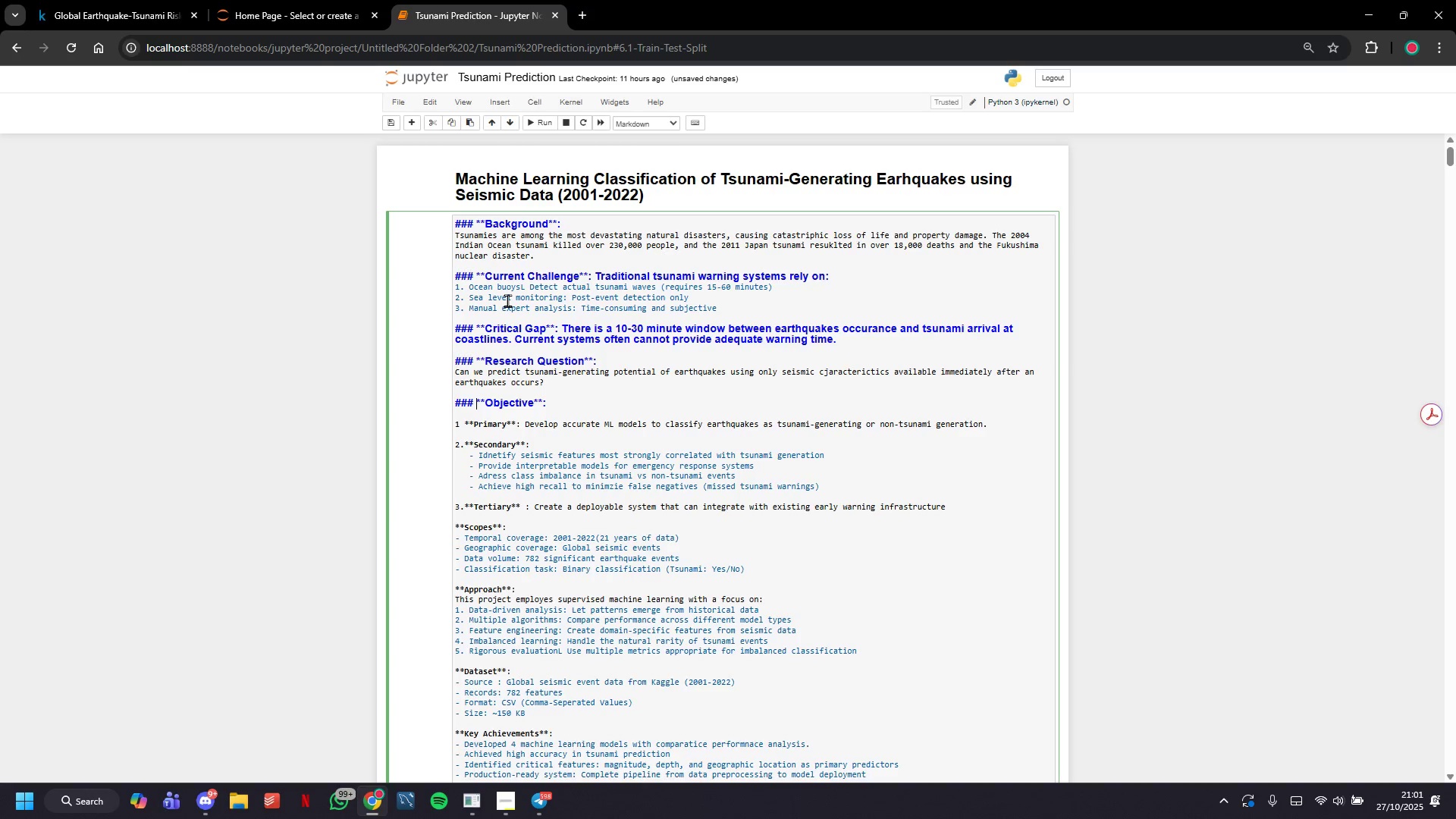 
key(ArrowDown)
 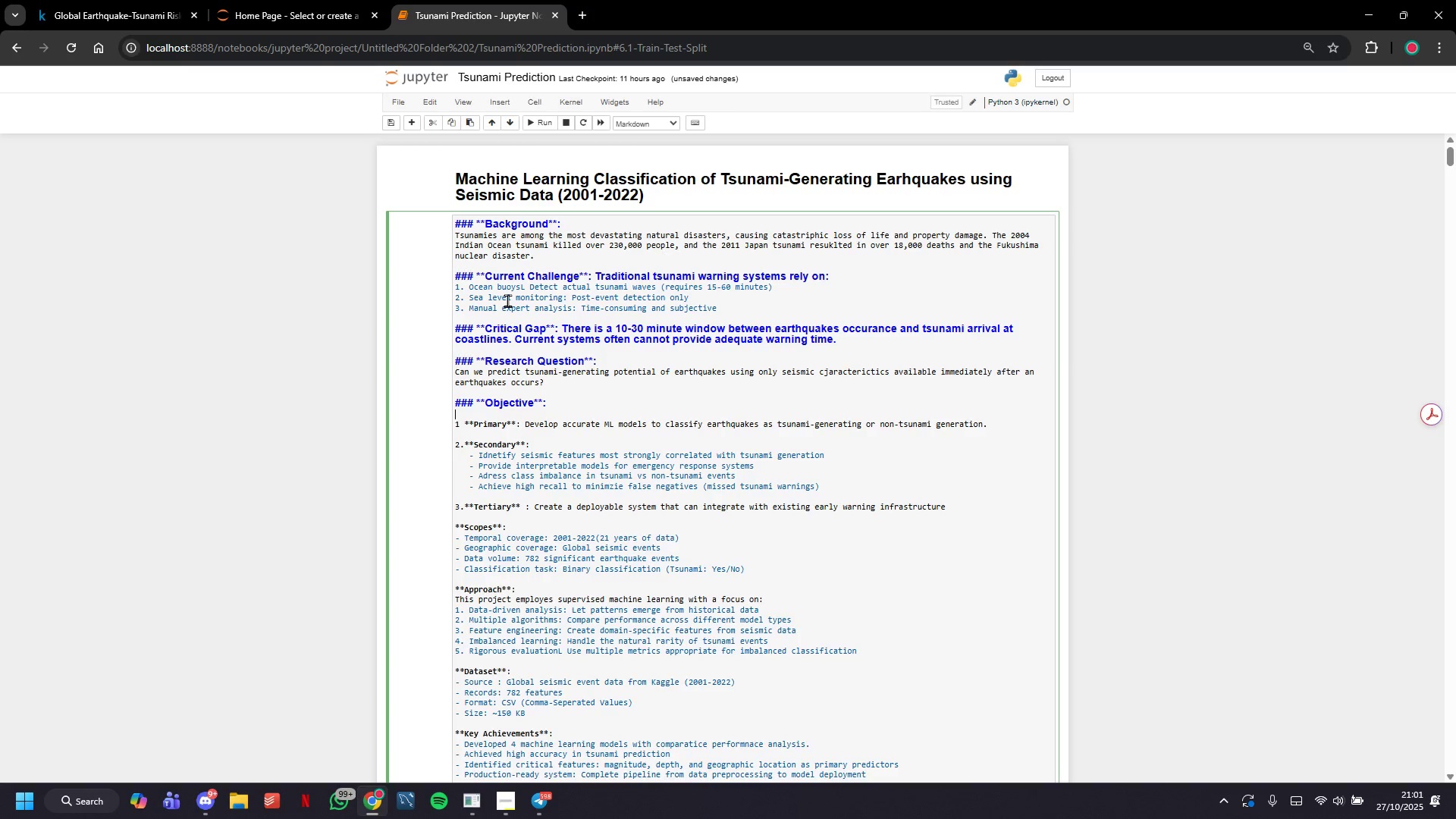 
key(ArrowDown)
 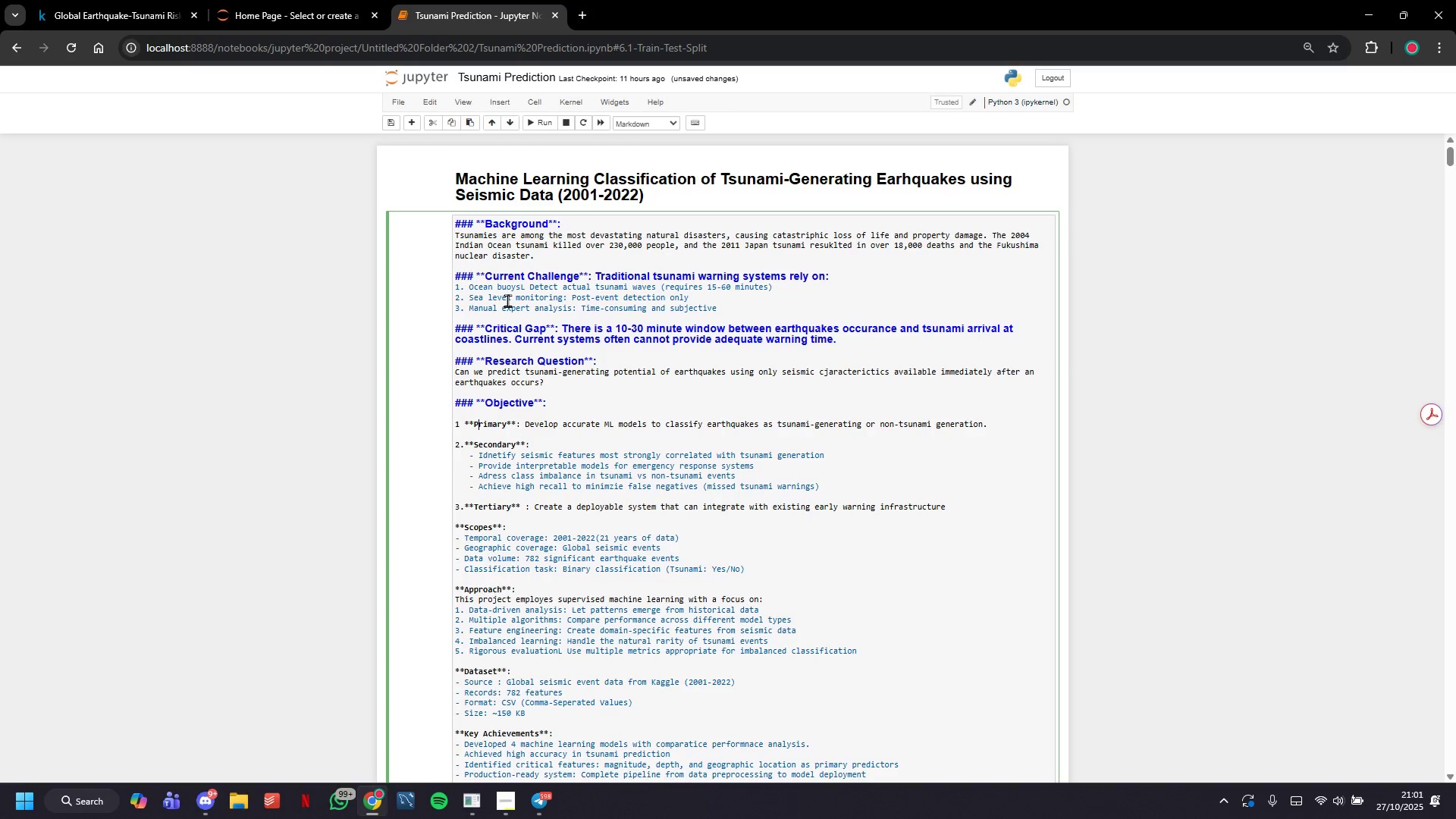 
key(ArrowDown)
 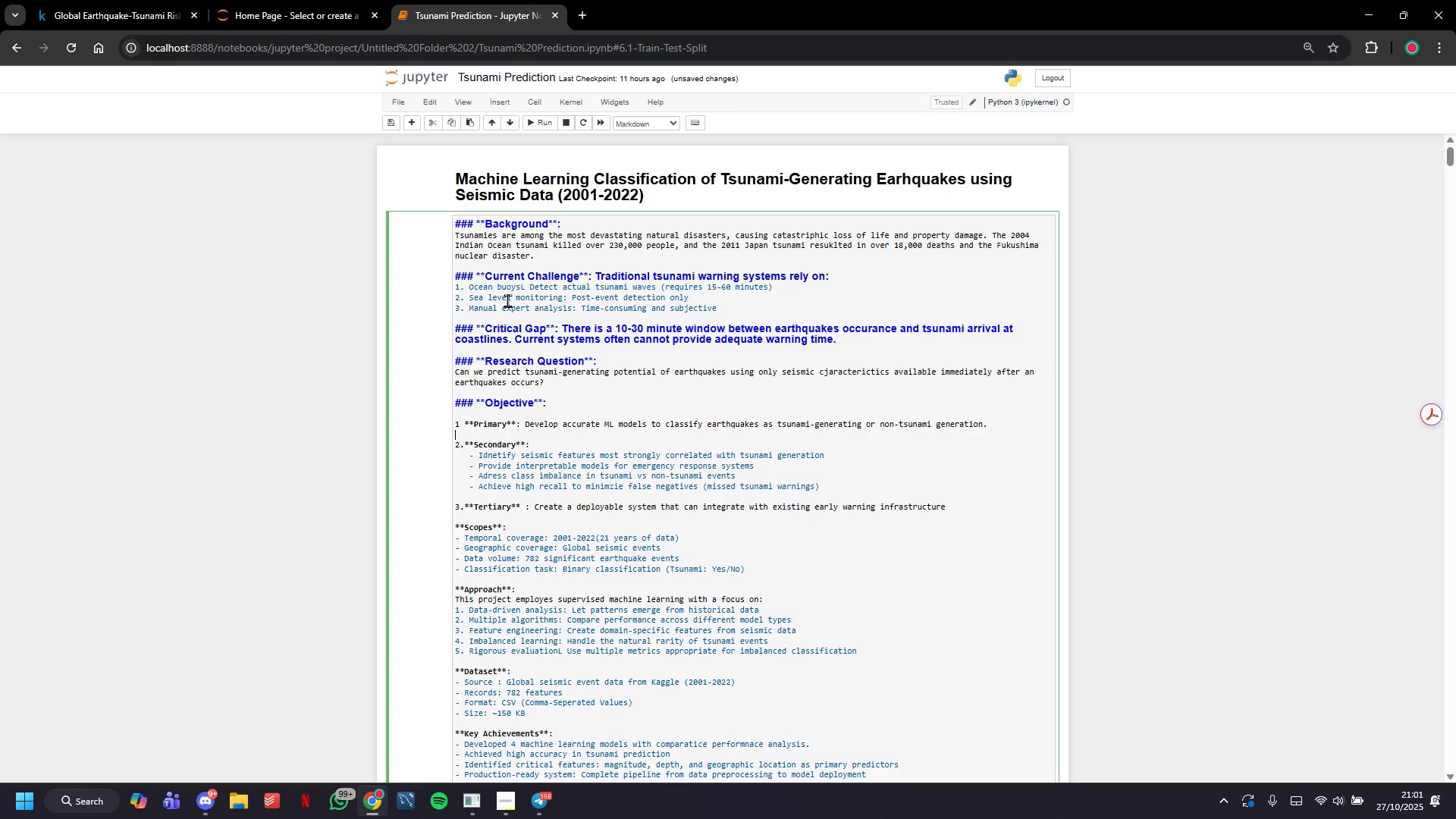 
key(ArrowDown)
 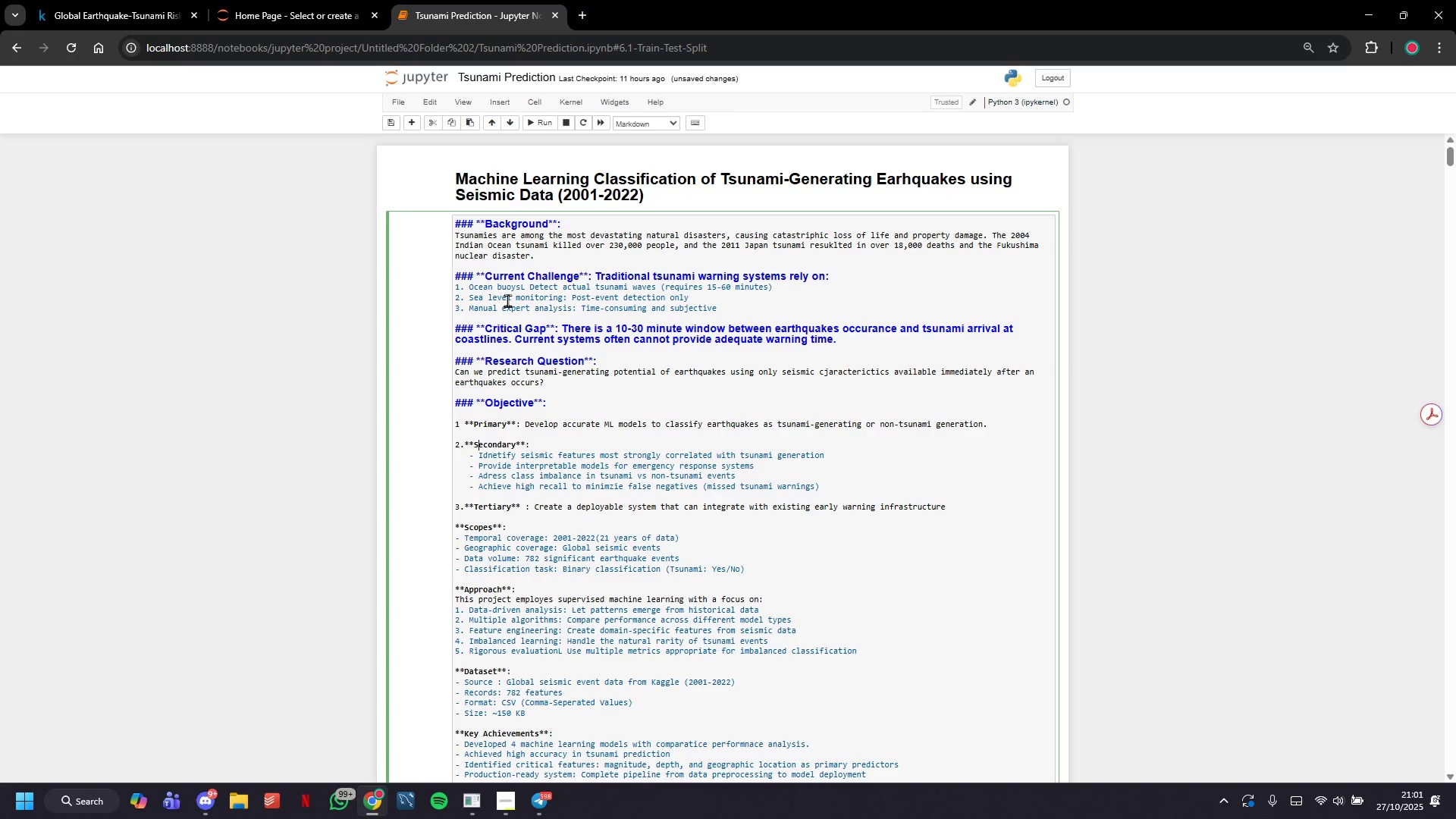 
key(ArrowDown)
 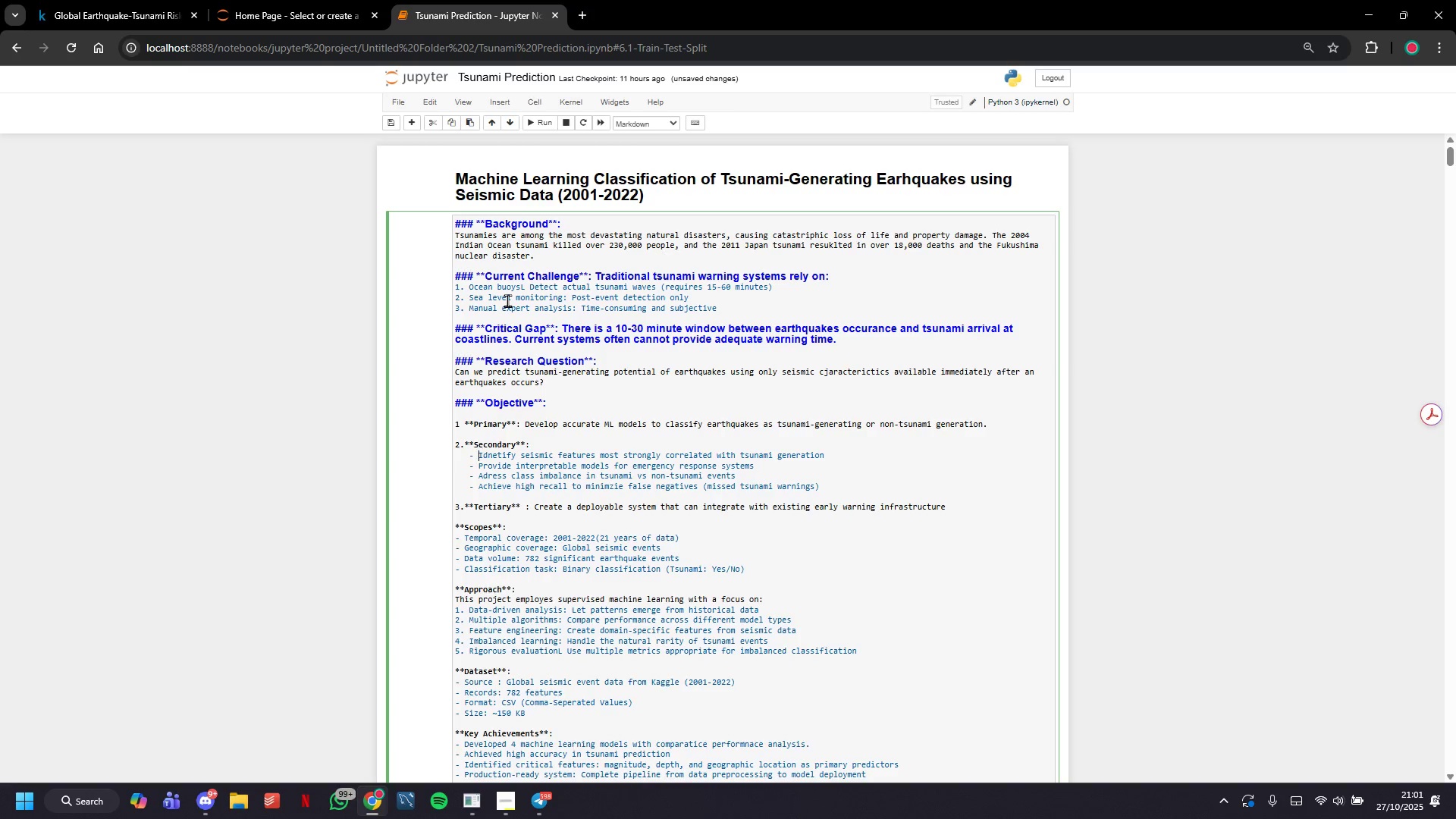 
key(ArrowDown)
 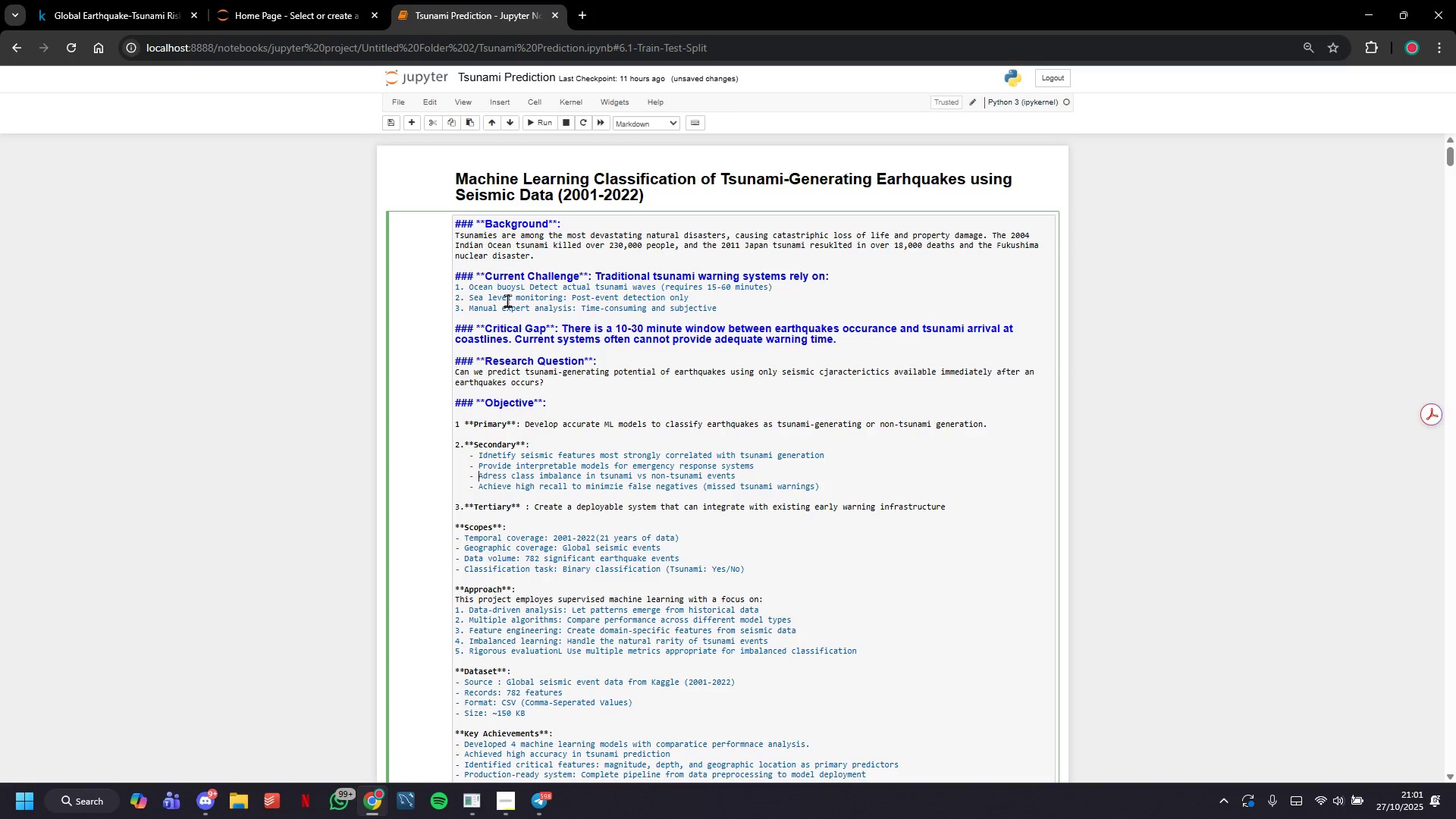 
key(ArrowDown)
 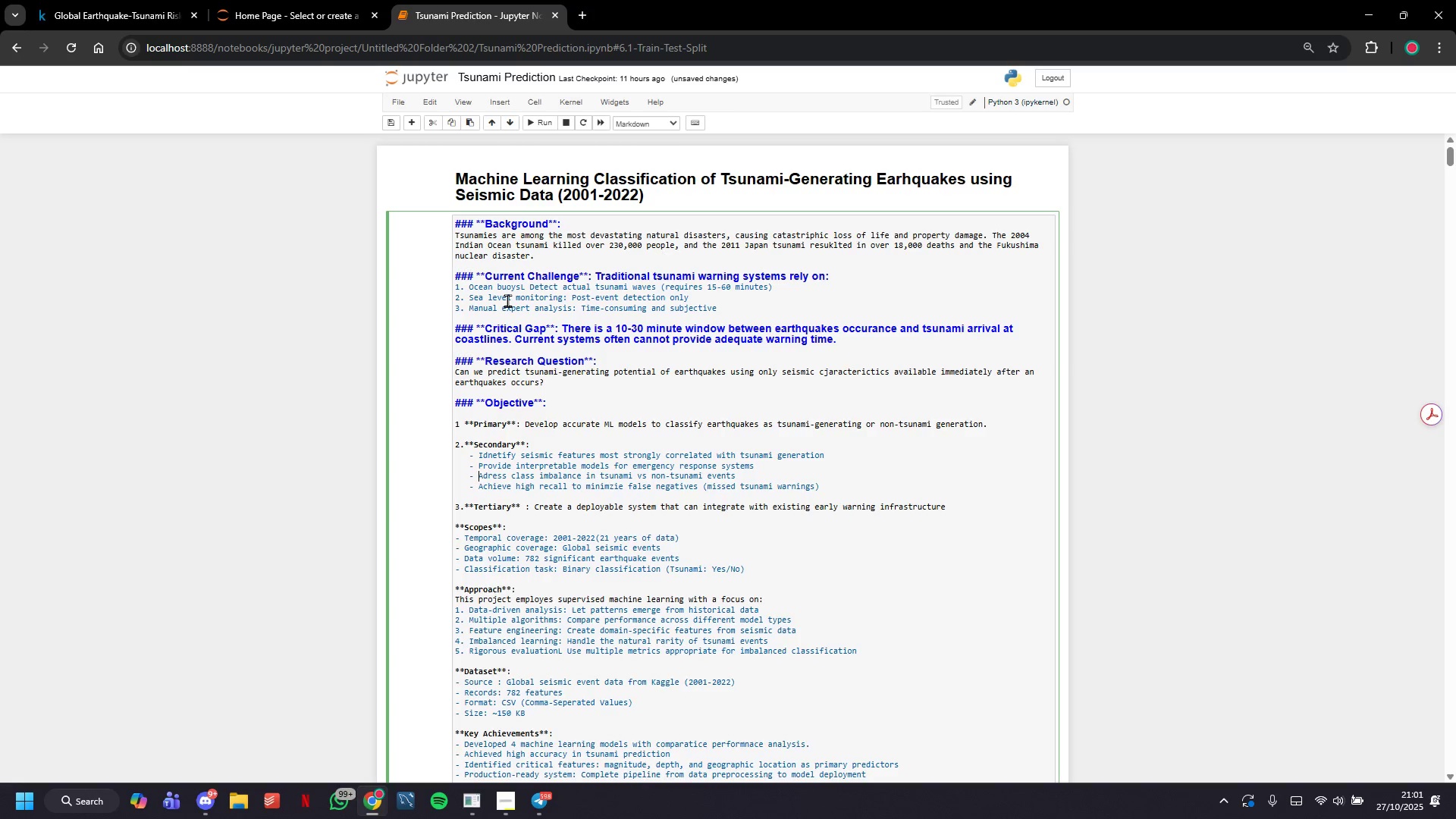 
key(ArrowDown)
 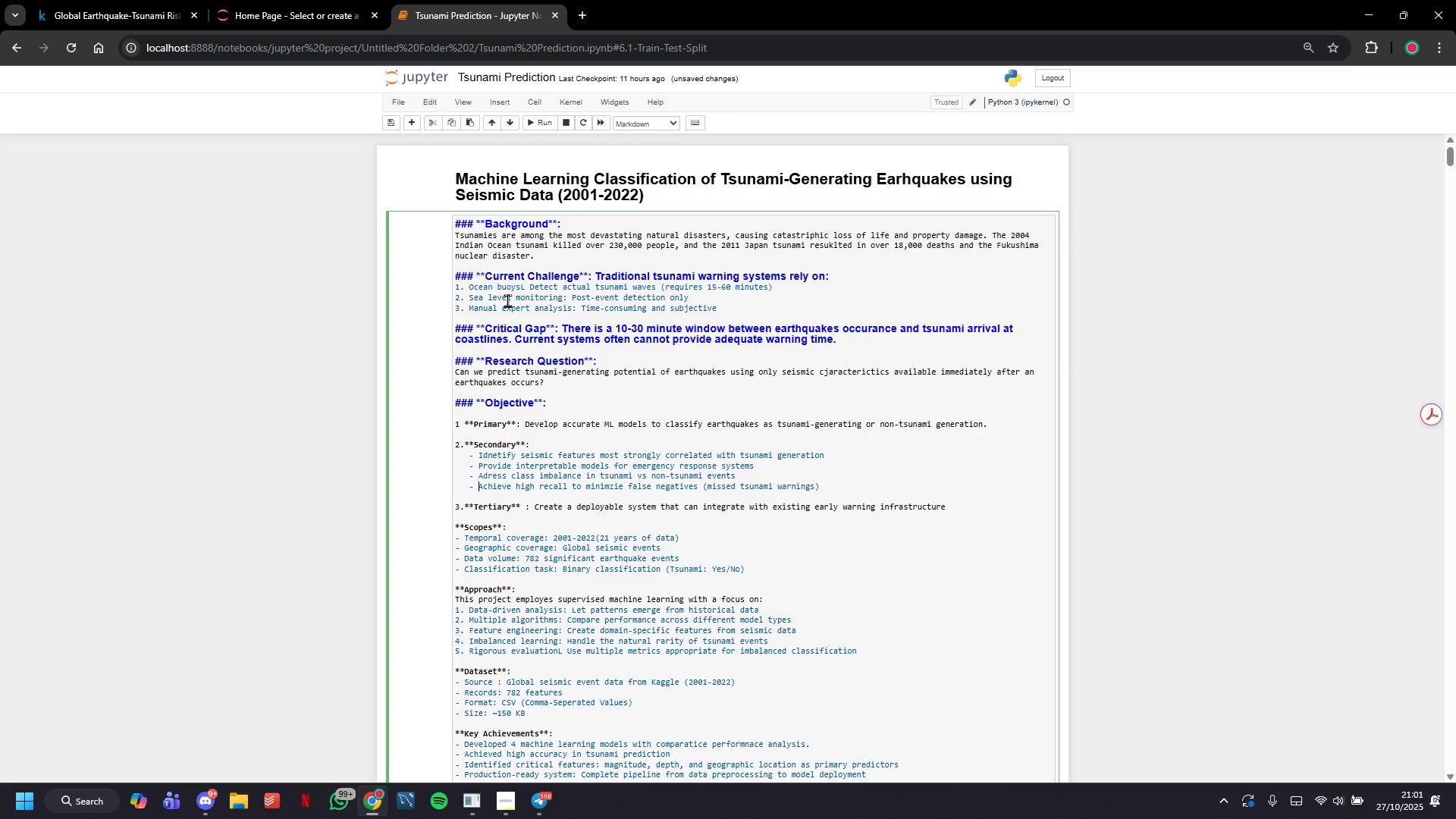 
key(ArrowDown)
 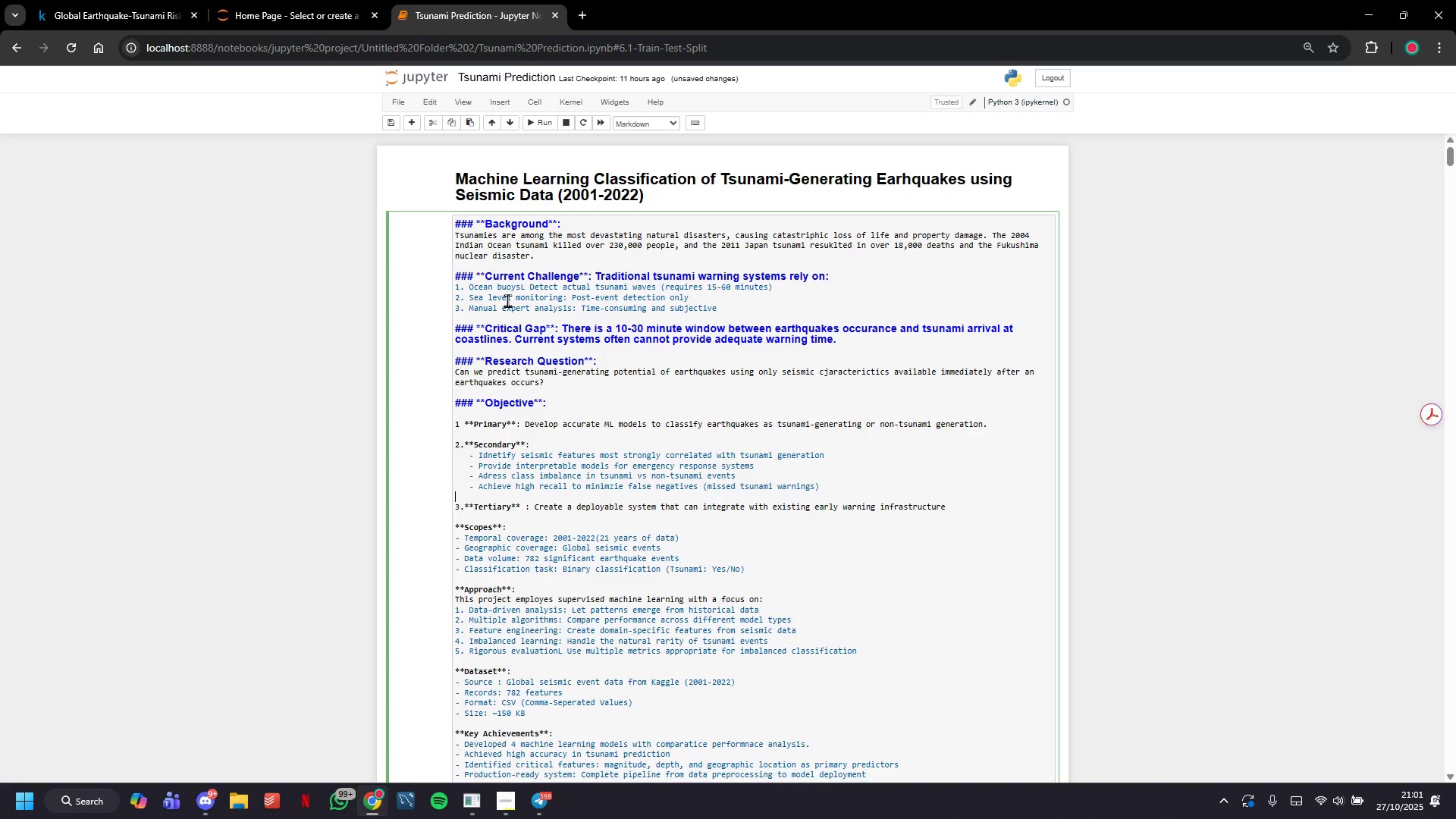 
key(ArrowDown)
 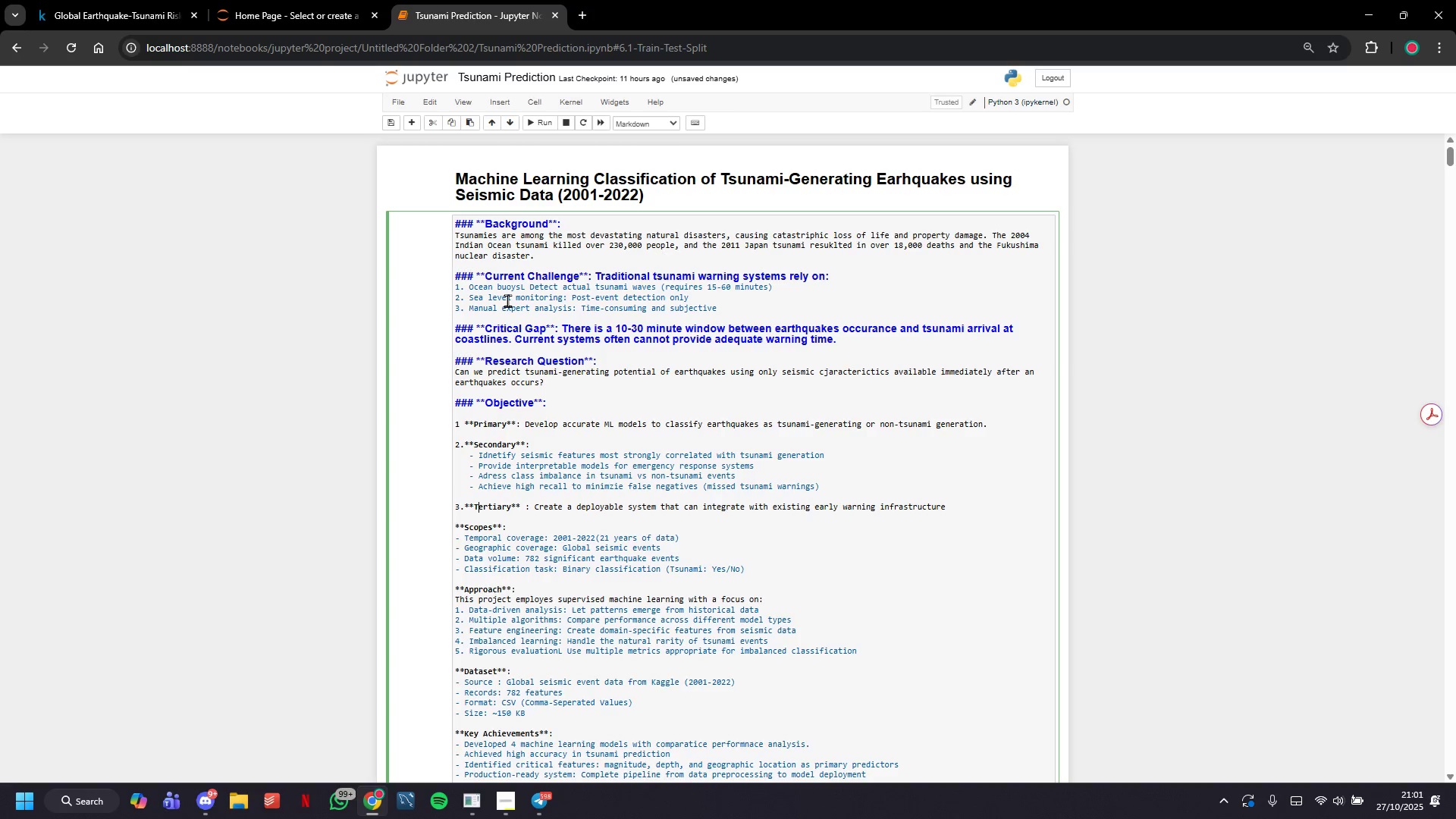 
key(ArrowDown)
 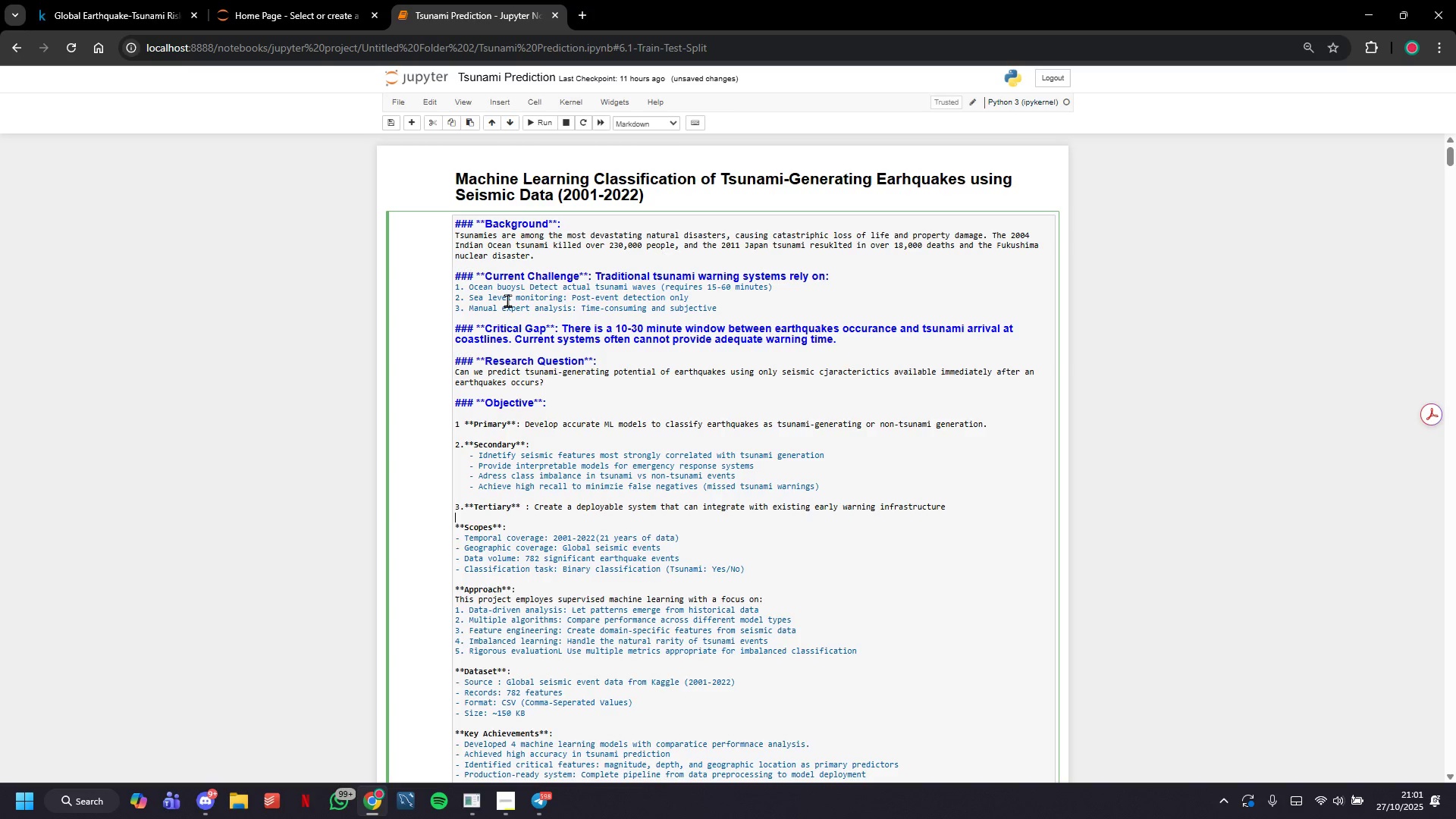 
key(ArrowLeft)
 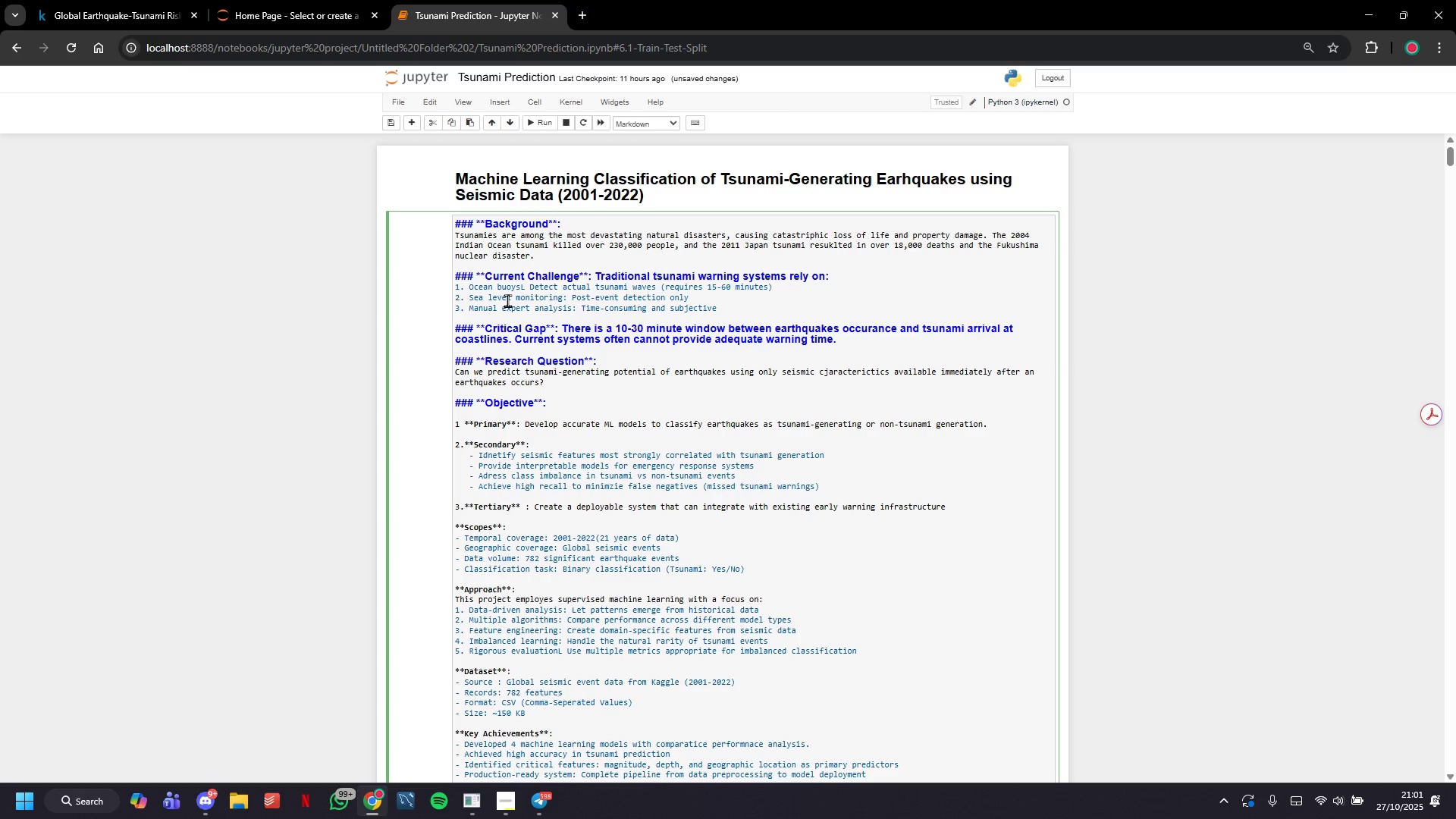 
key(ArrowUp)
 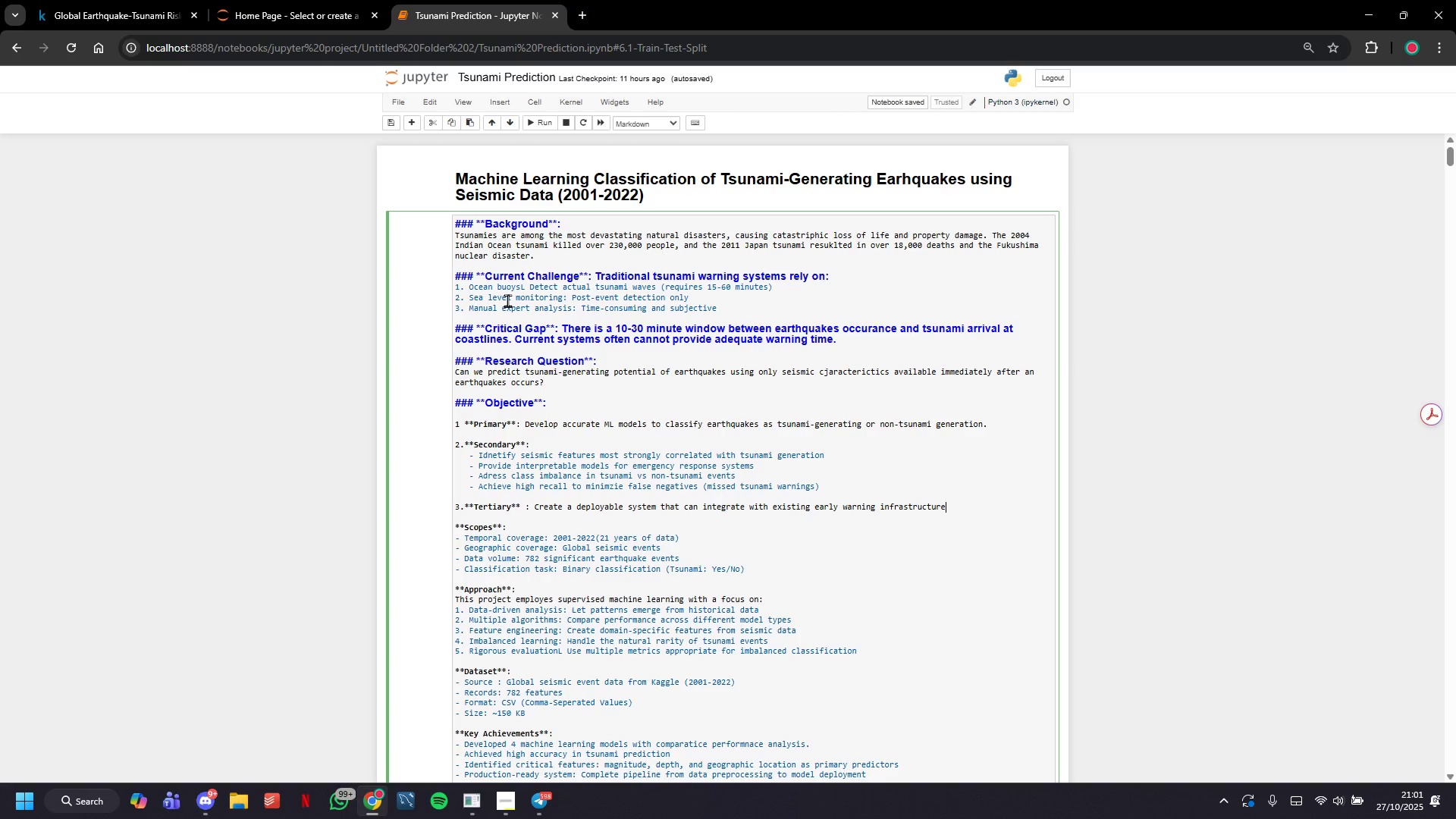 
key(ArrowDown)
 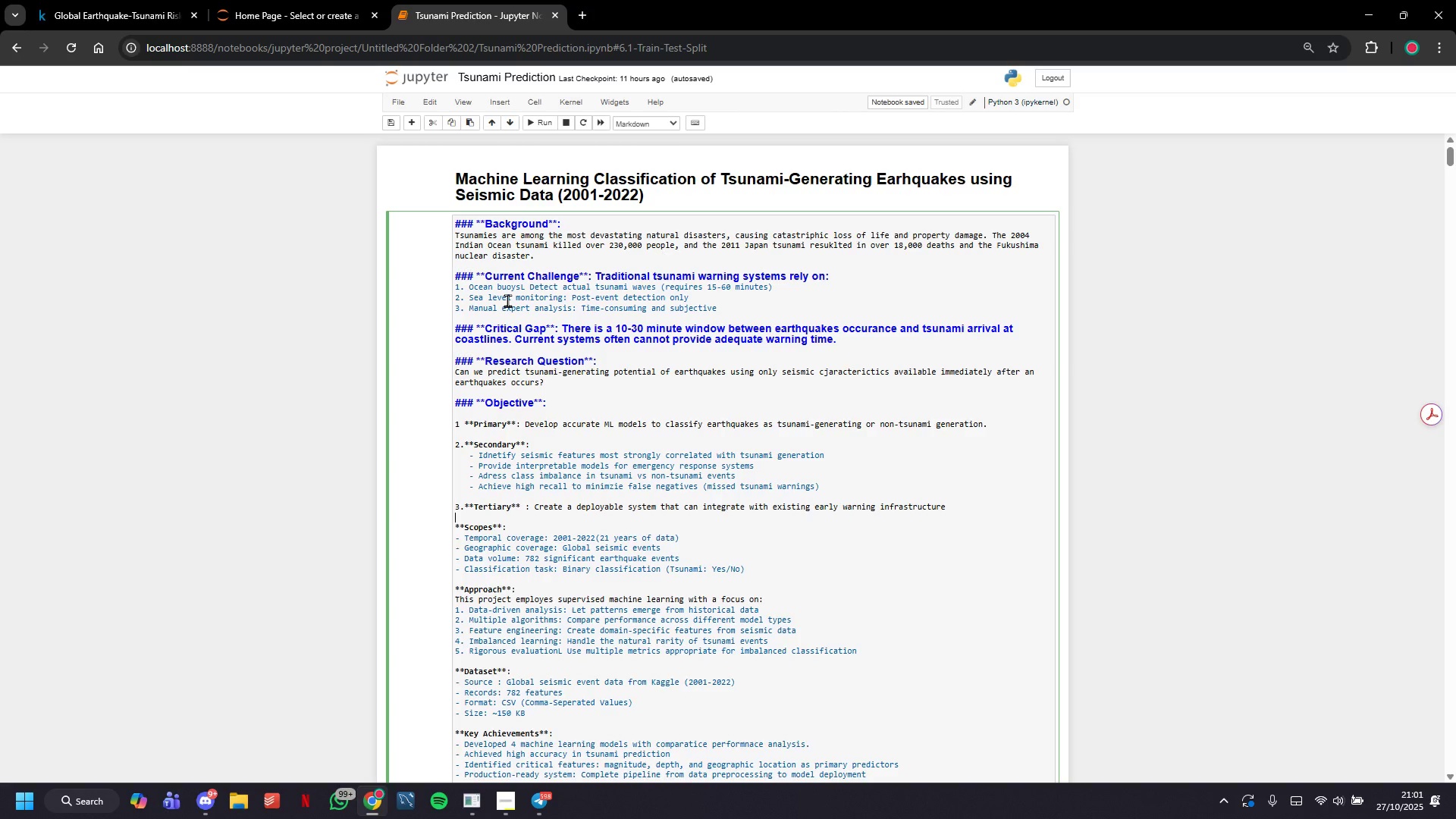 
key(ArrowDown)
 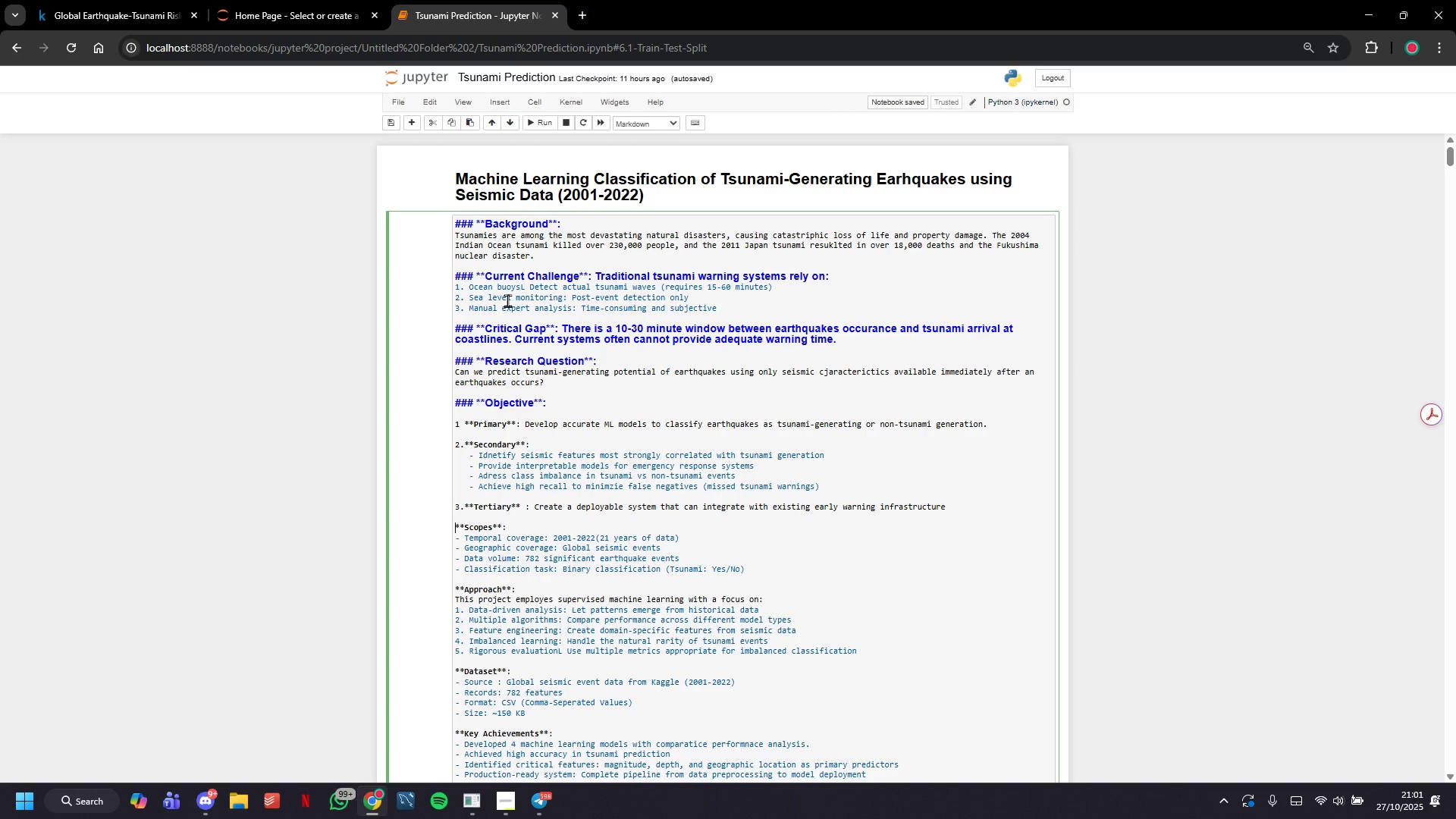 
key(ArrowRight)
 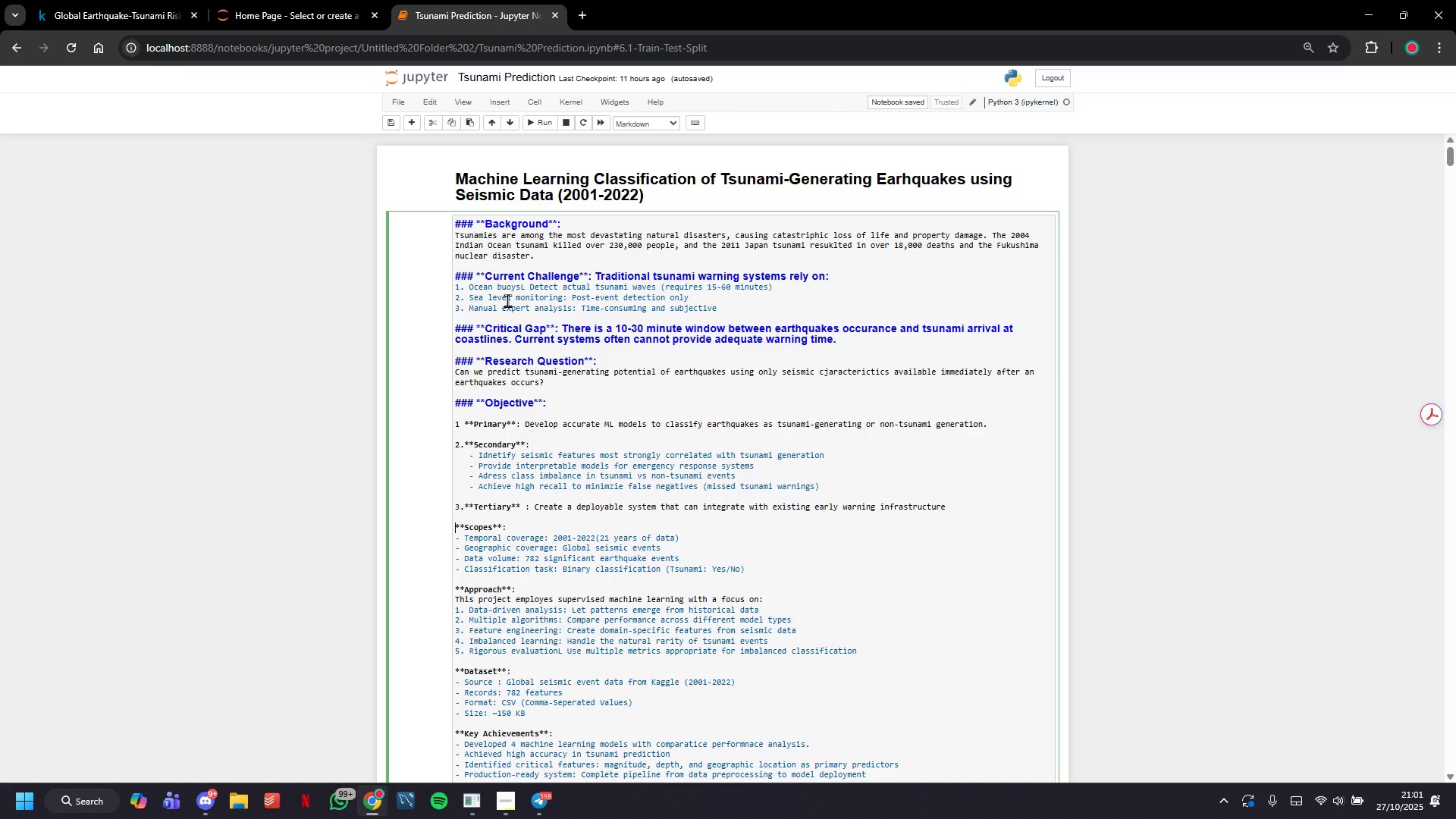 
type(### )
 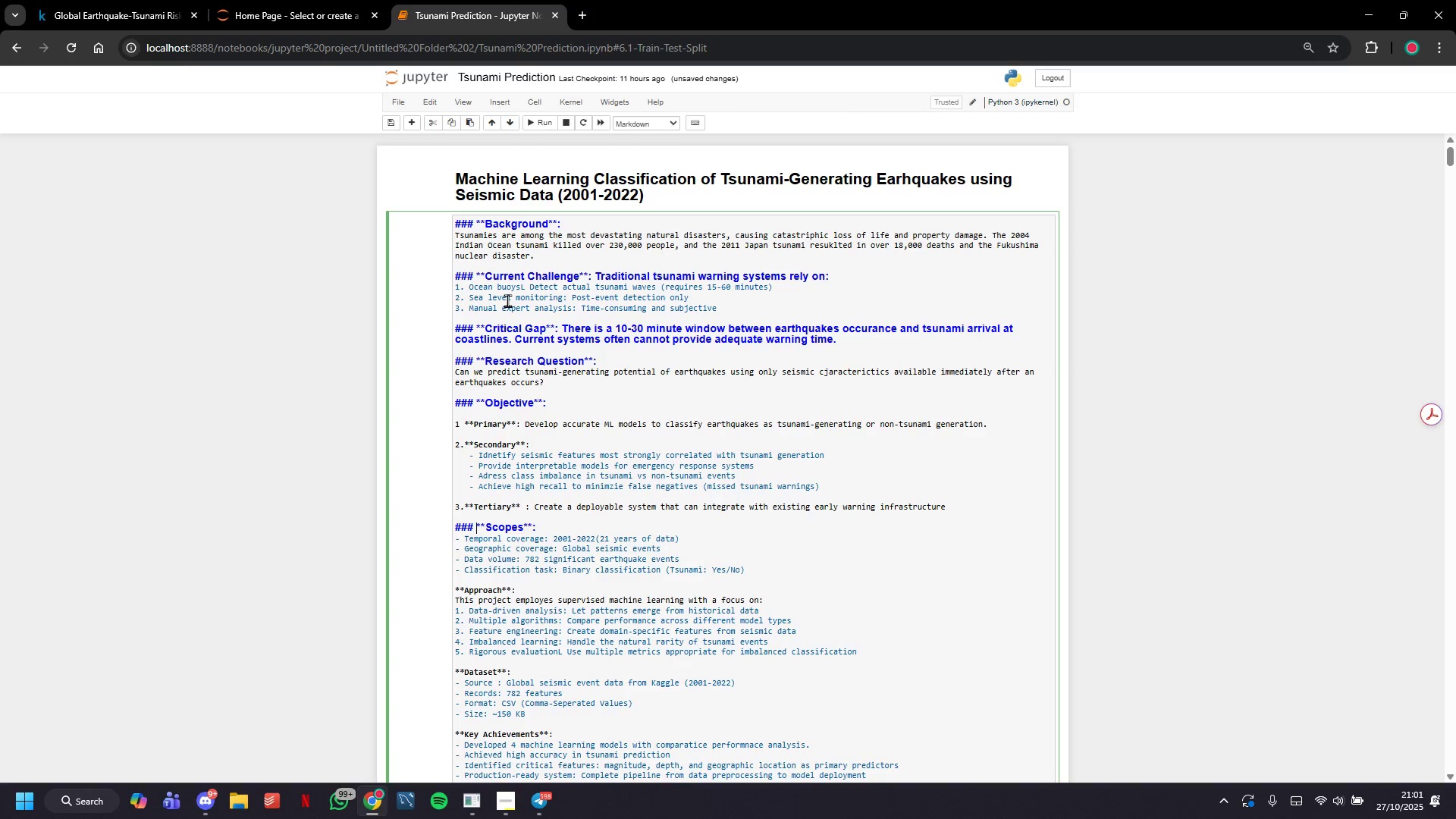 
key(ArrowDown)
 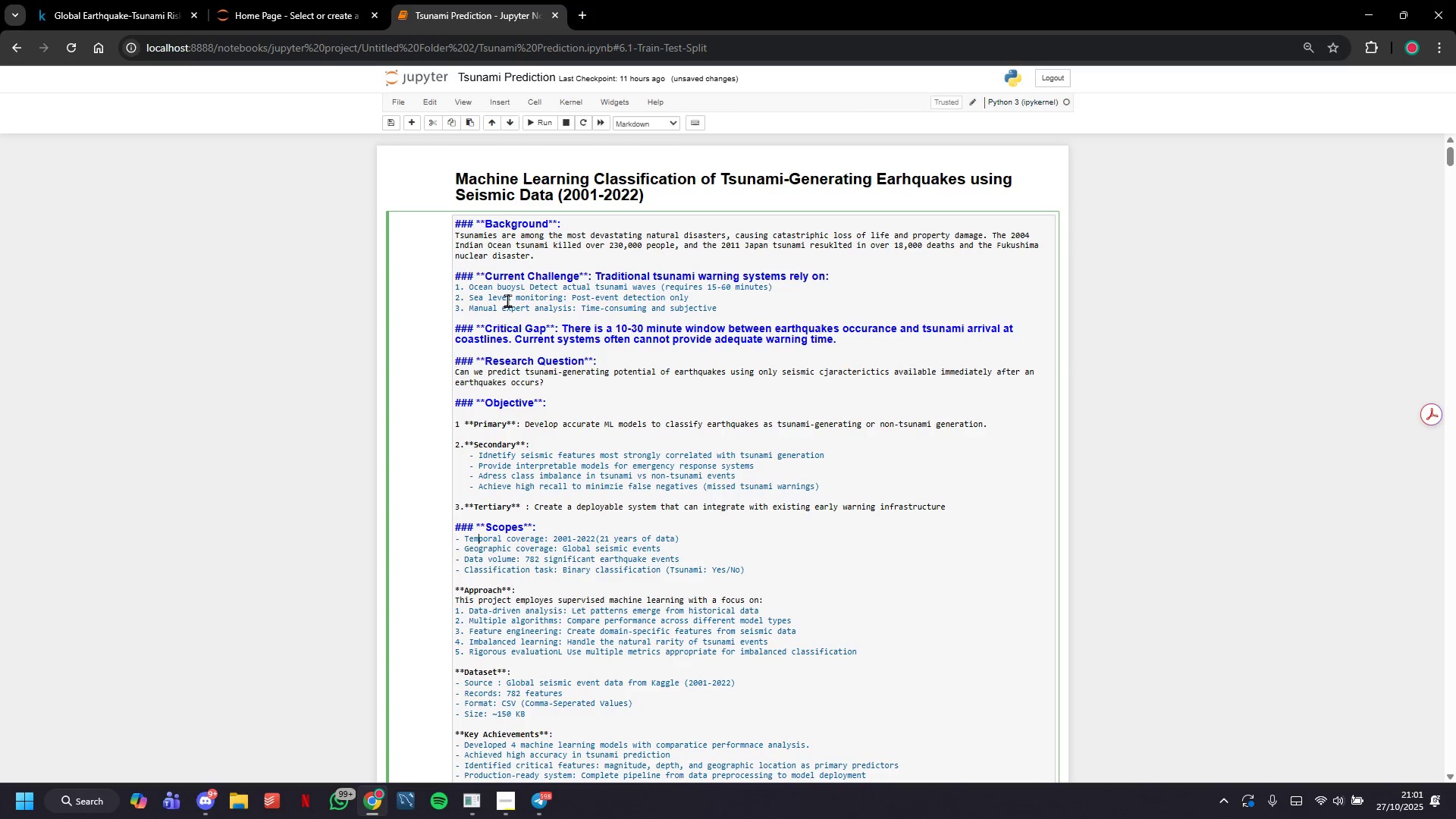 
key(ArrowDown)
 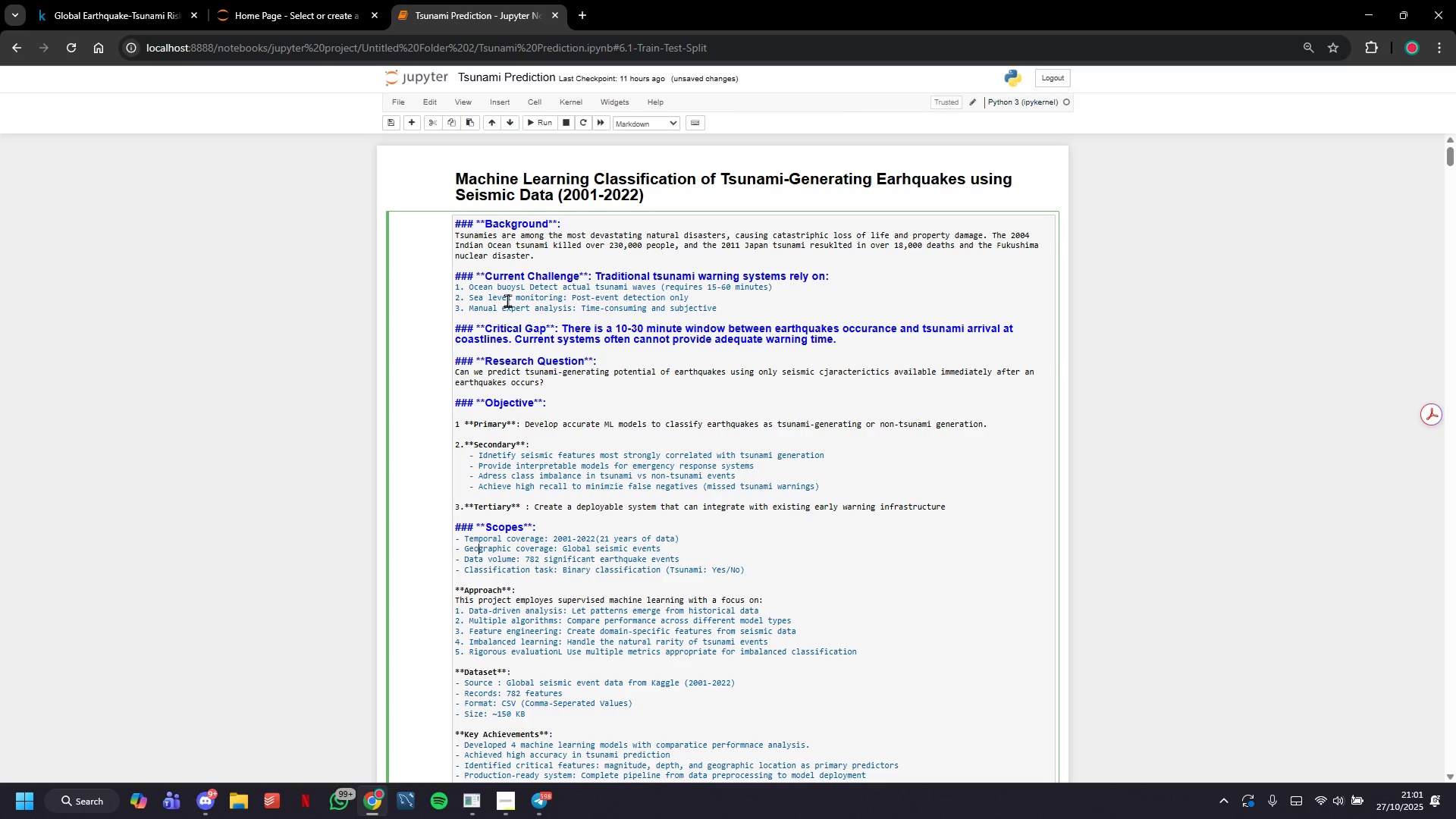 
key(ArrowDown)
 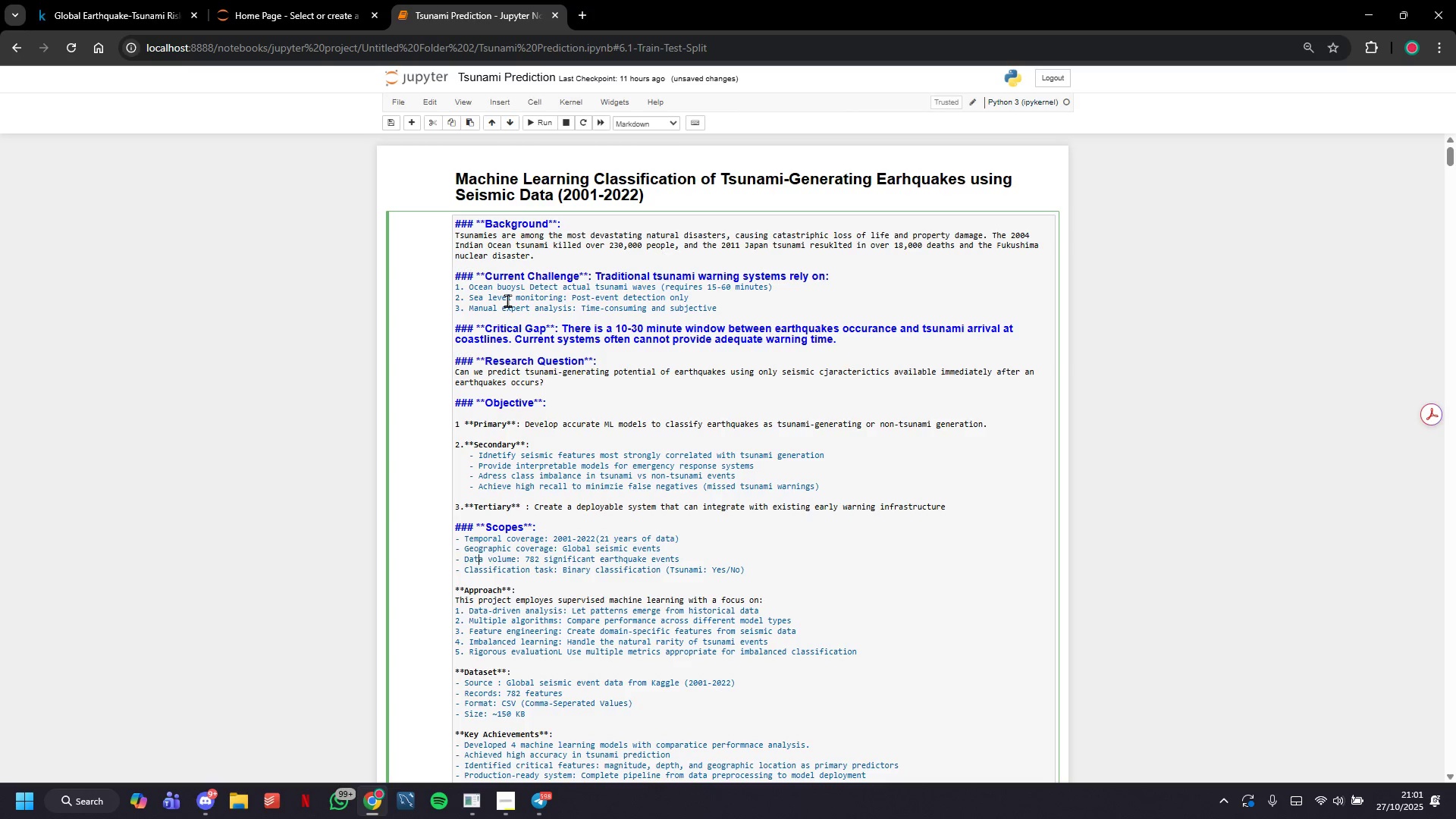 
key(ArrowDown)
 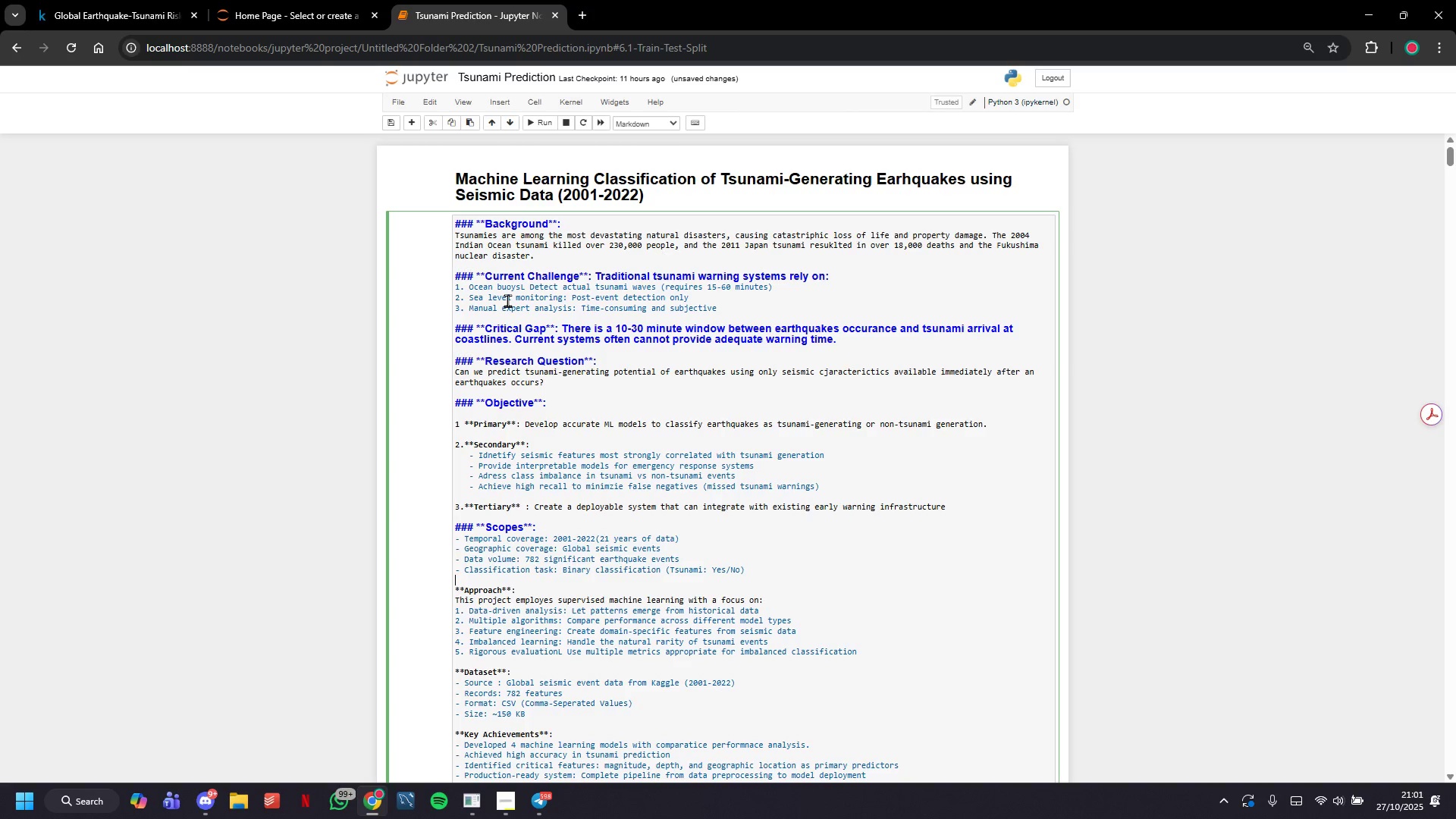 
key(ArrowDown)
 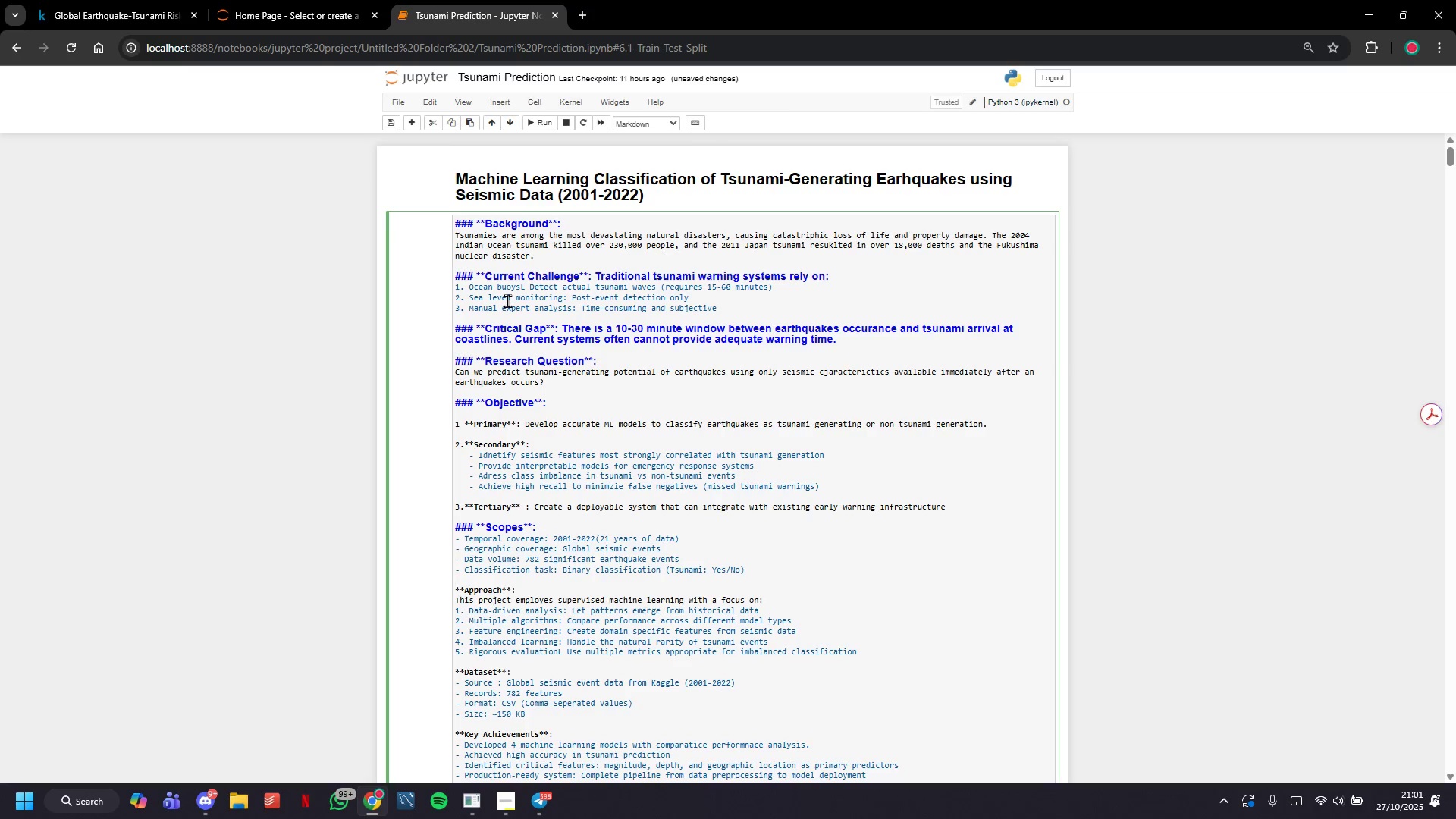 
key(ArrowDown)
 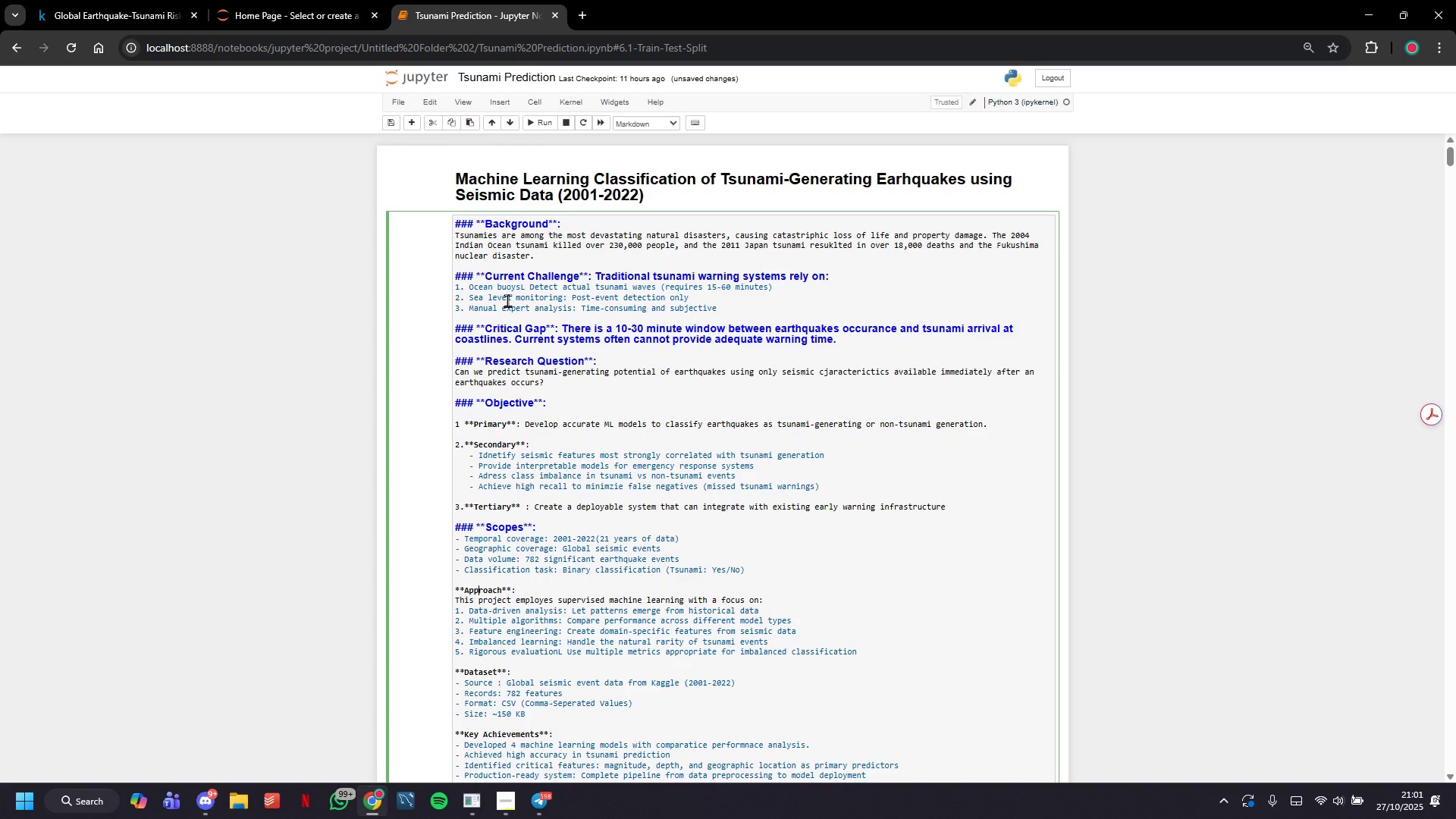 
key(ArrowLeft)
 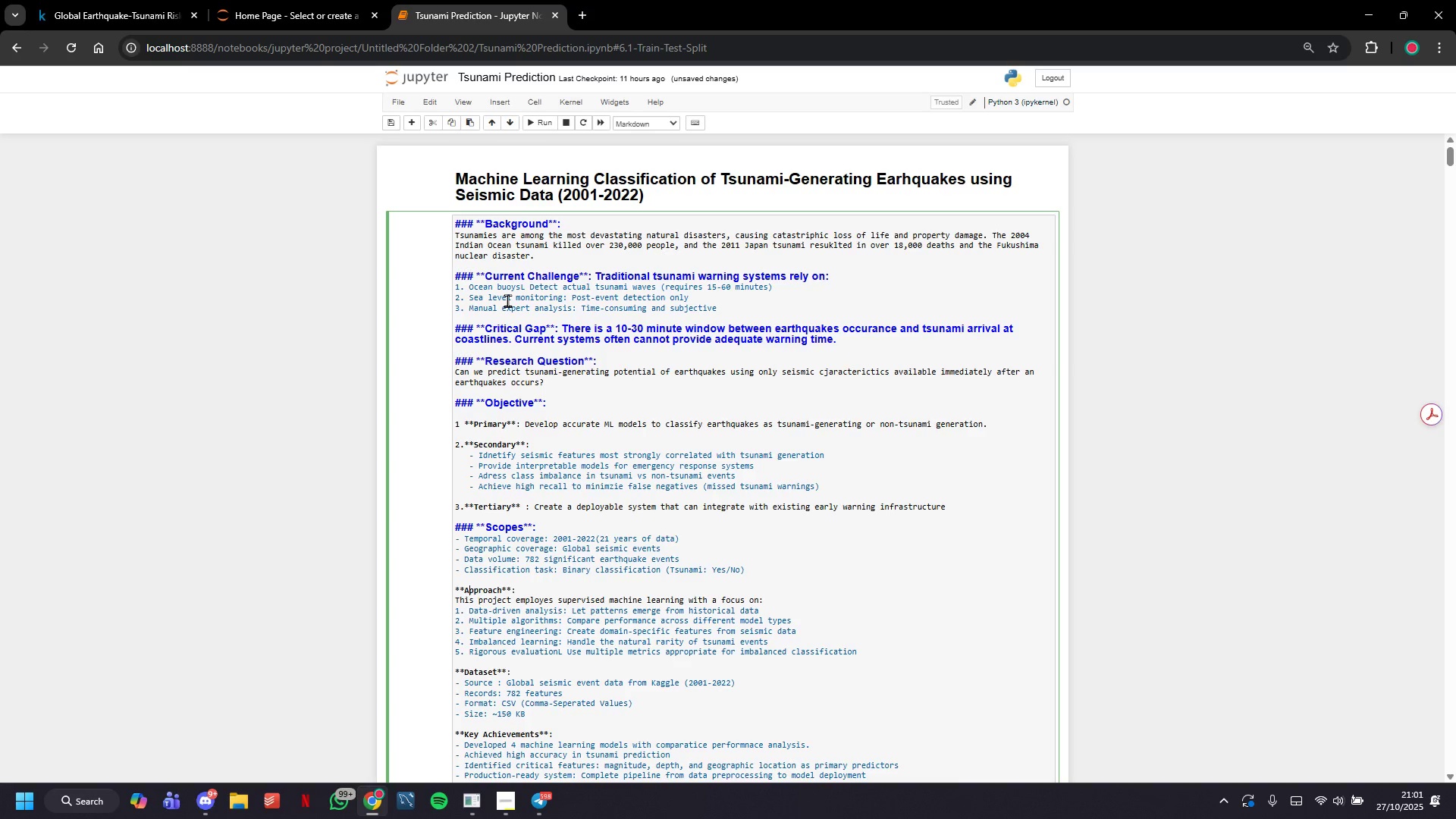 
key(ArrowLeft)
 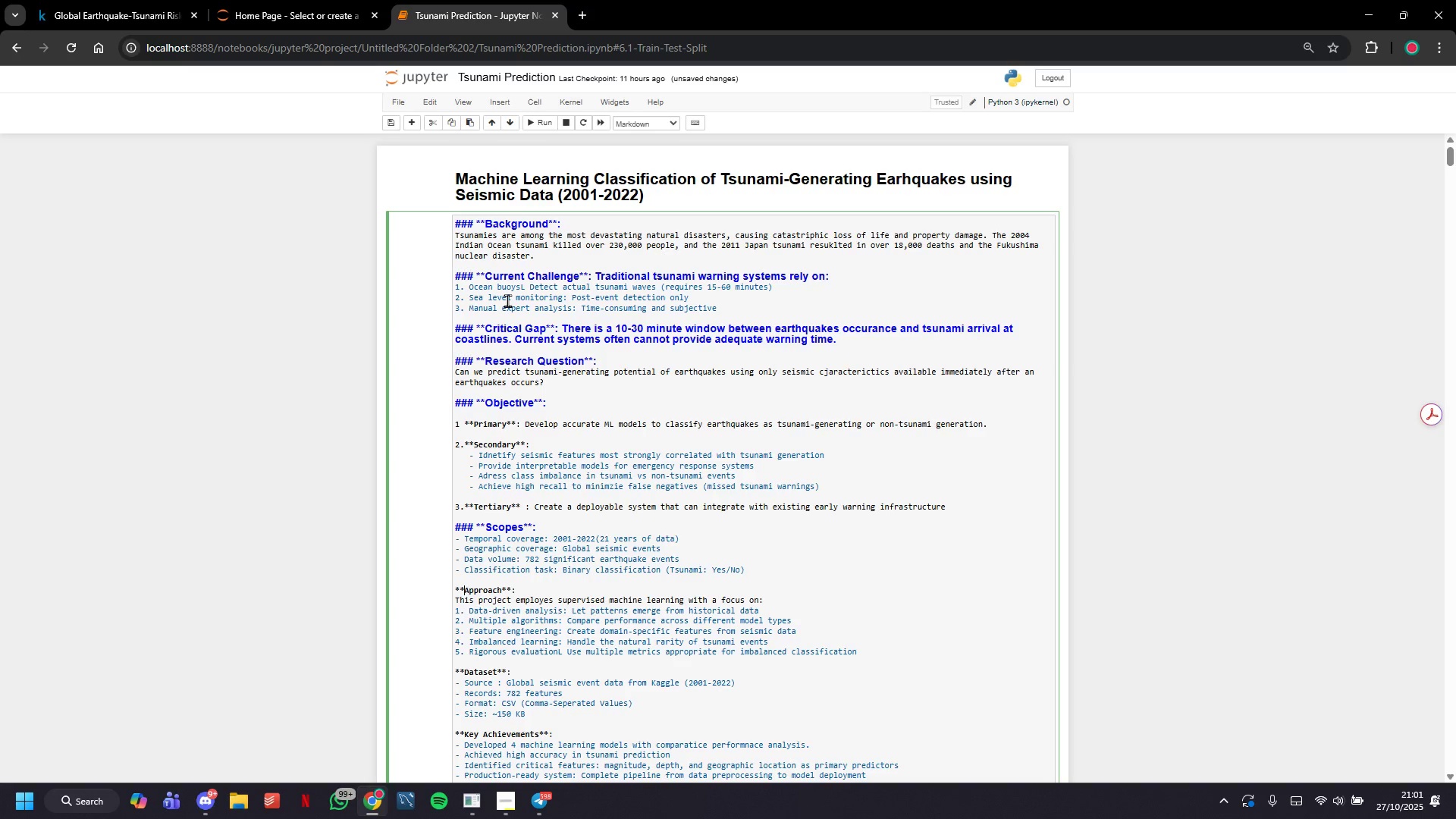 
key(ArrowLeft)
 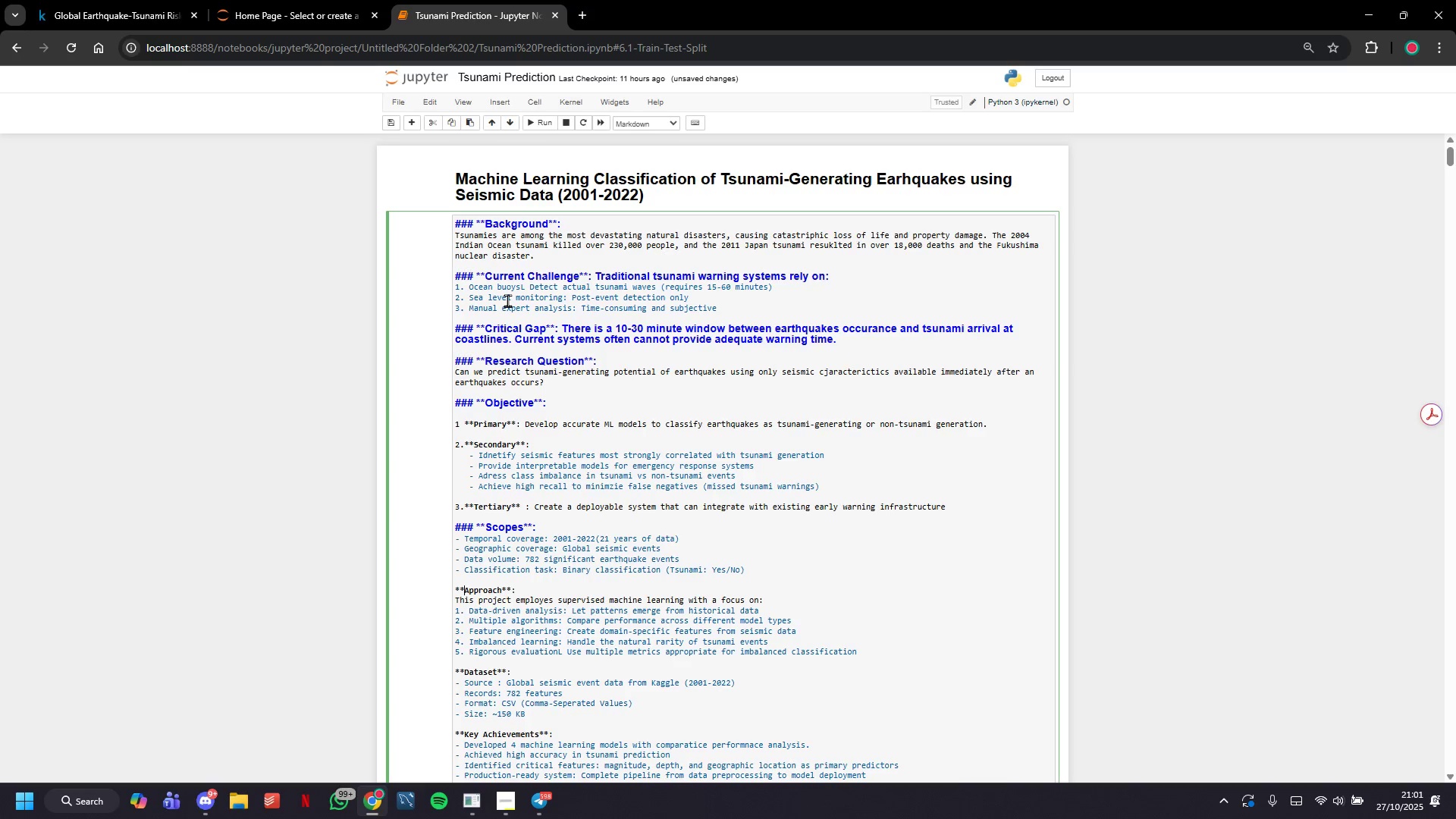 
key(ArrowLeft)
 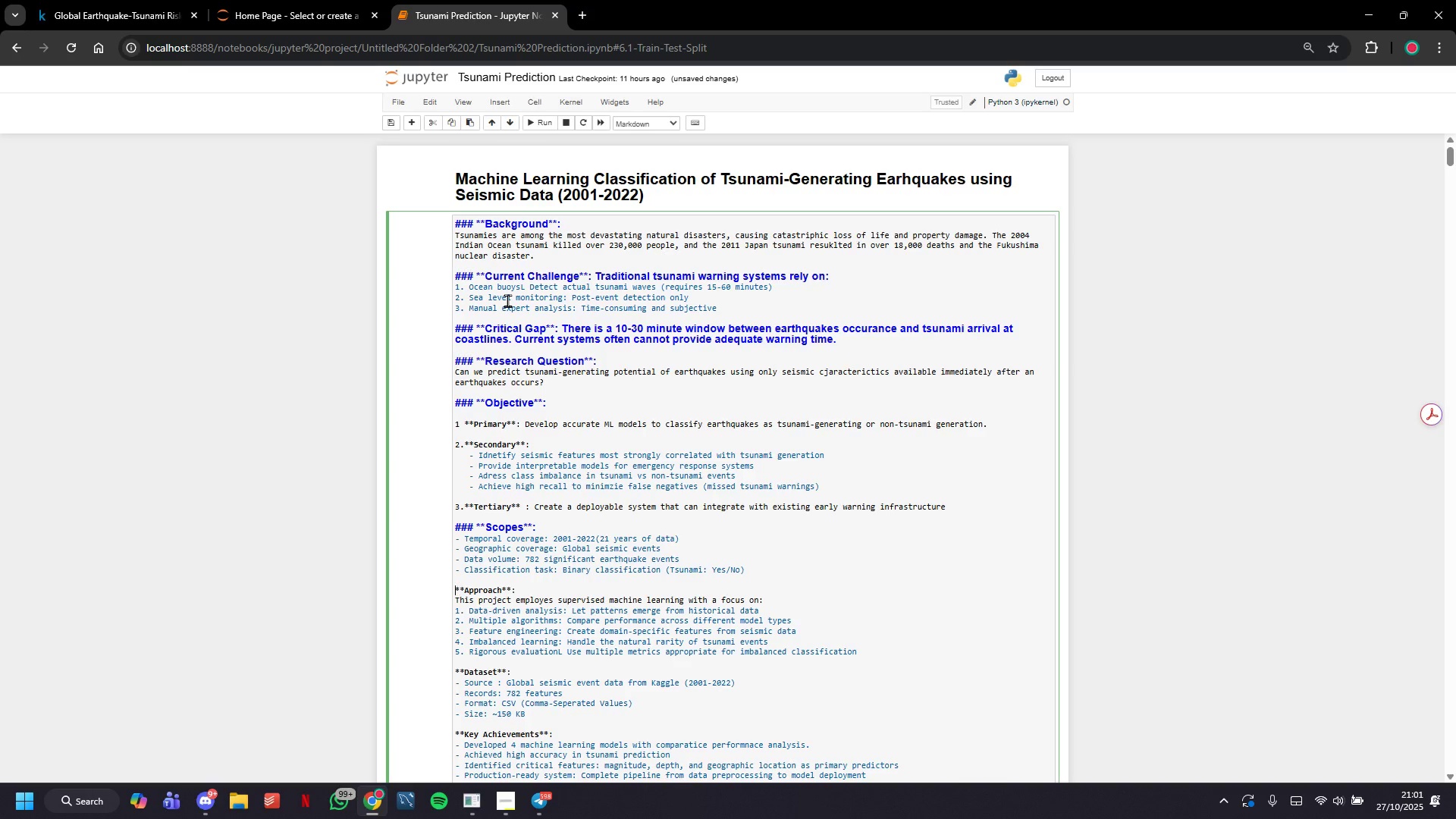 
key(ArrowLeft)
 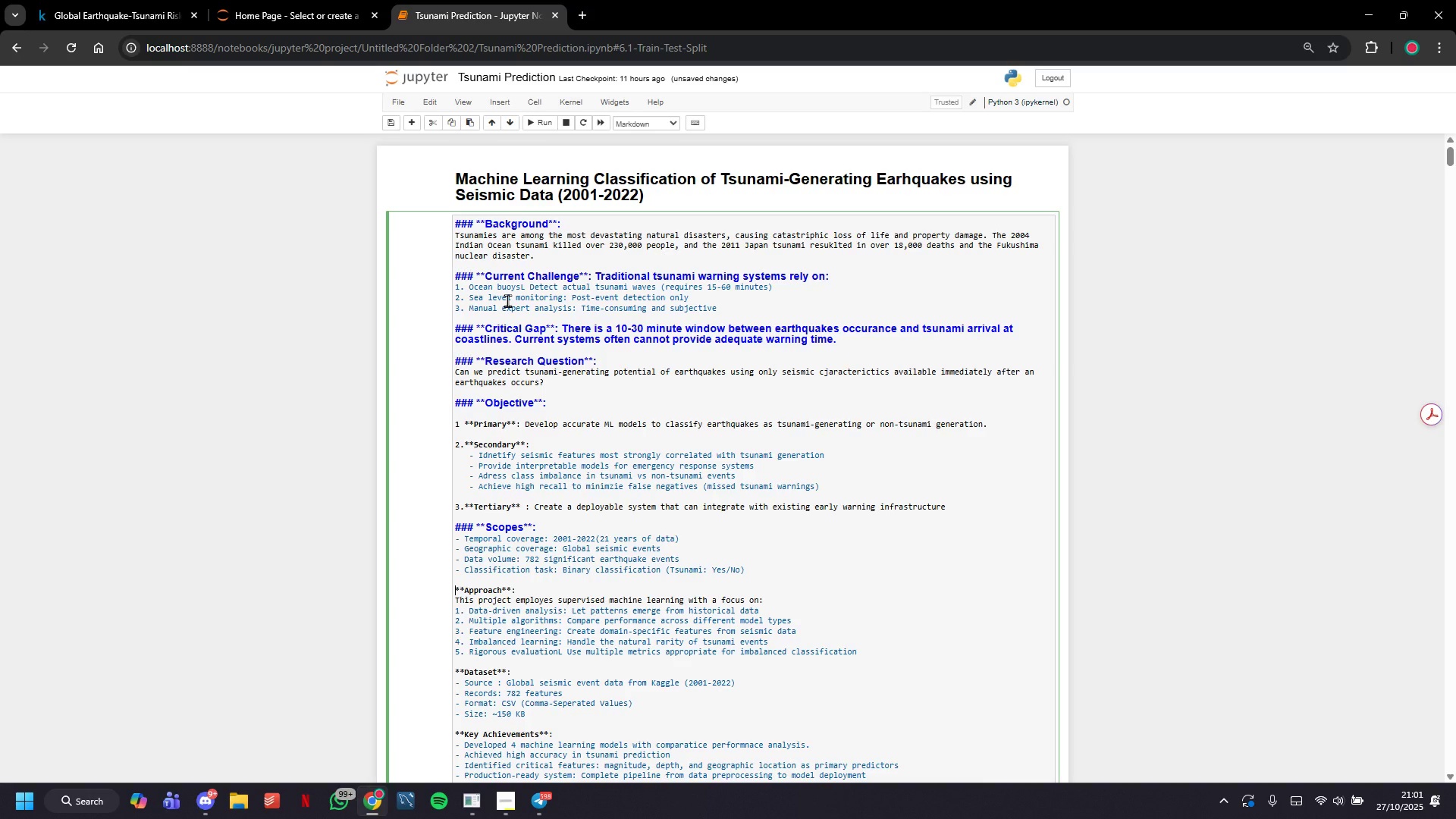 
type(### )
 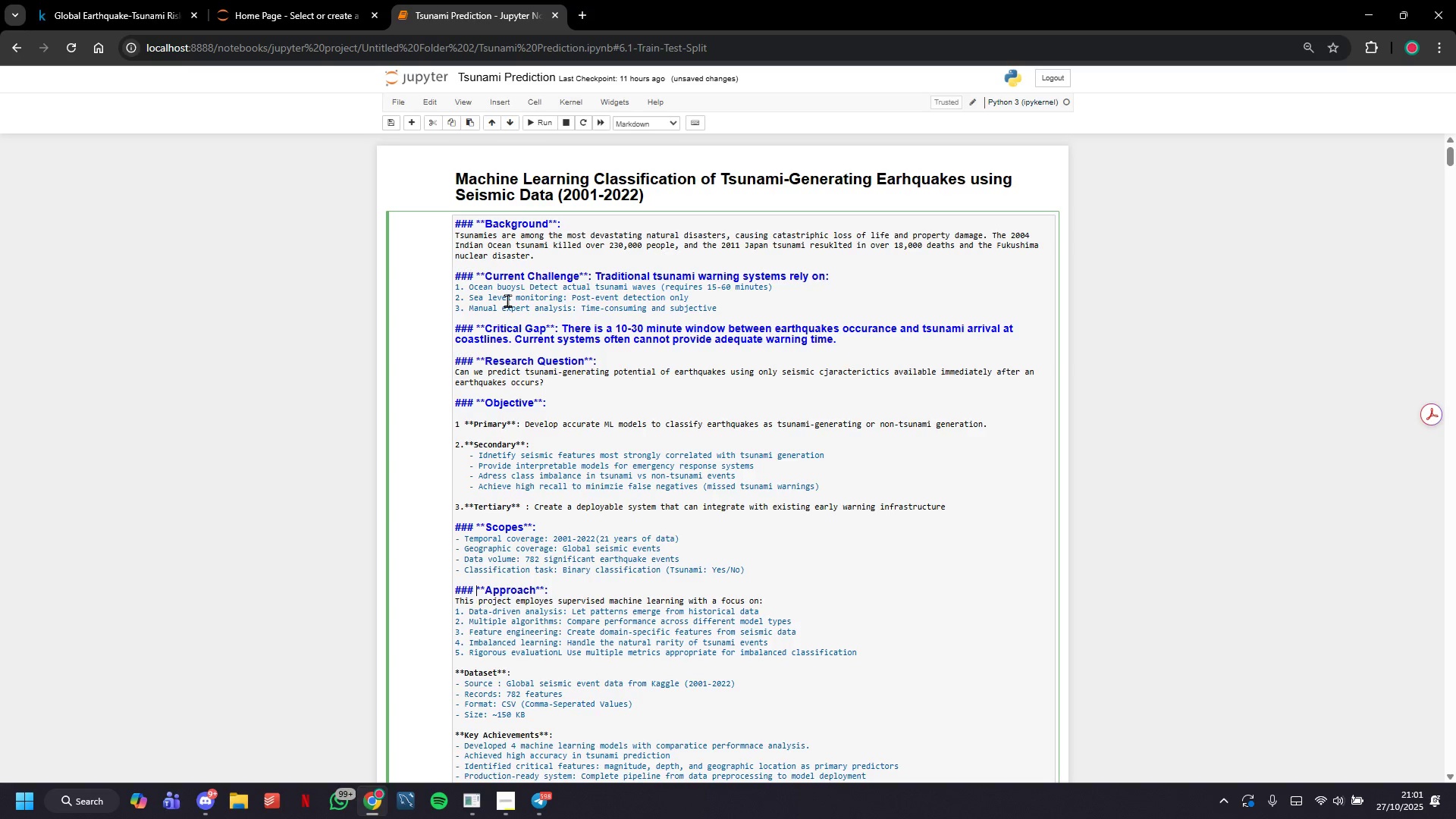 
key(ArrowDown)
 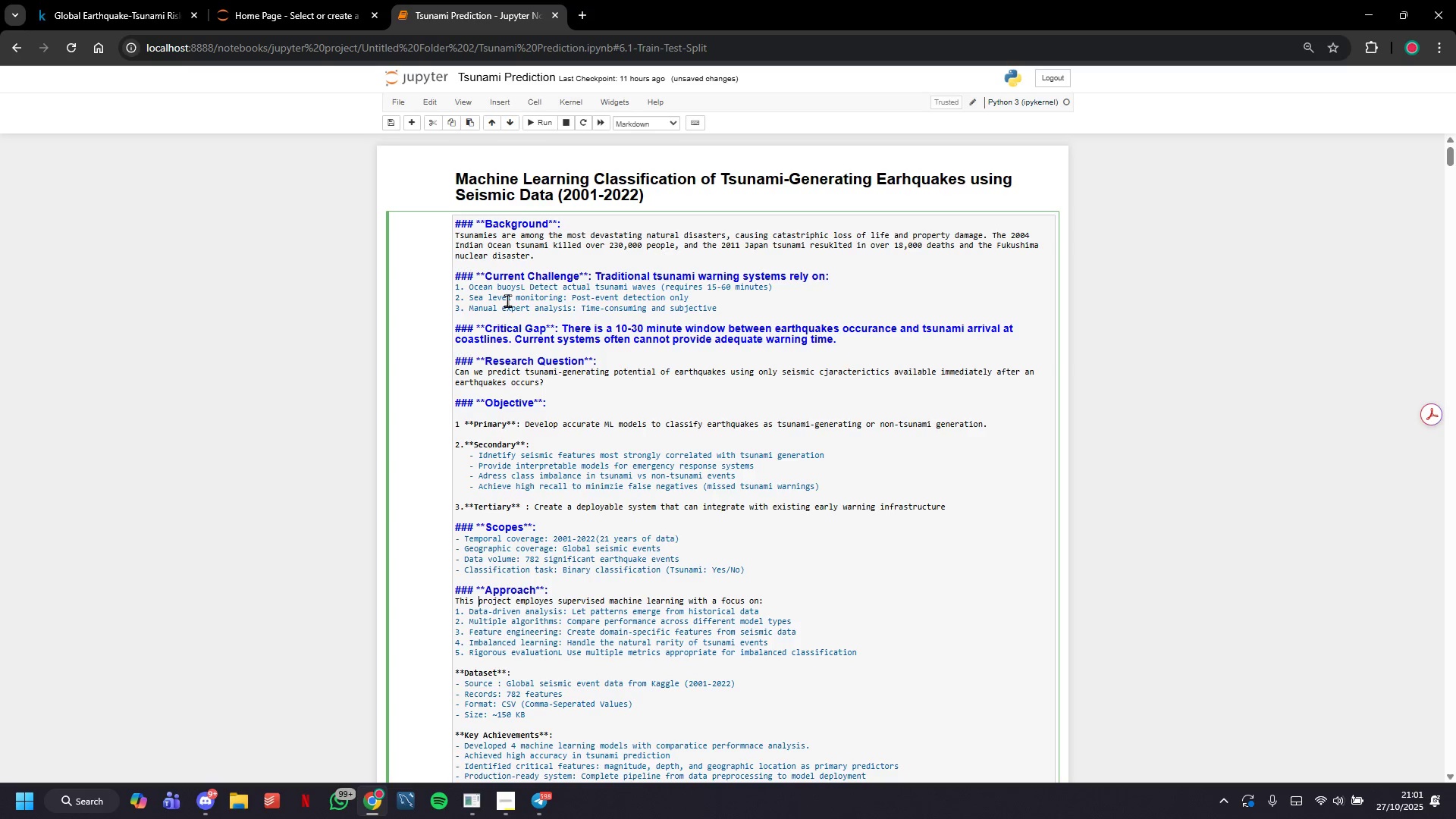 
key(ArrowDown)
 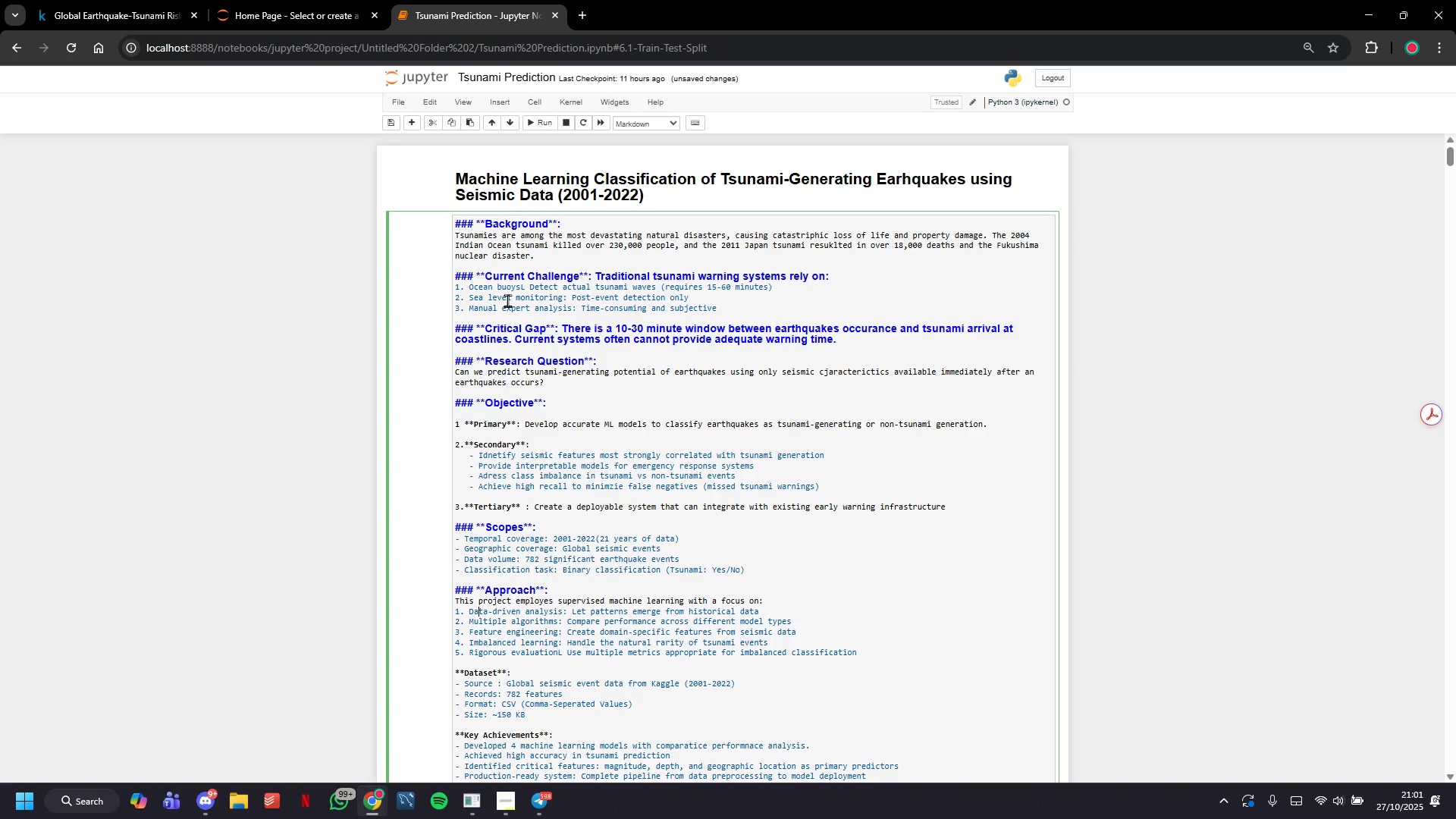 
key(ArrowDown)
 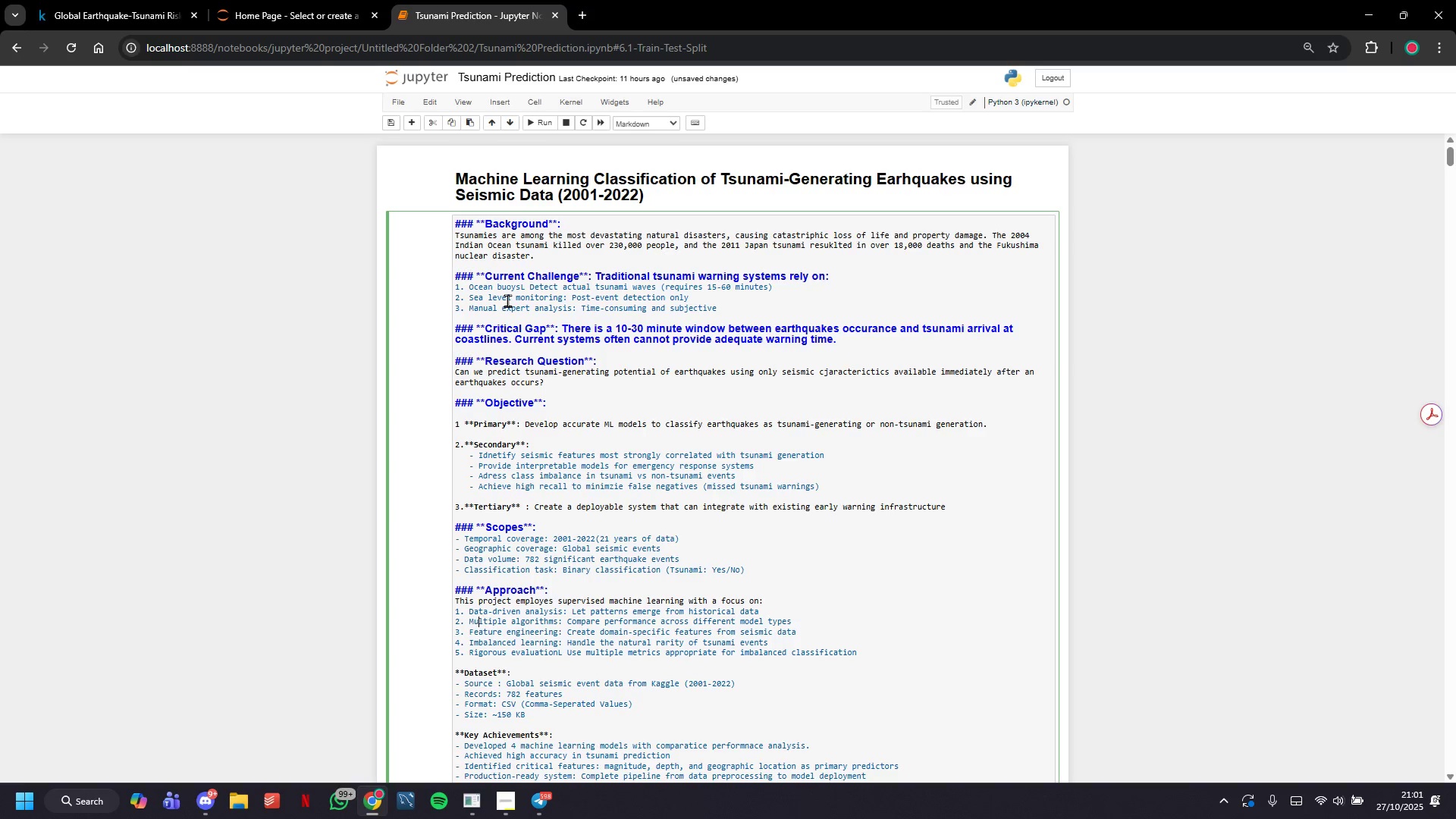 
key(ArrowDown)
 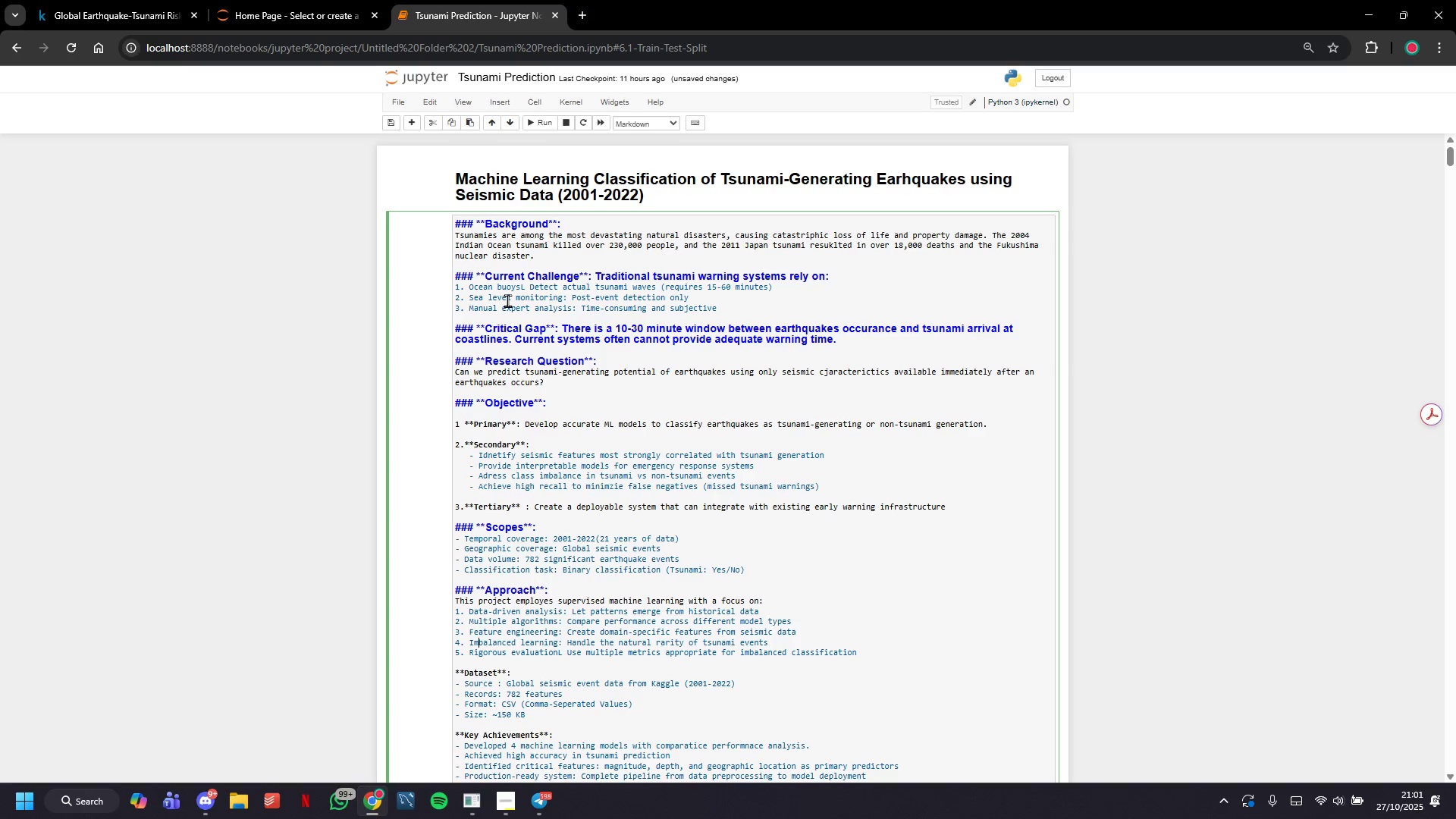 
key(ArrowDown)
 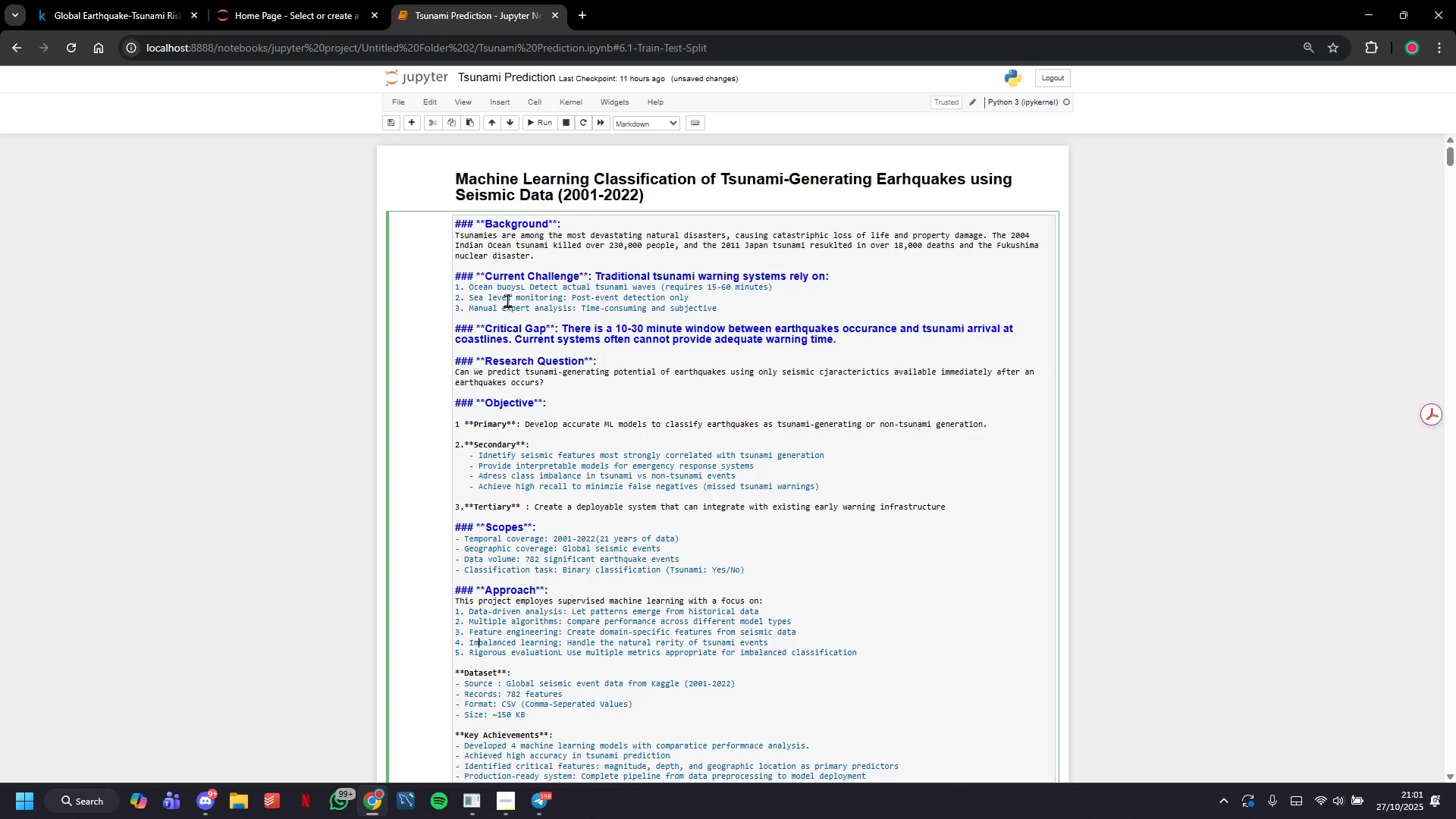 
key(ArrowDown)
 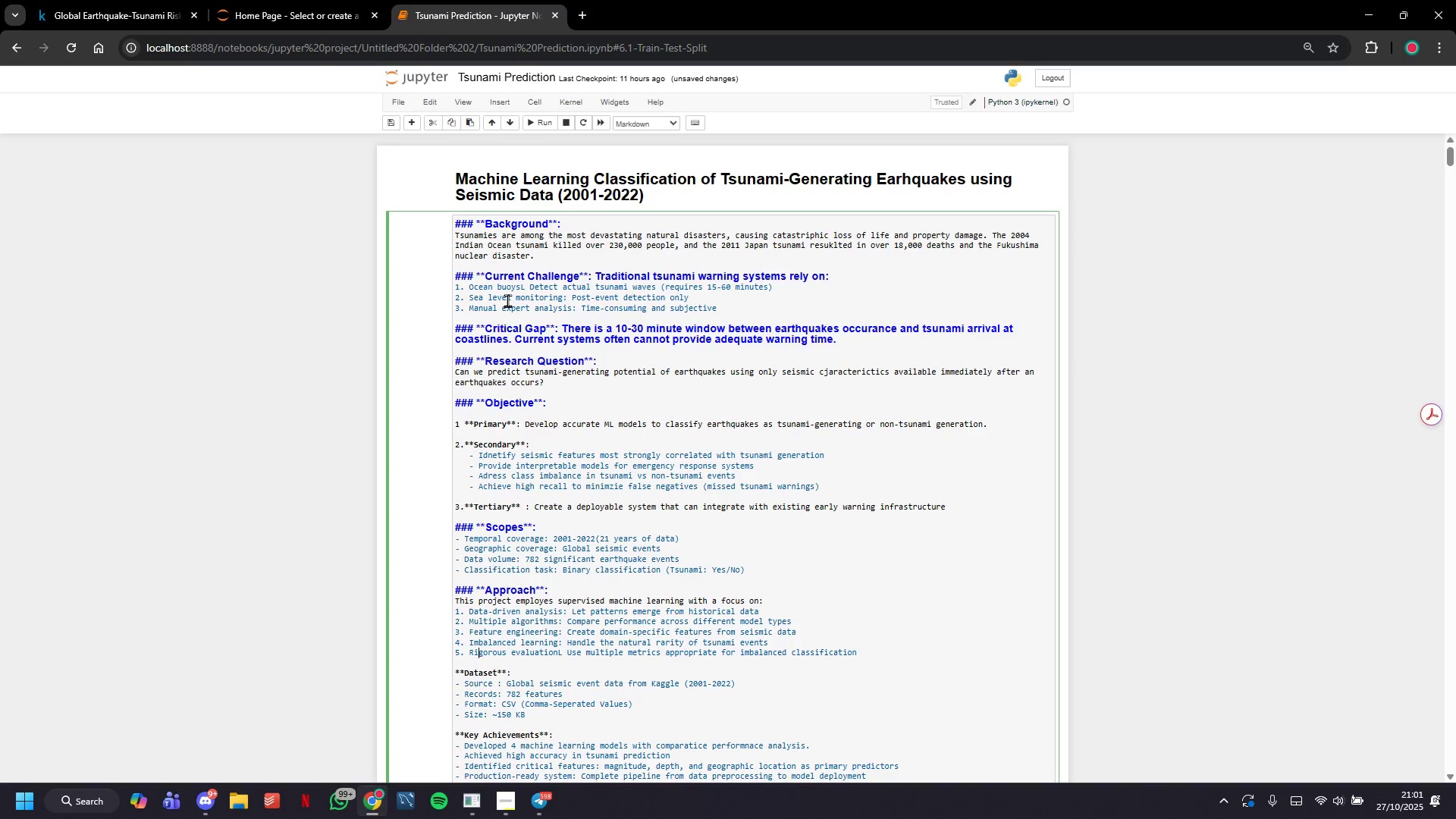 
key(ArrowDown)
 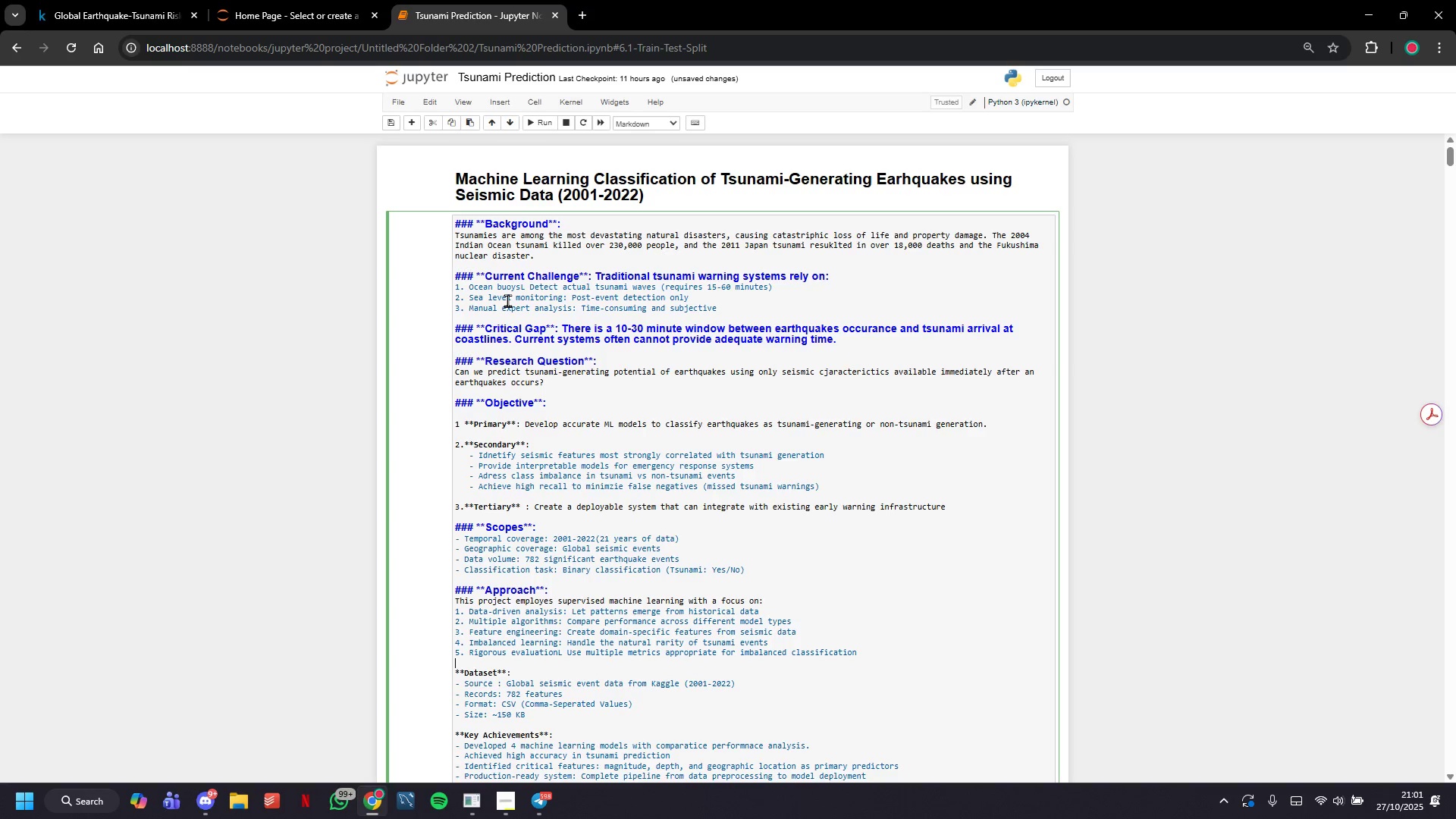 
key(ArrowDown)
 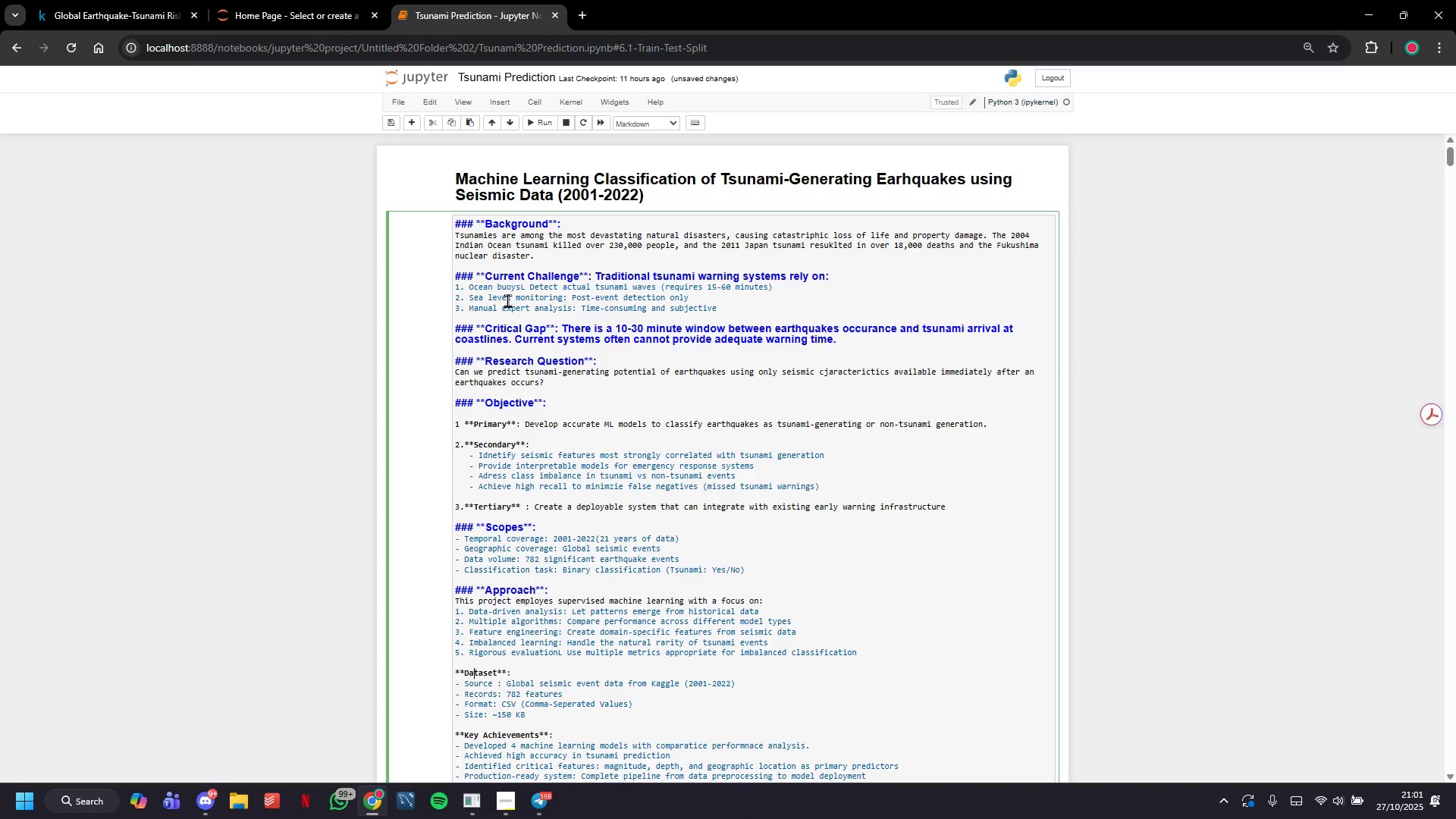 
key(ArrowLeft)
 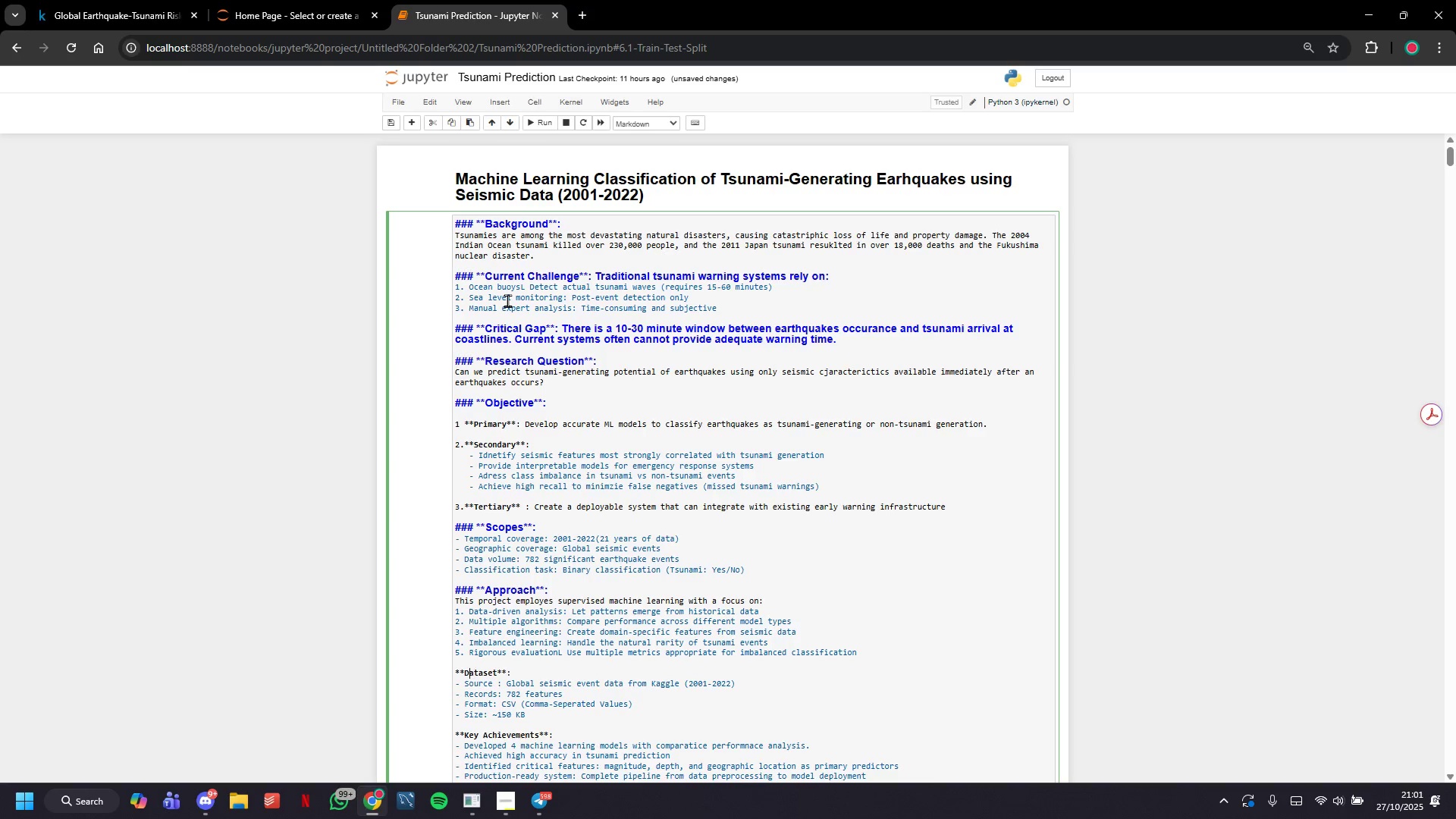 
key(ArrowLeft)
 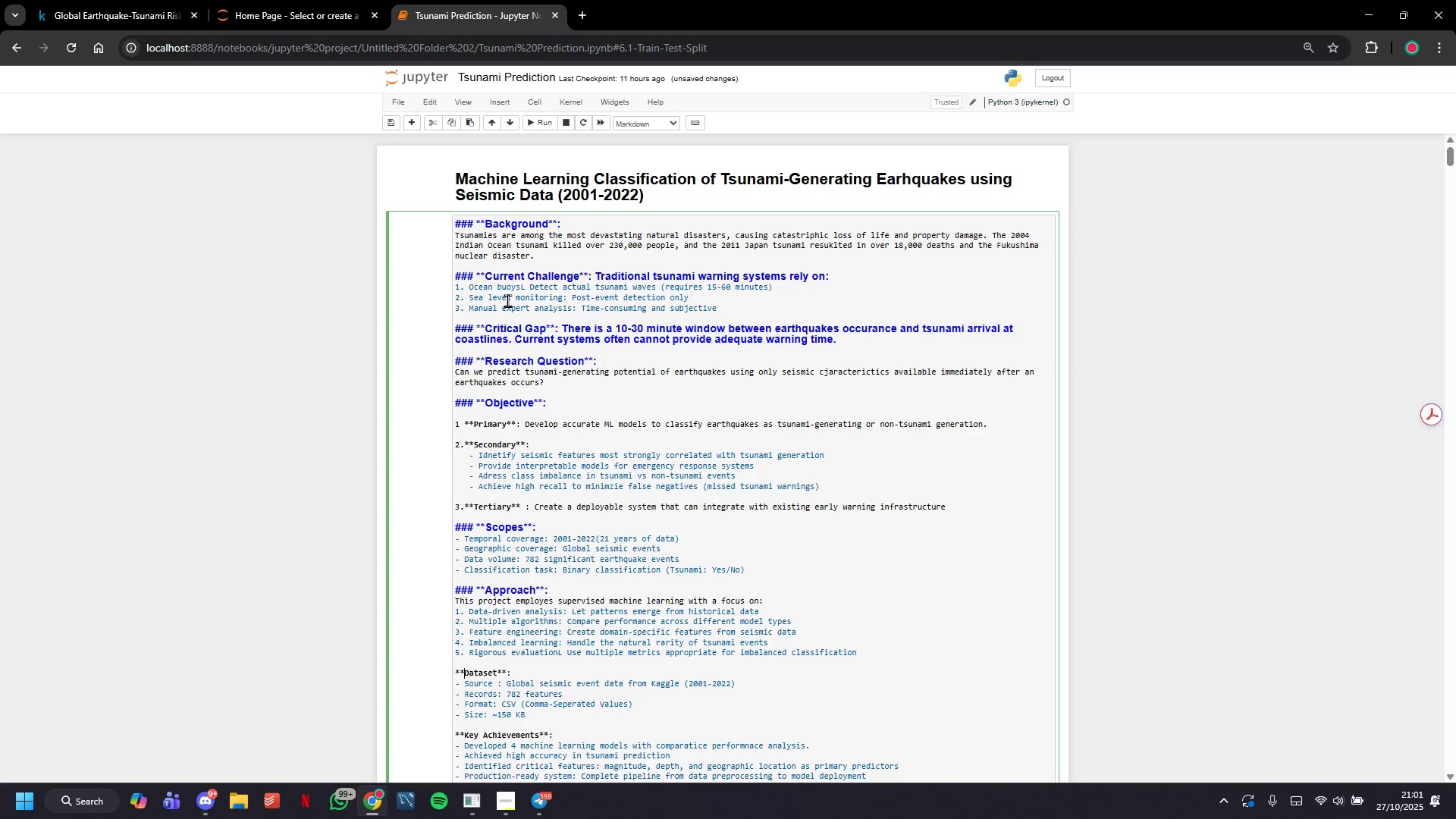 
key(ArrowLeft)
 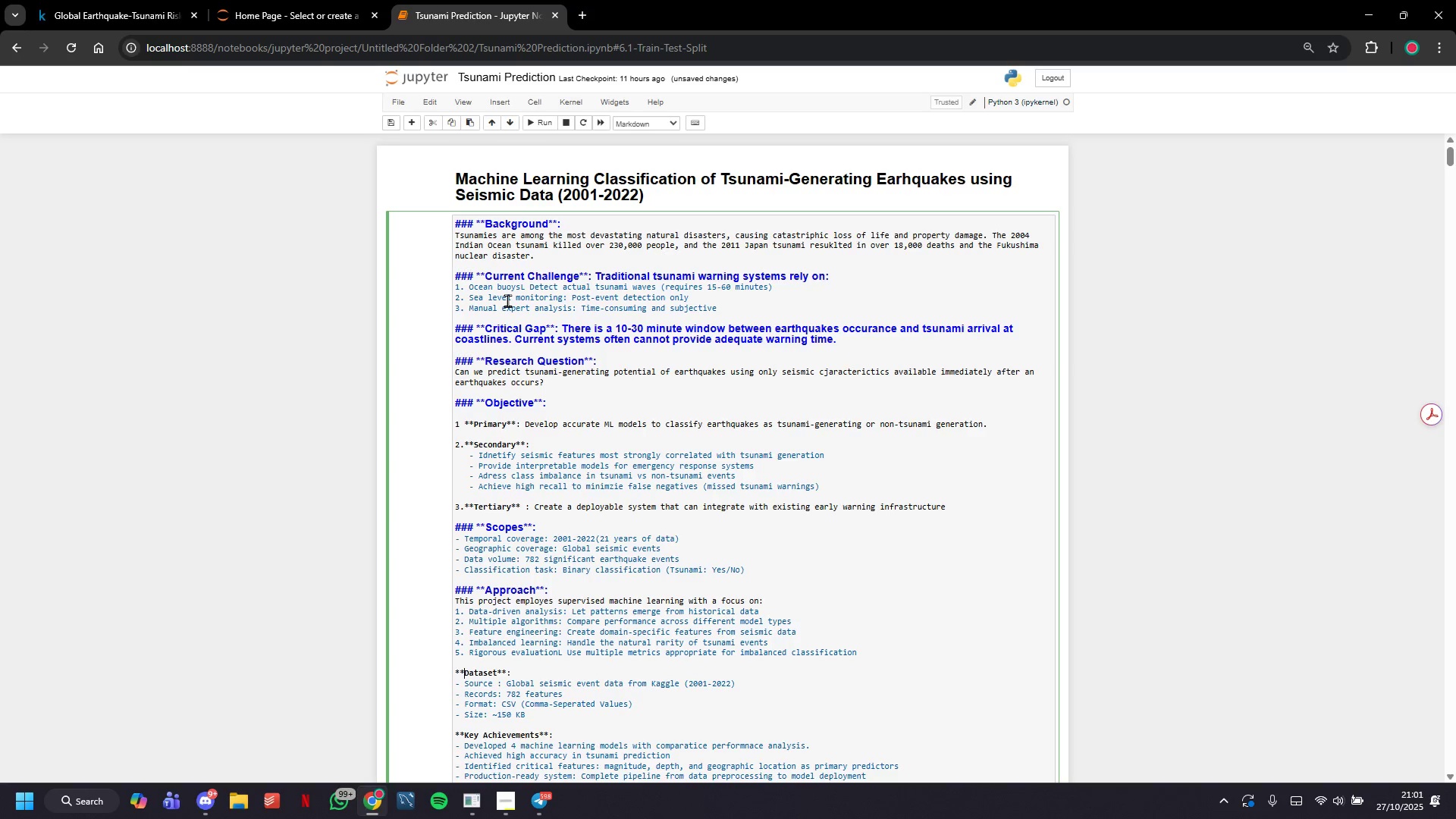 
key(ArrowLeft)
 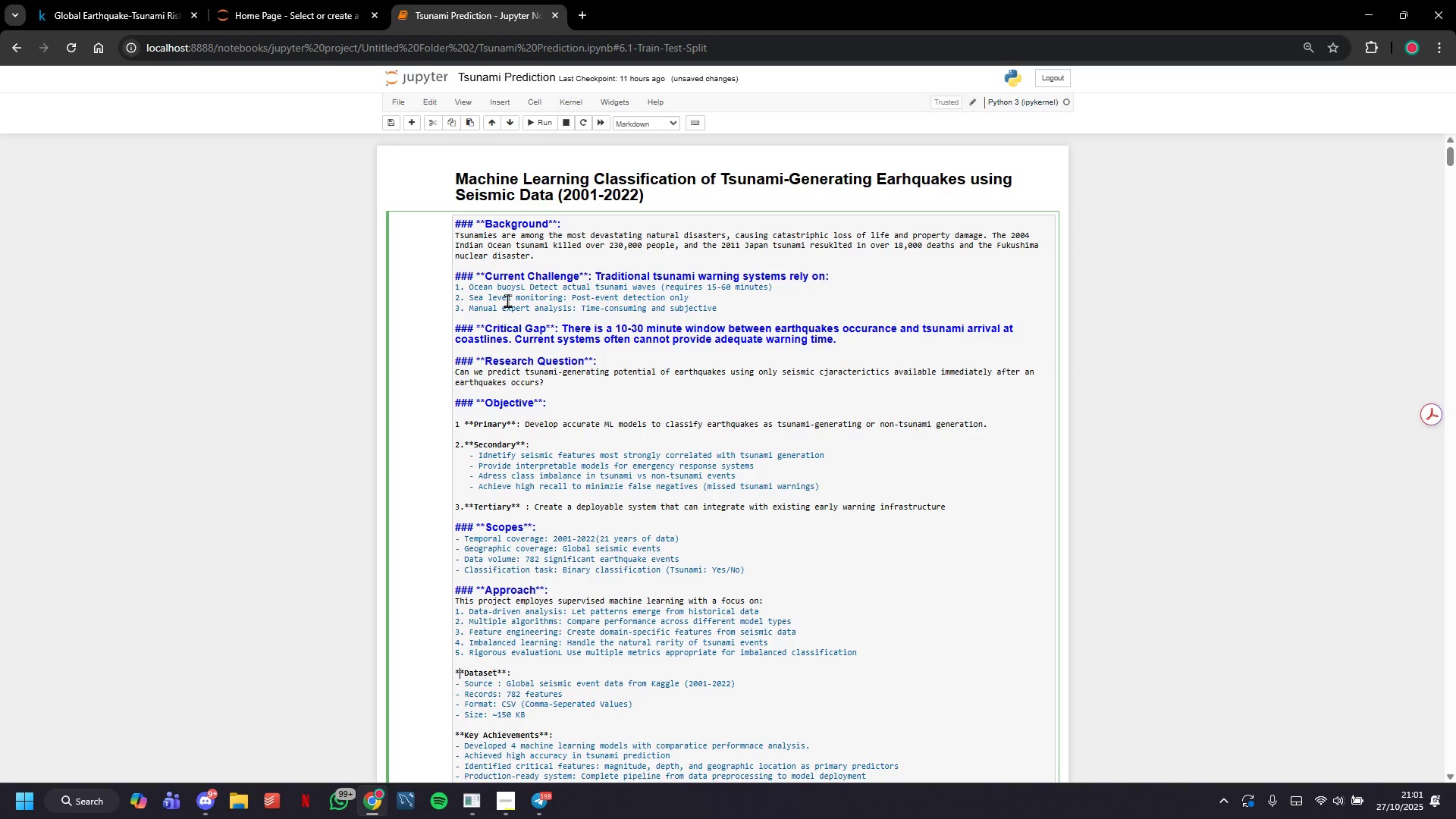 
key(ArrowLeft)
 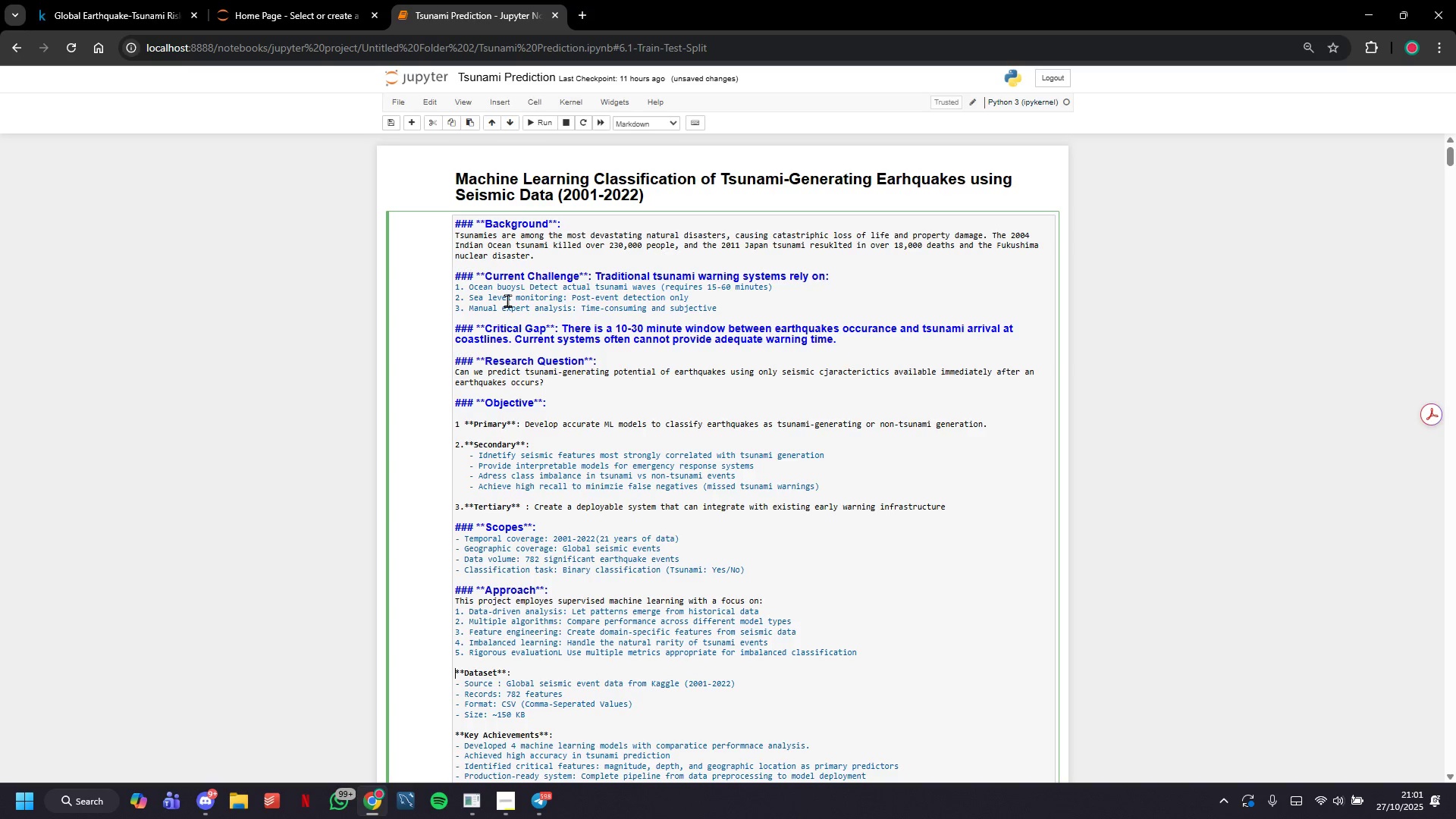 
type(### )
 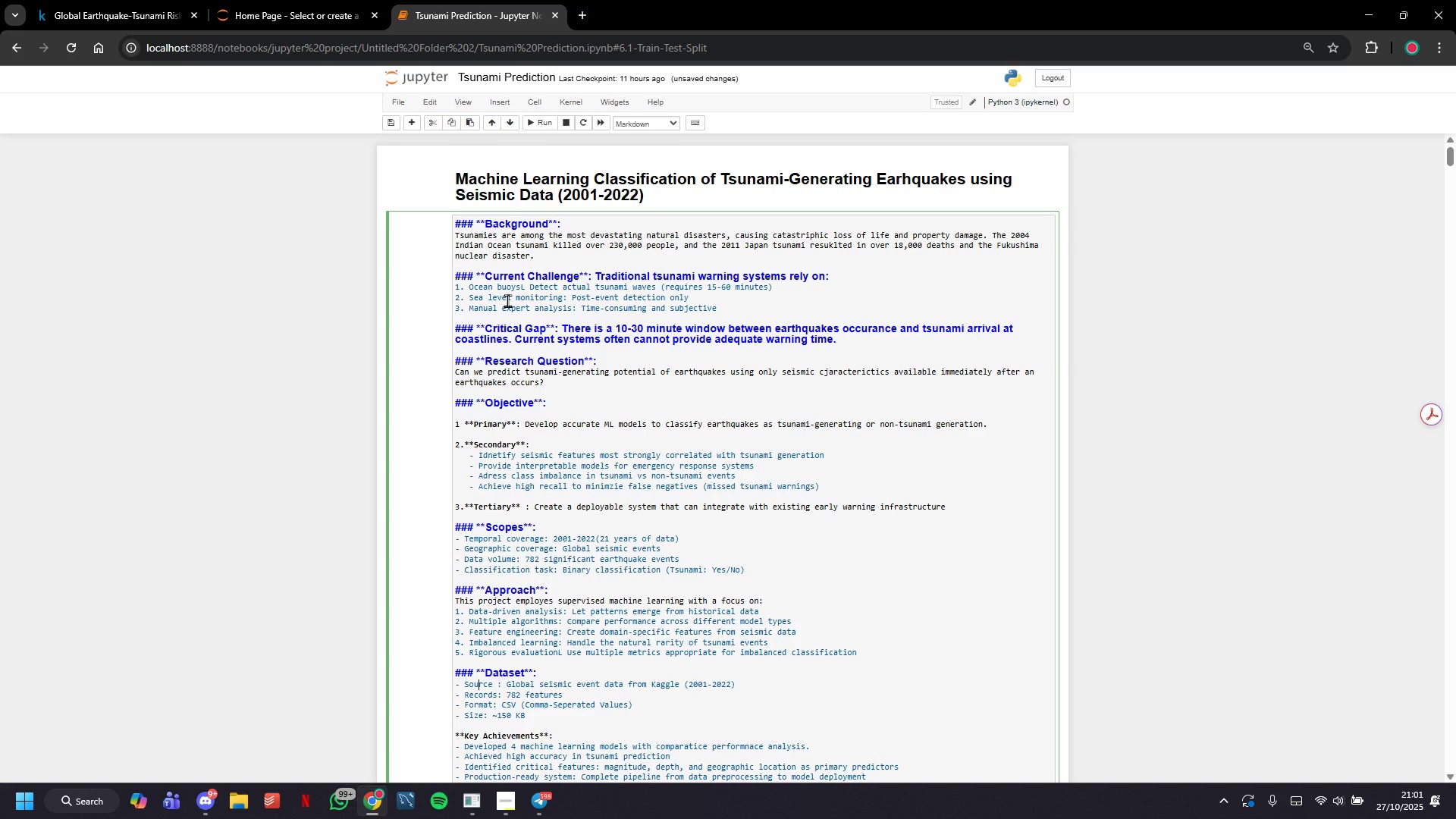 
key(ArrowDown)
 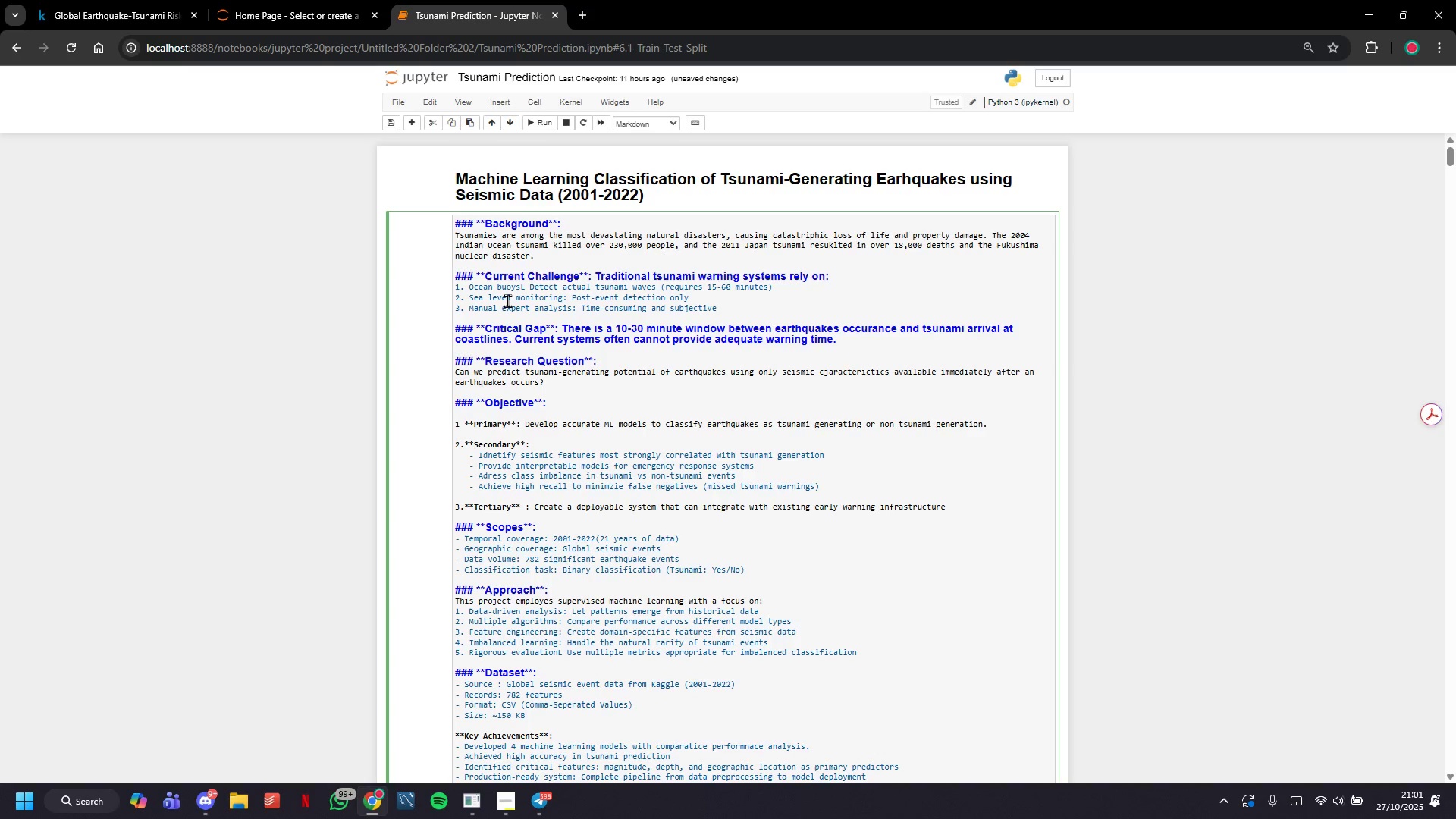 
key(ArrowDown)
 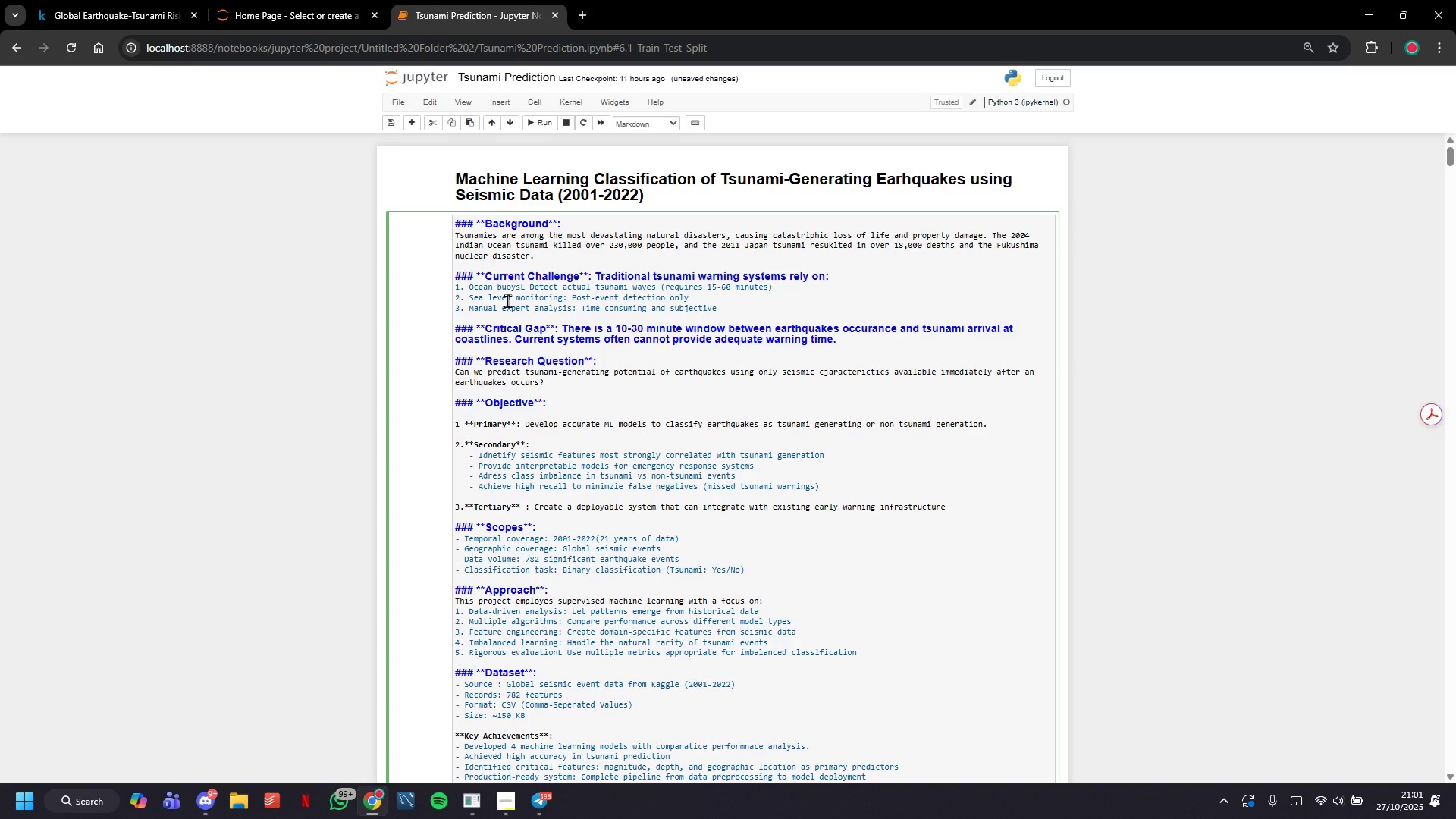 
key(ArrowDown)
 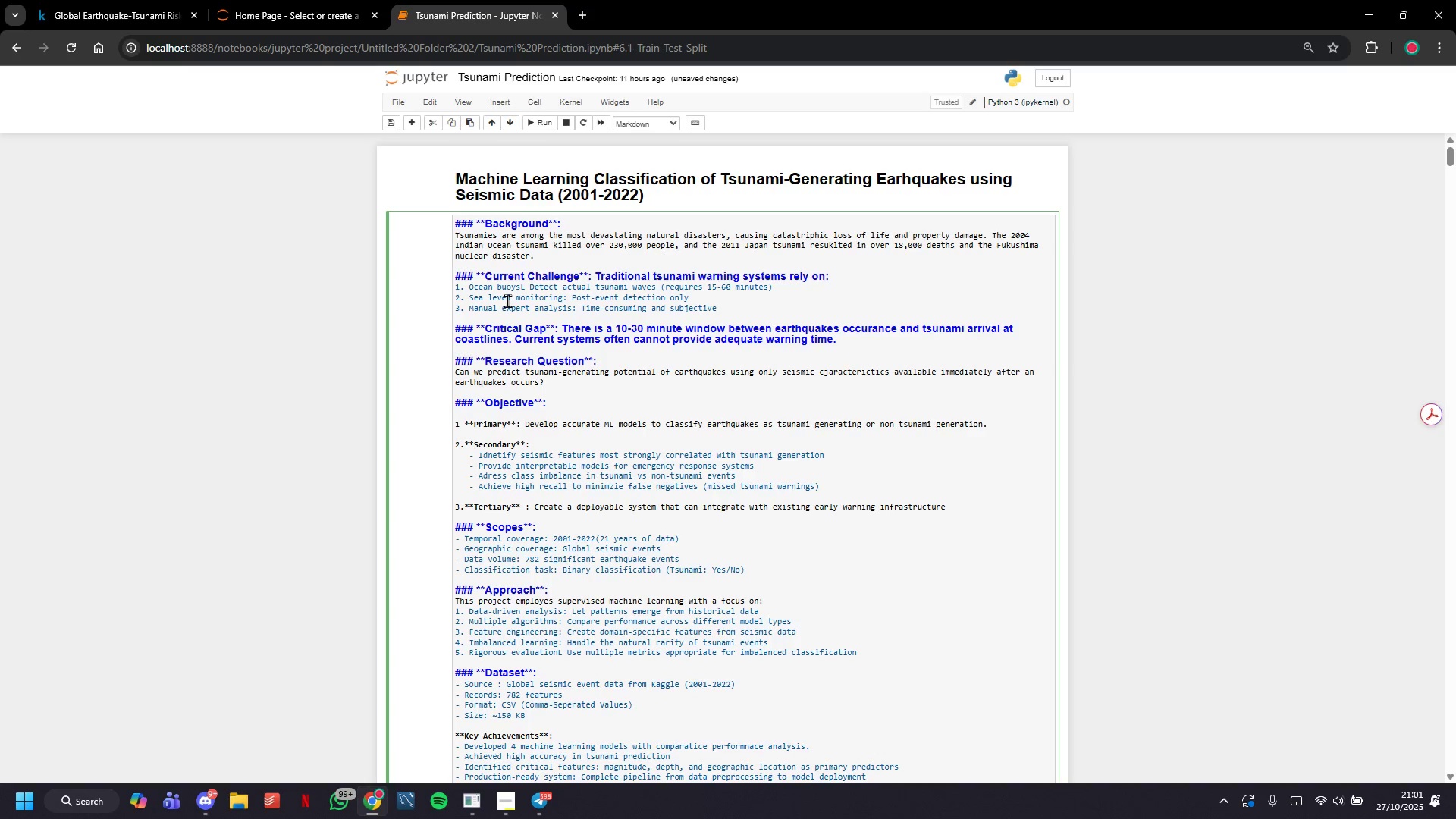 
key(ArrowDown)
 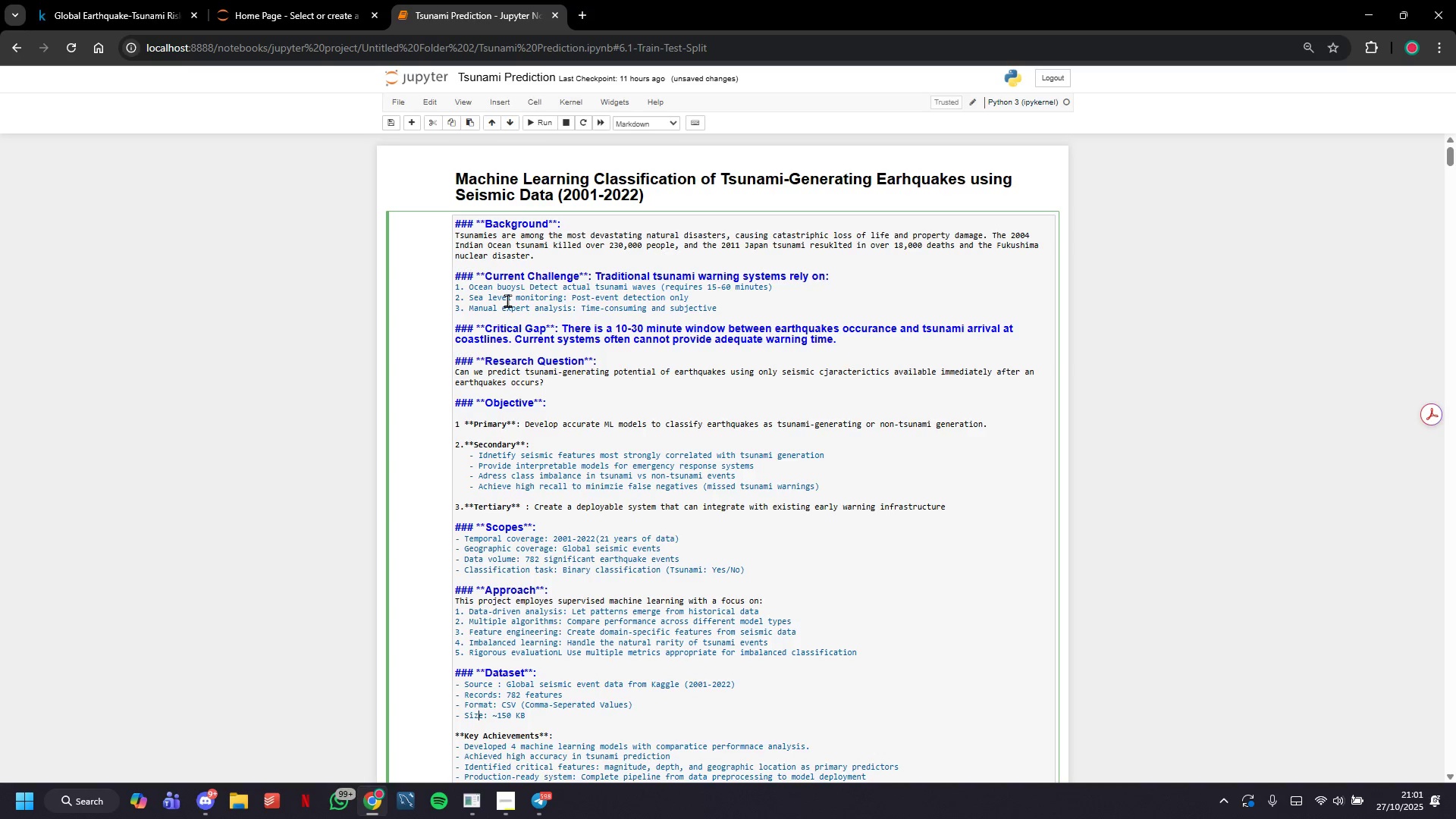 
key(ArrowDown)
 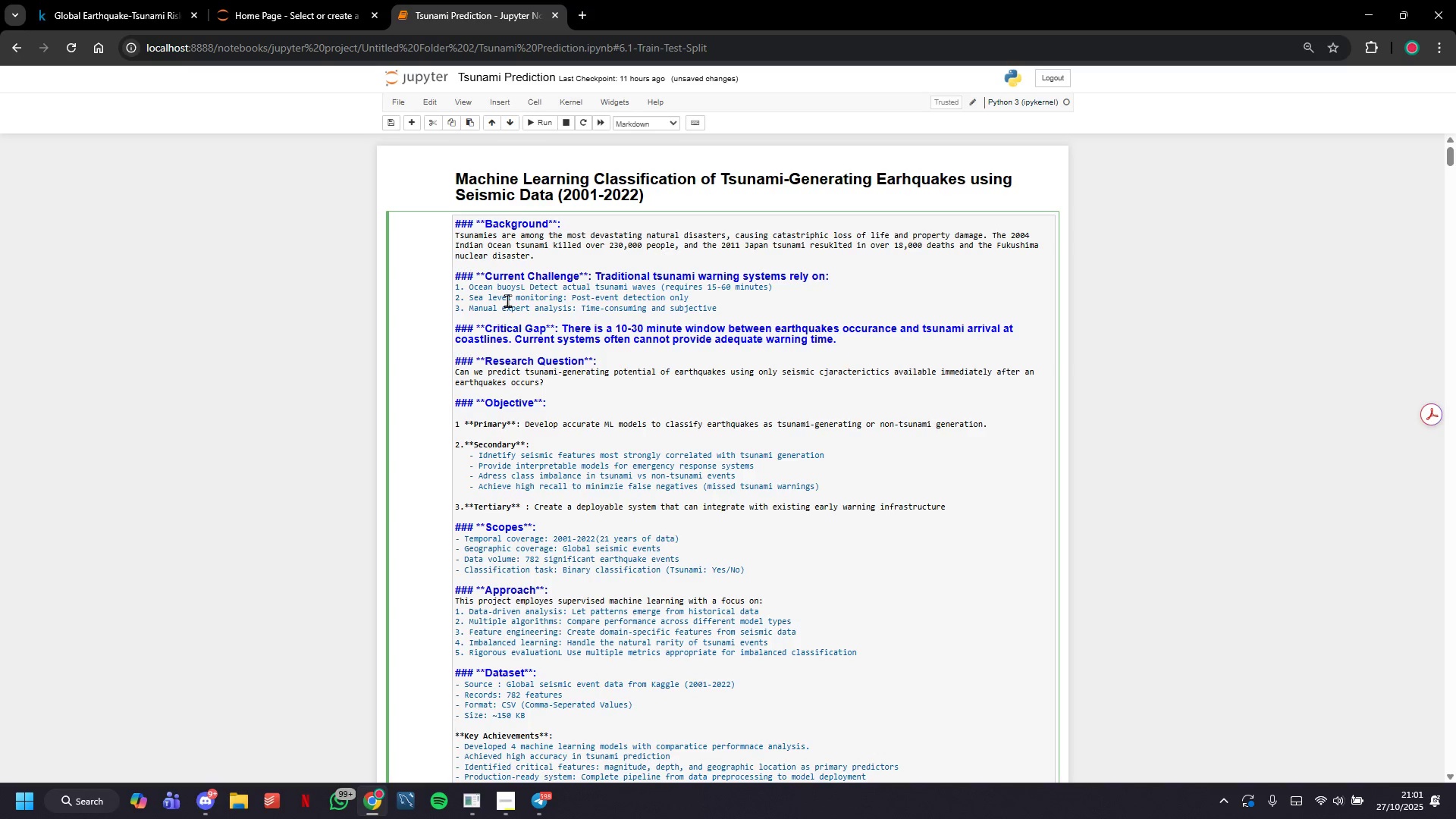 
key(ArrowDown)
 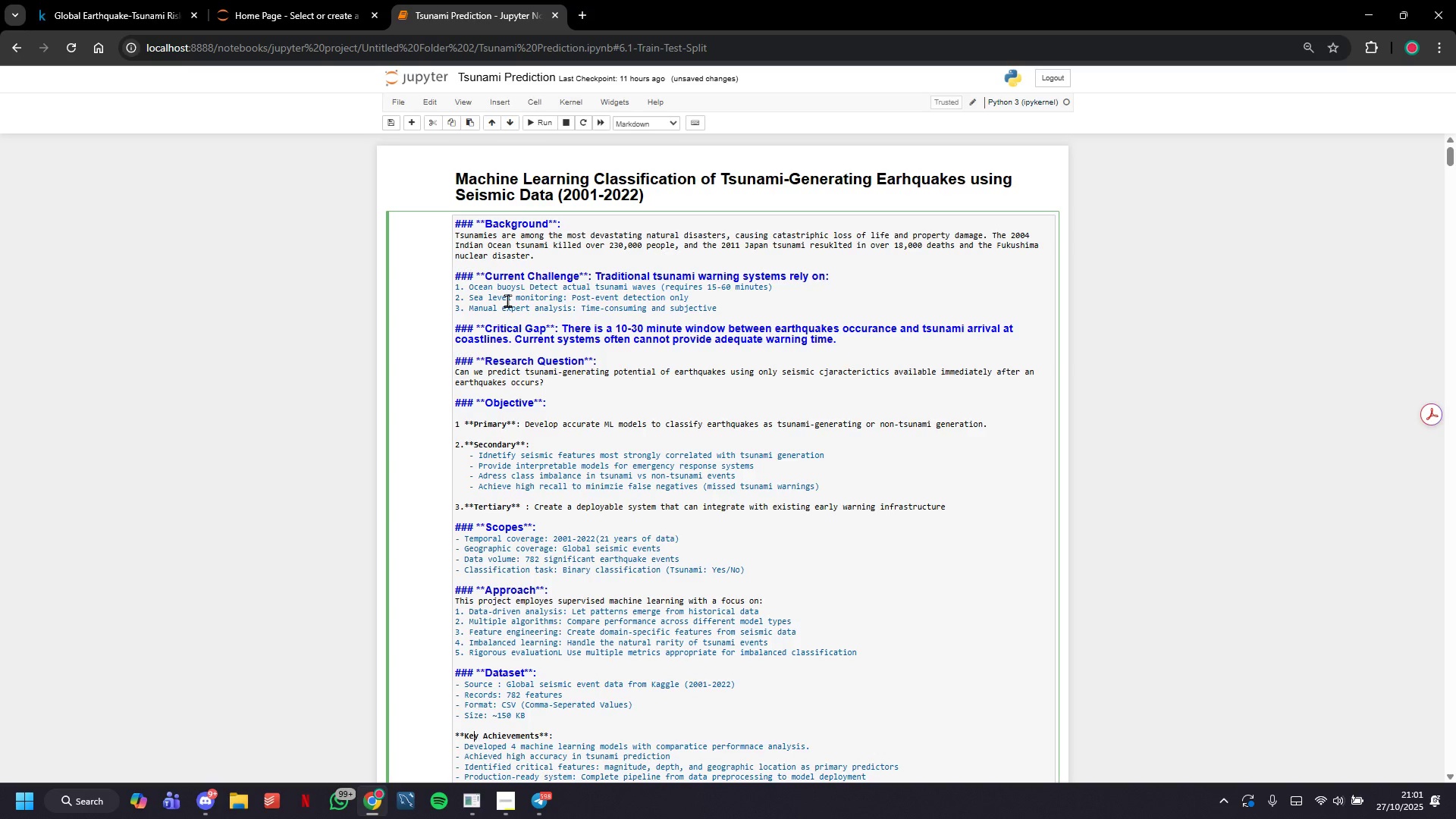 
key(ArrowLeft)
 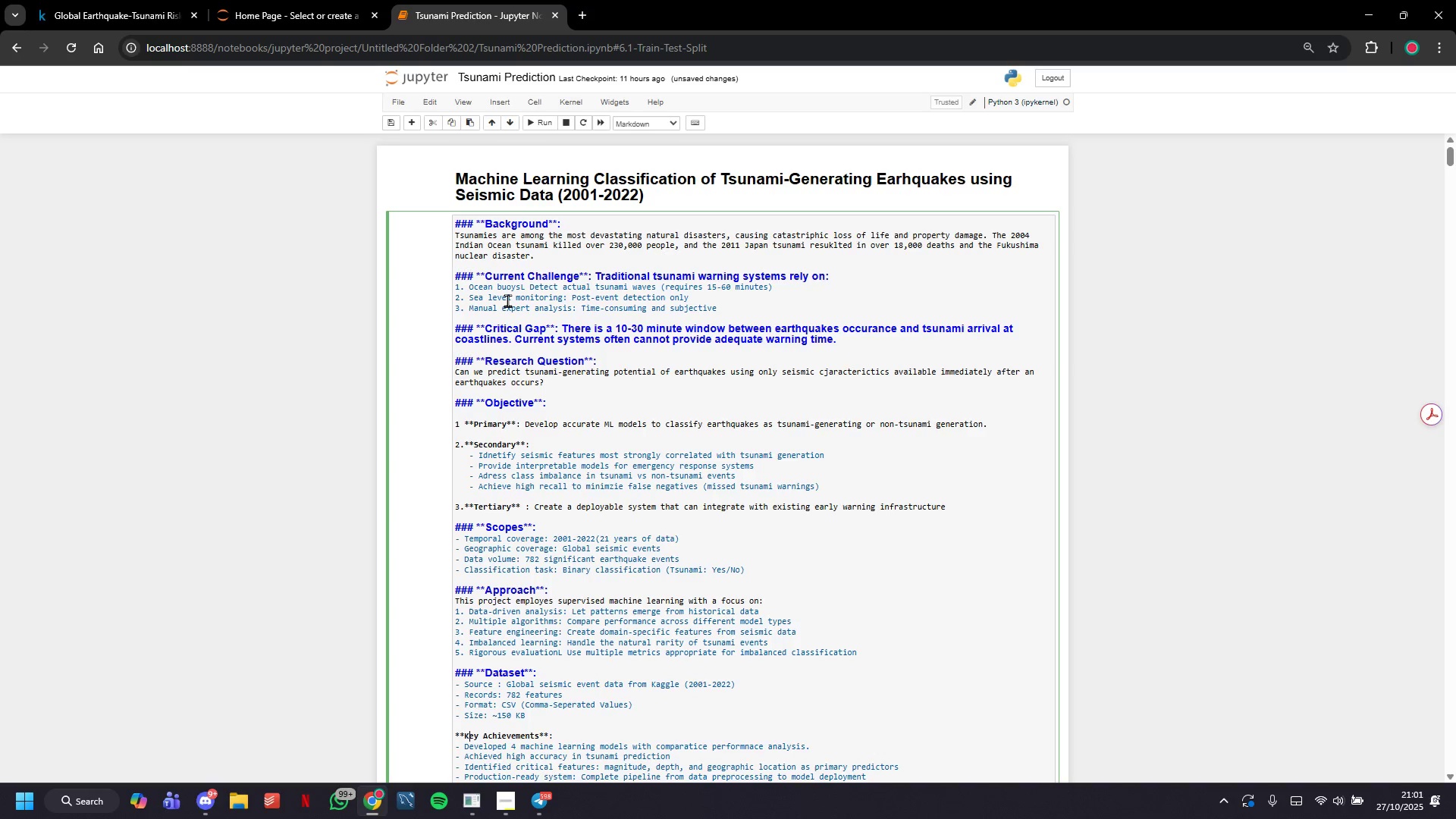 
key(ArrowLeft)
 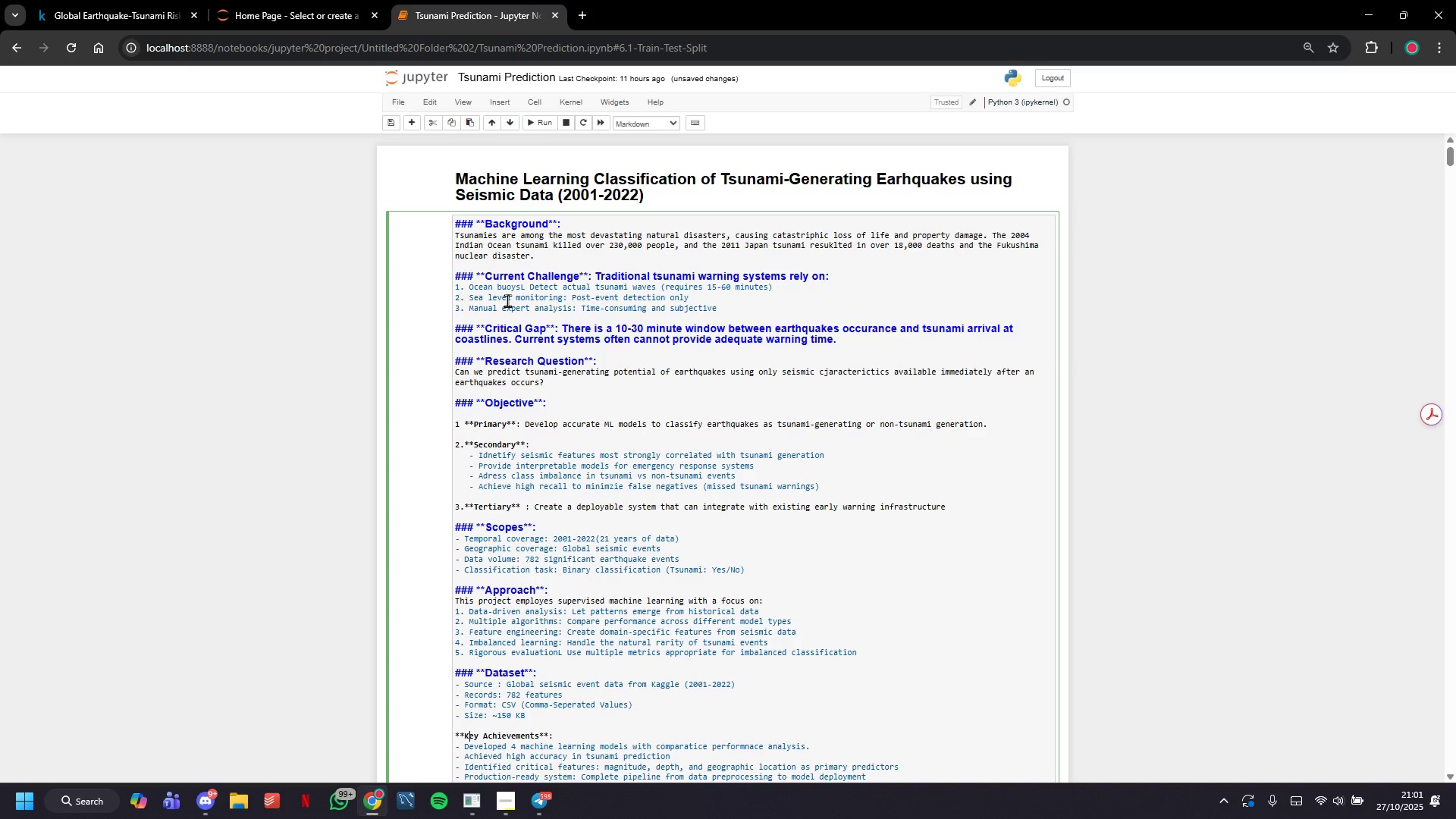 
key(ArrowLeft)
 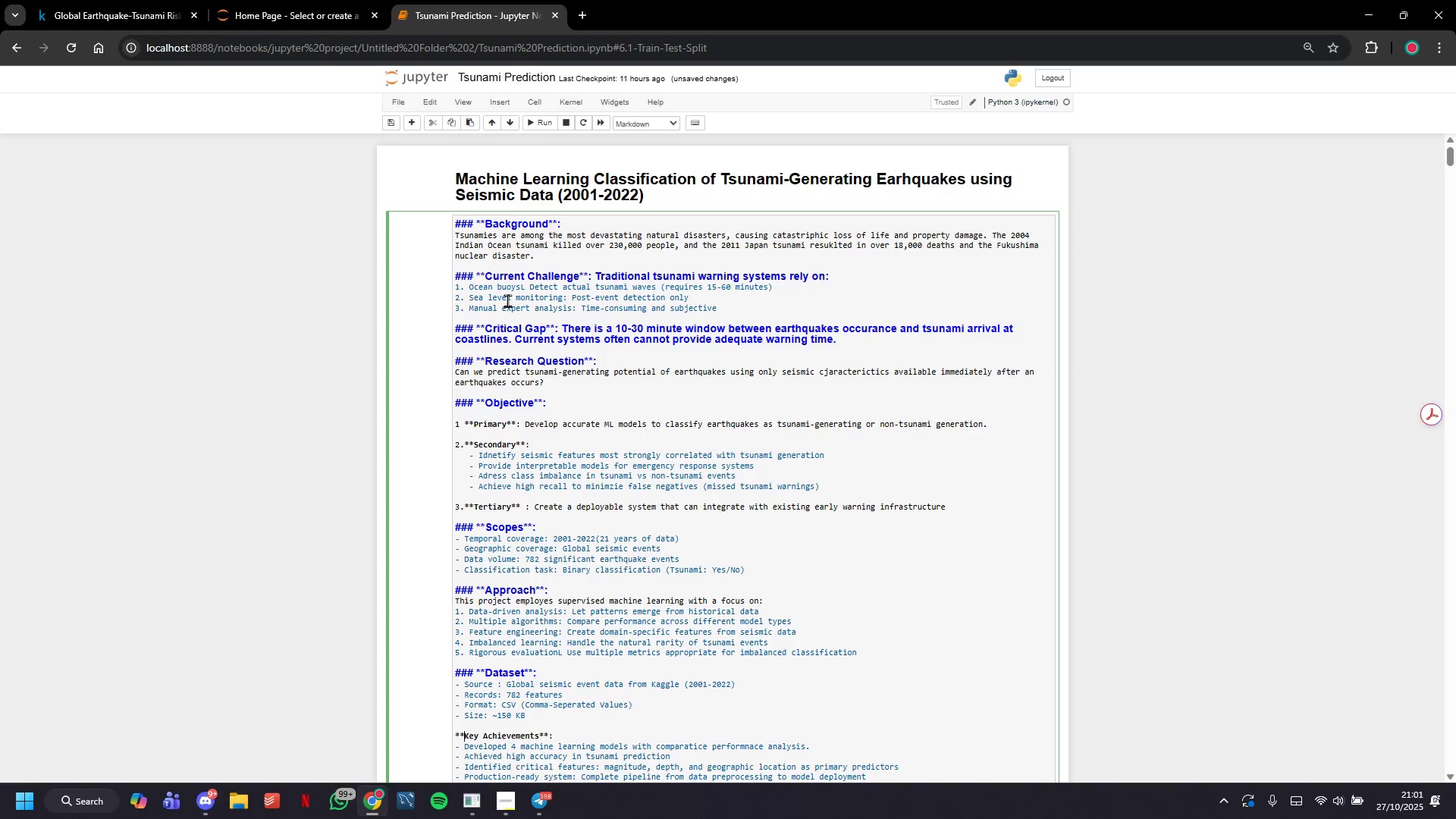 
key(ArrowLeft)
 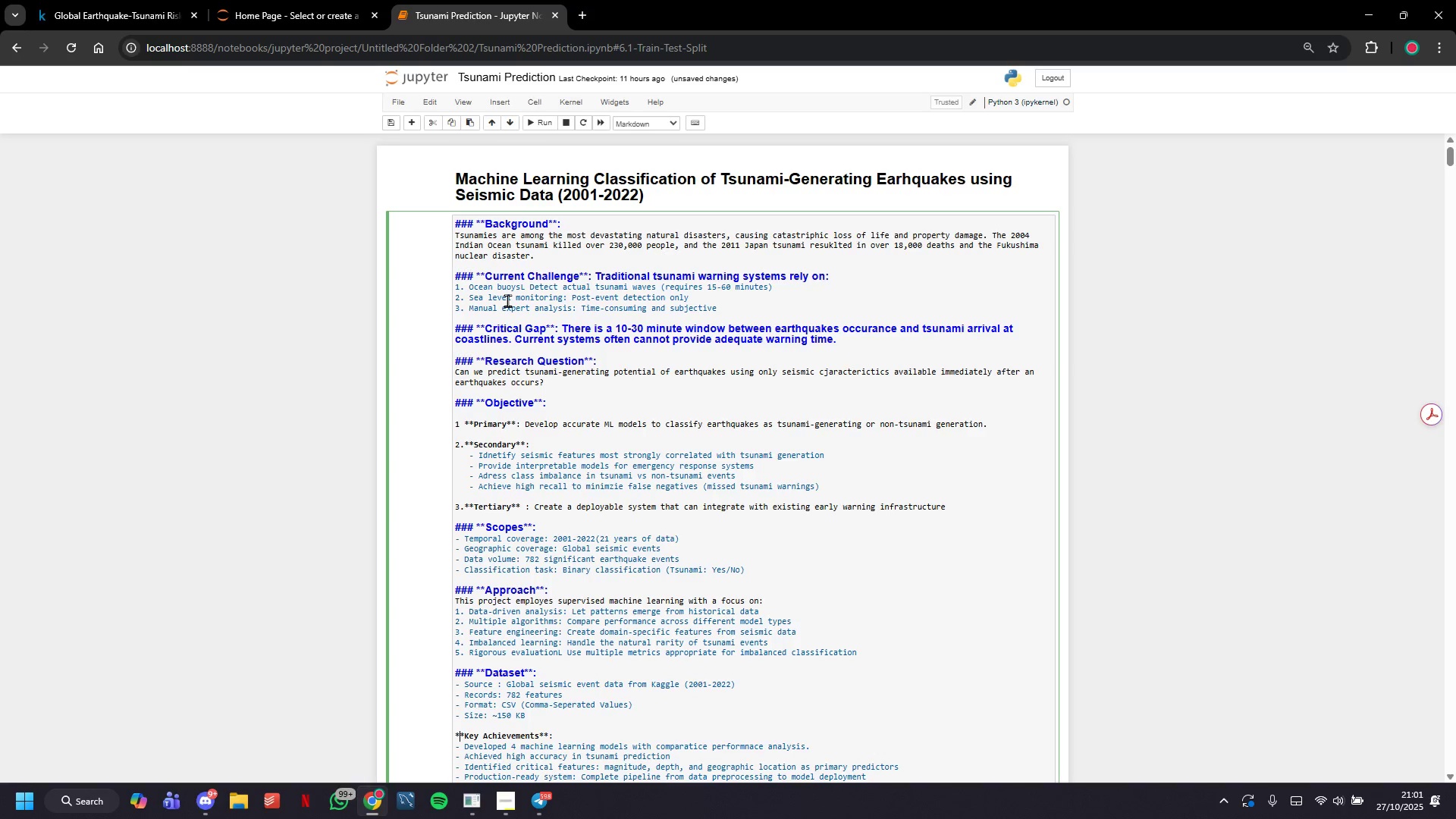 
key(ArrowLeft)
 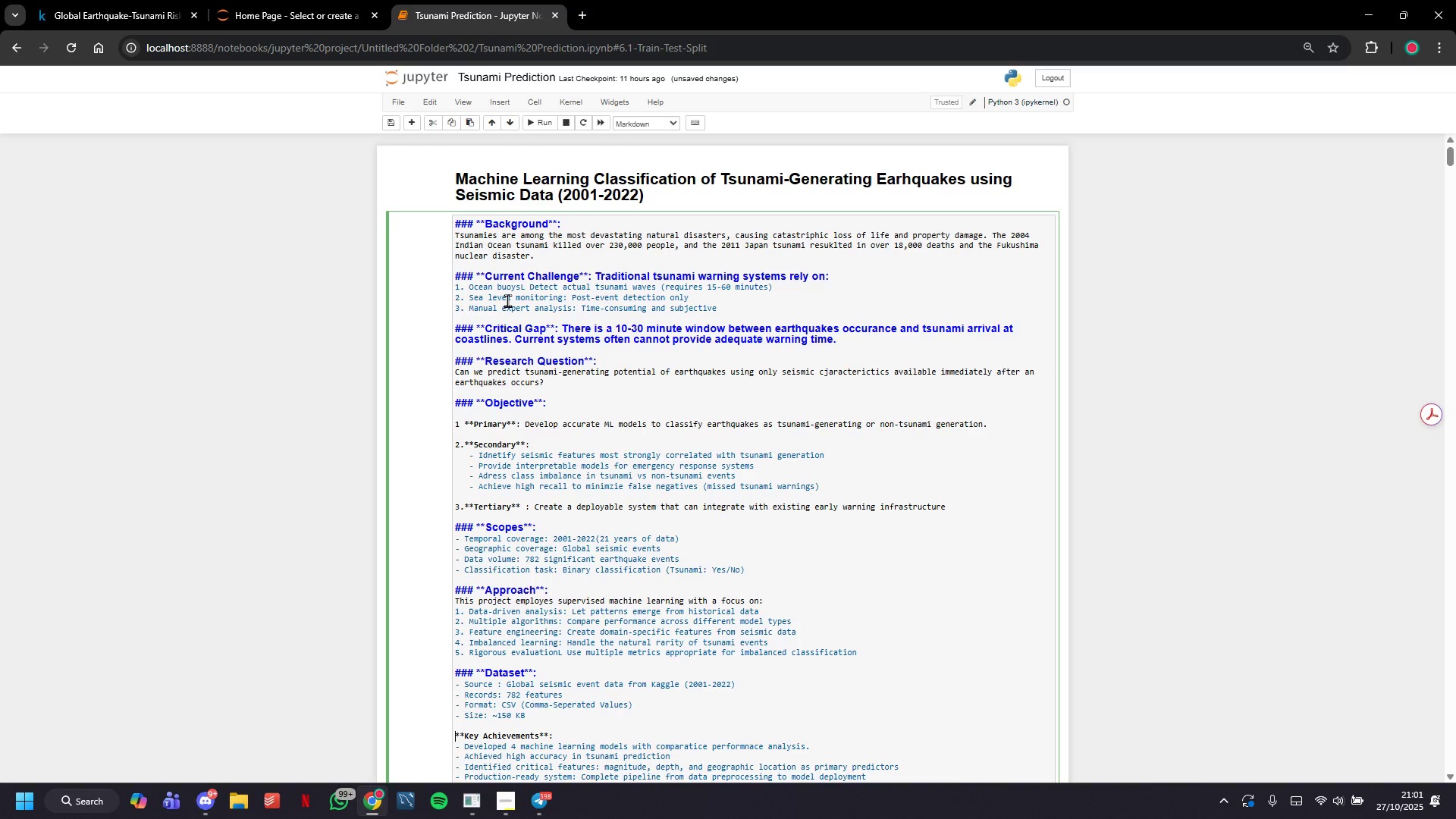 
type(### )
 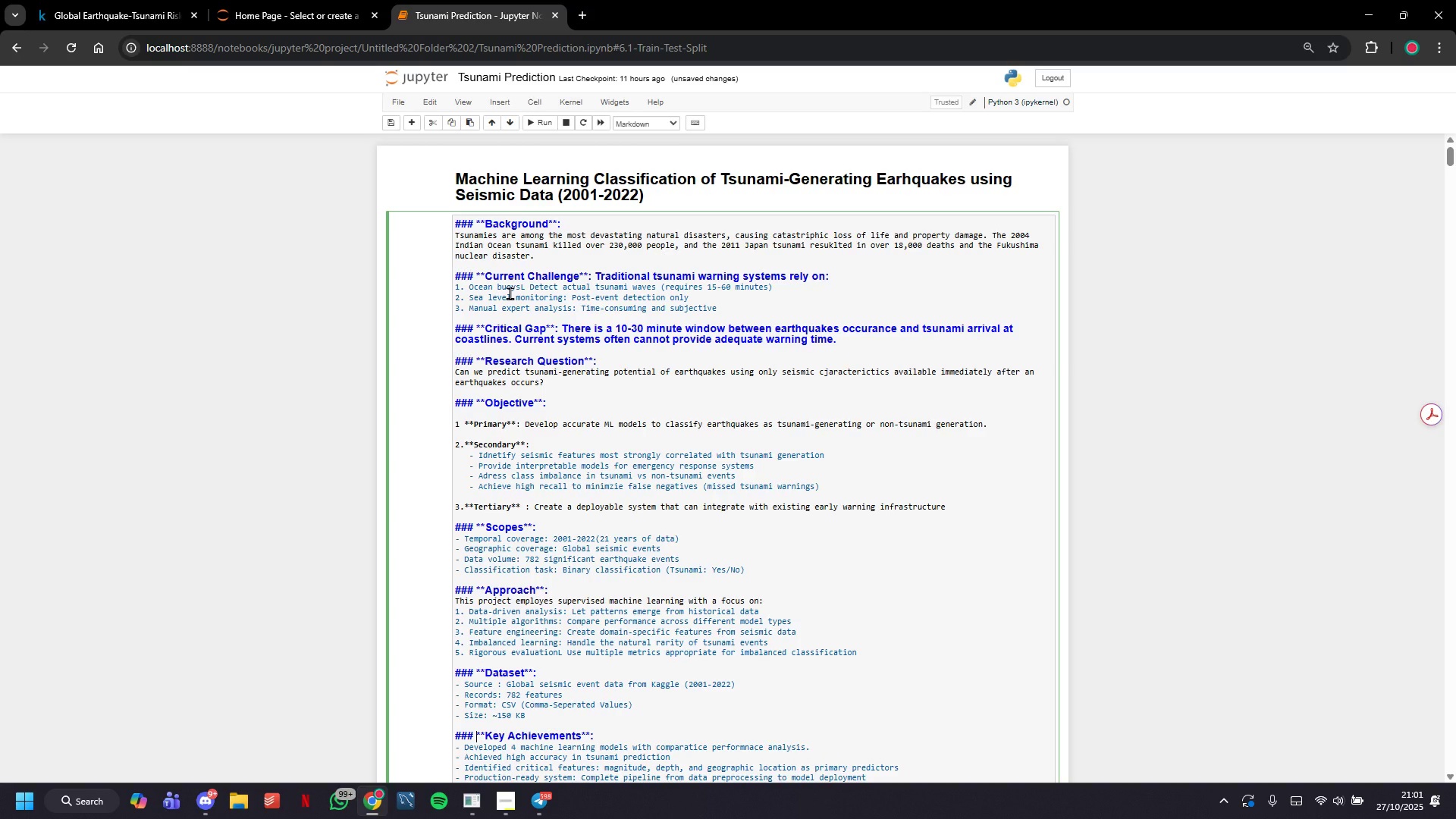 
wait(6.02)
 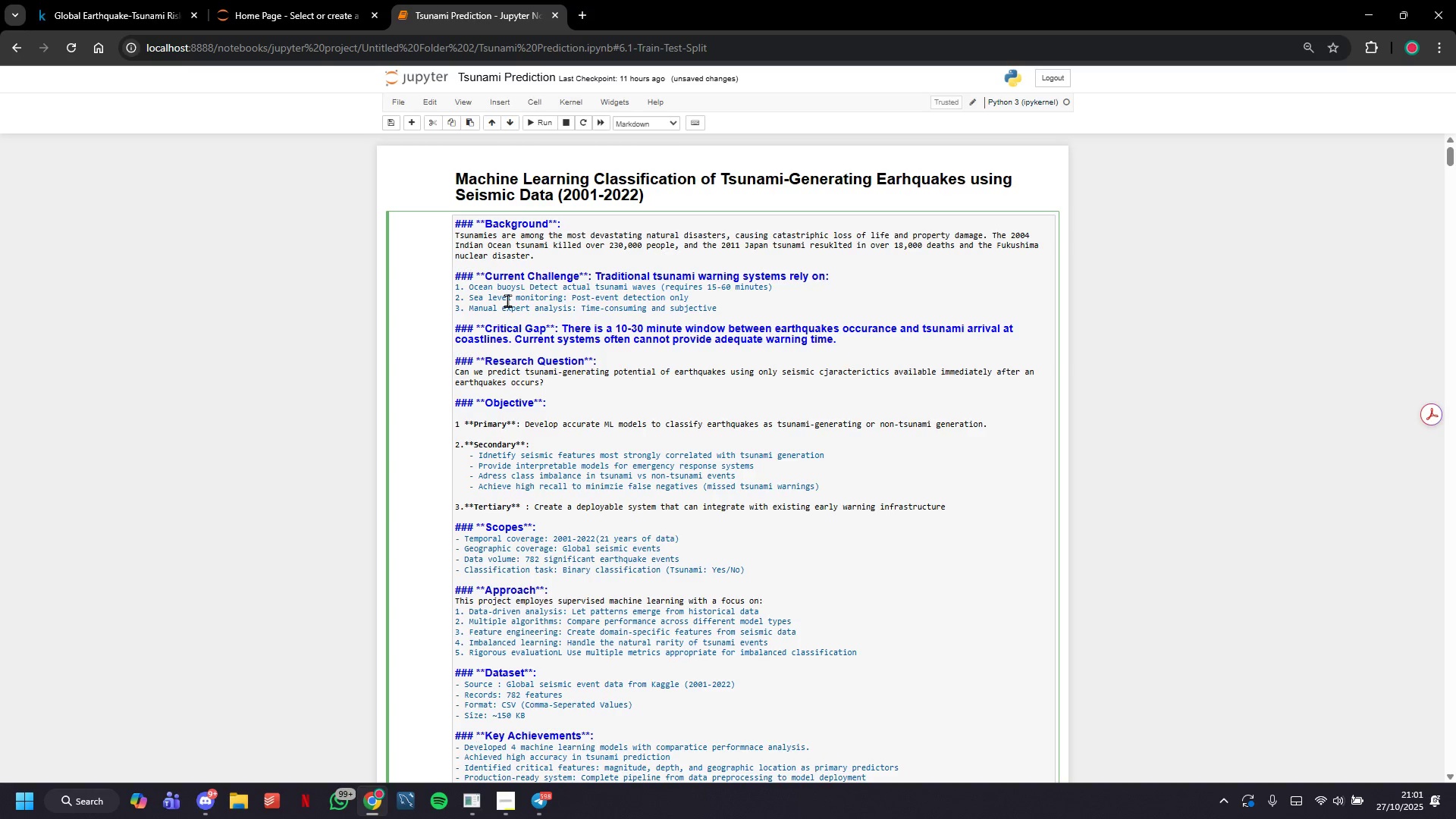 
scroll: coordinate [799, 305], scroll_direction: down, amount: 2.0
 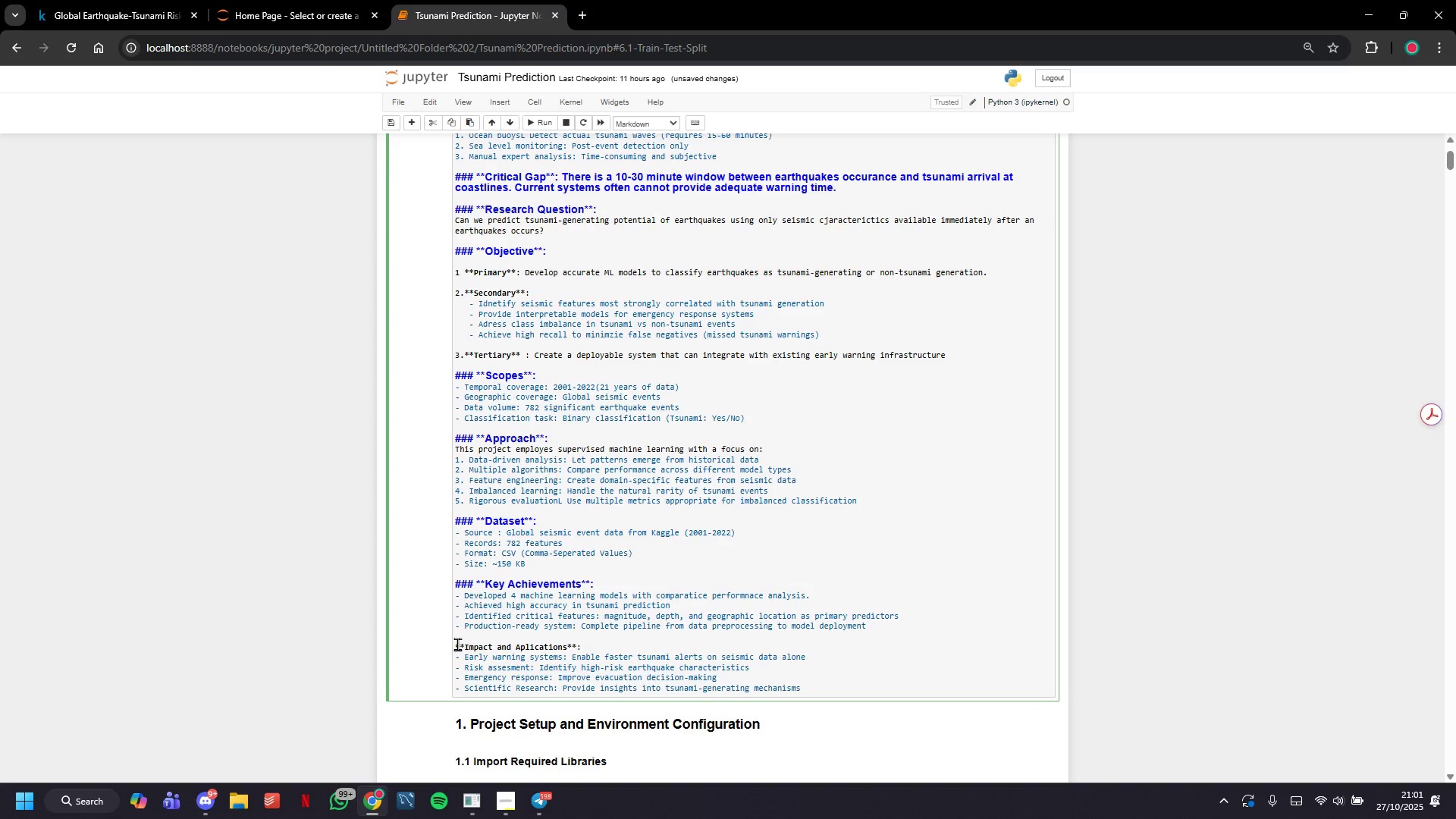 
left_click([457, 644])
 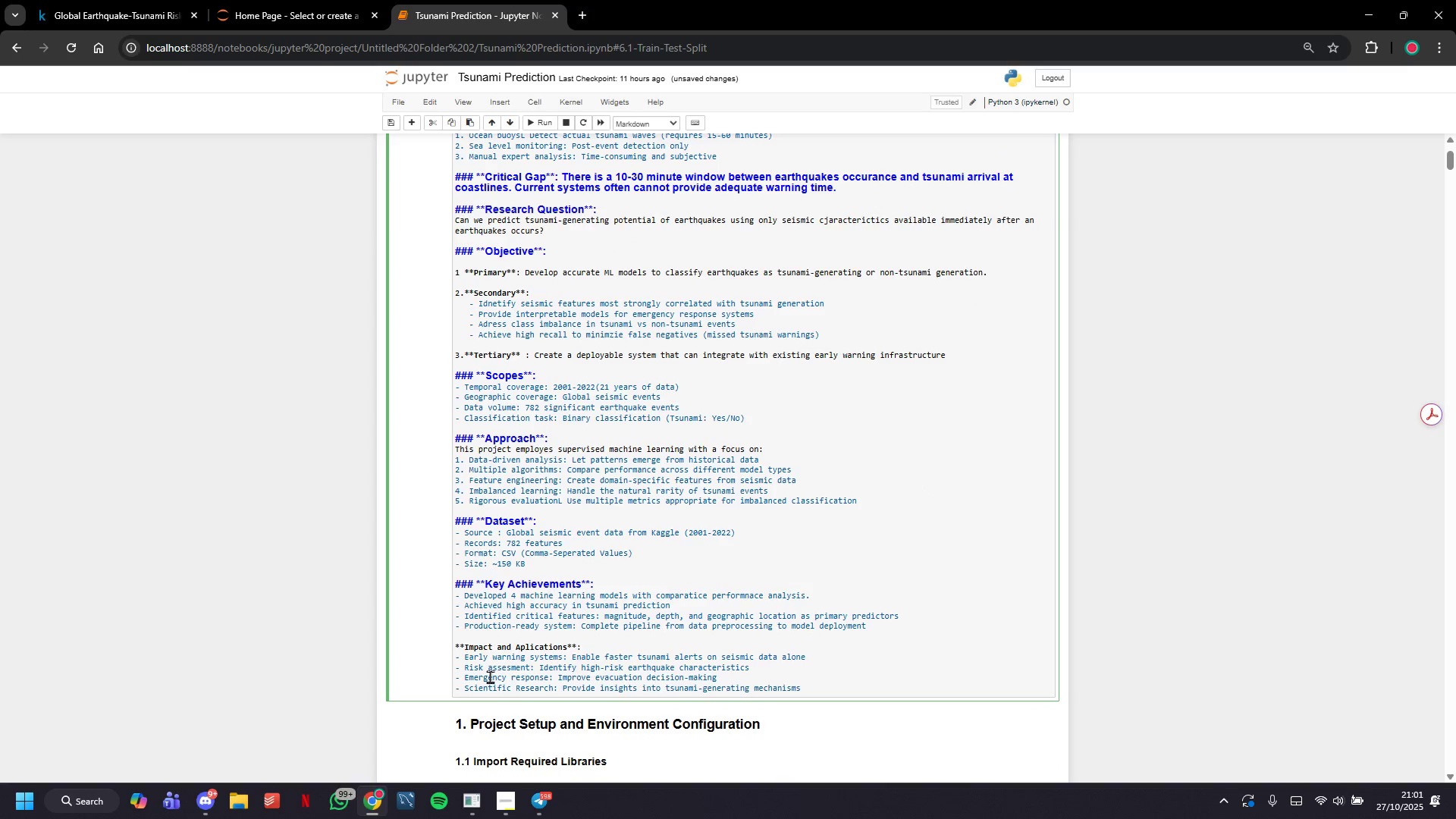 
type(### )
 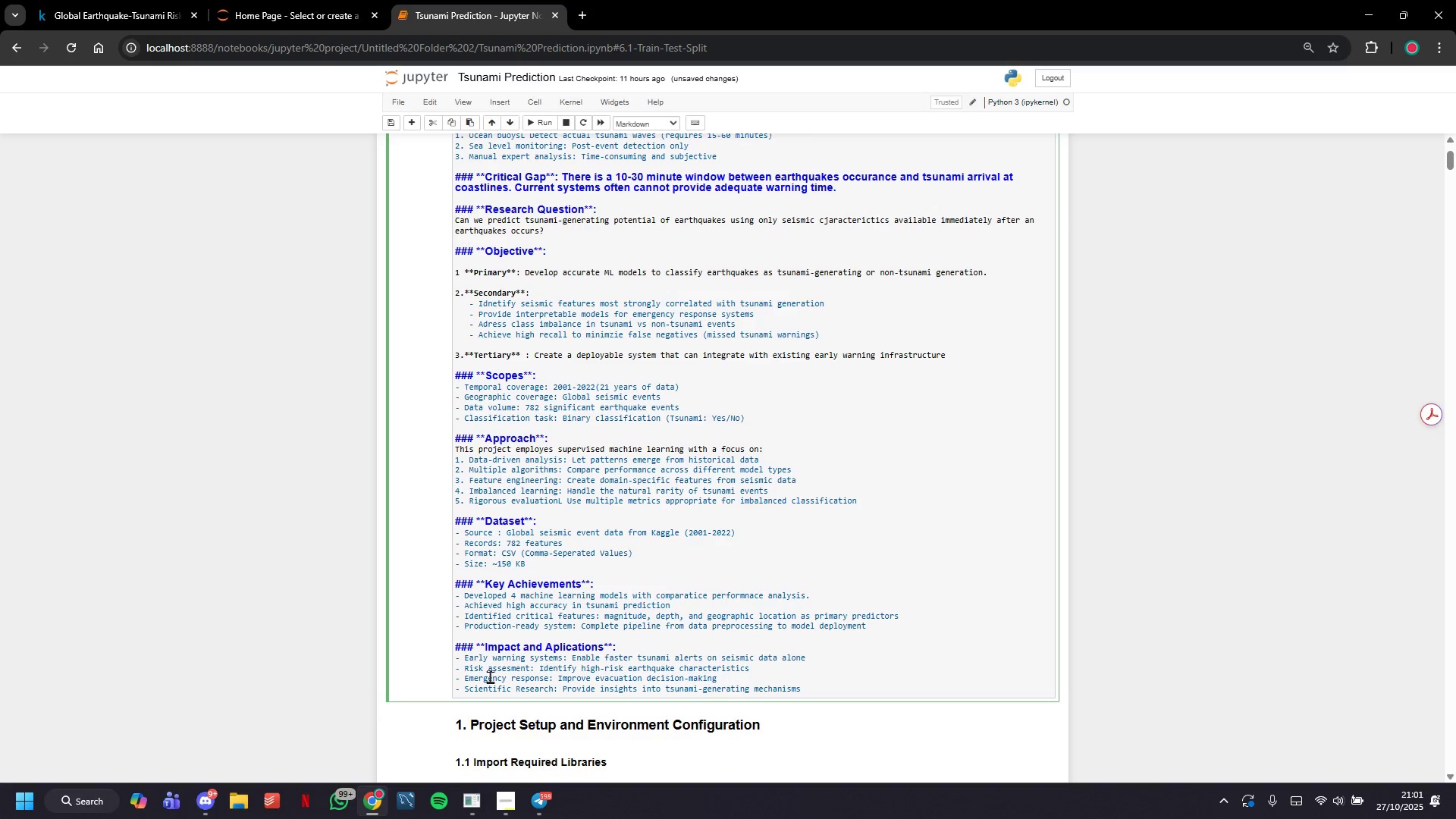 
hold_key(key=ArrowDown, duration=0.61)
 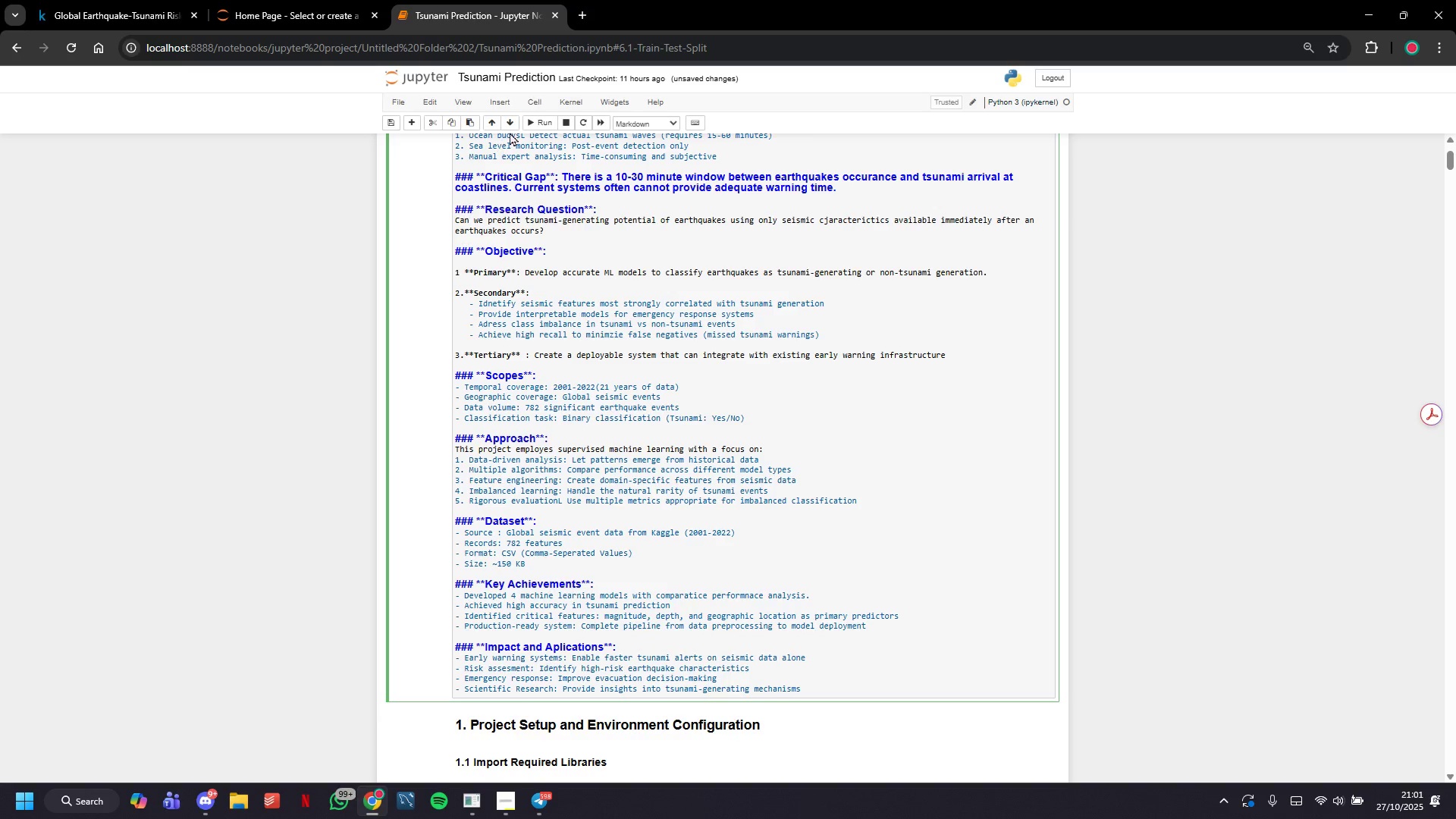 
left_click([538, 123])
 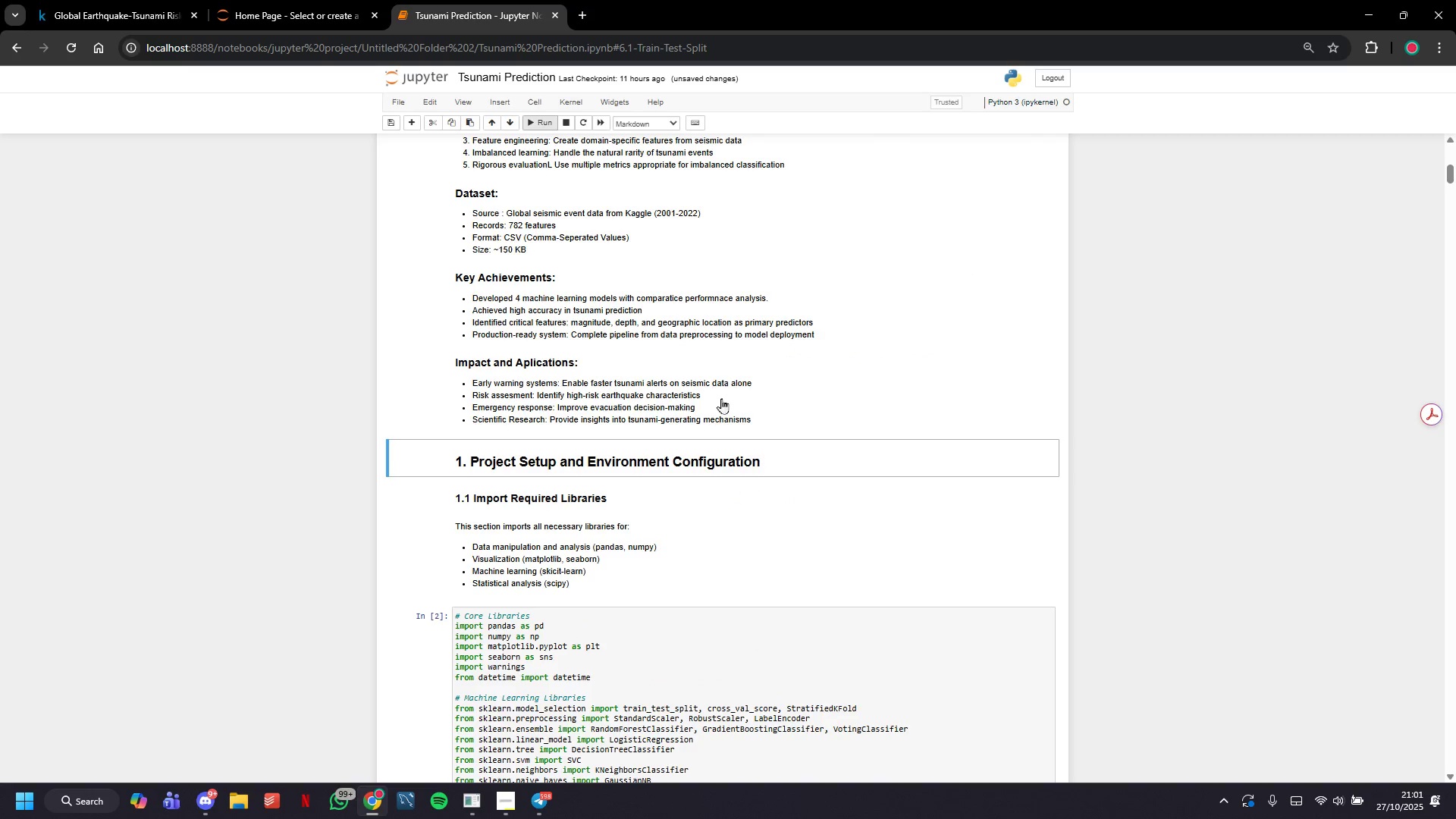 
scroll: coordinate [642, 383], scroll_direction: up, amount: 8.0
 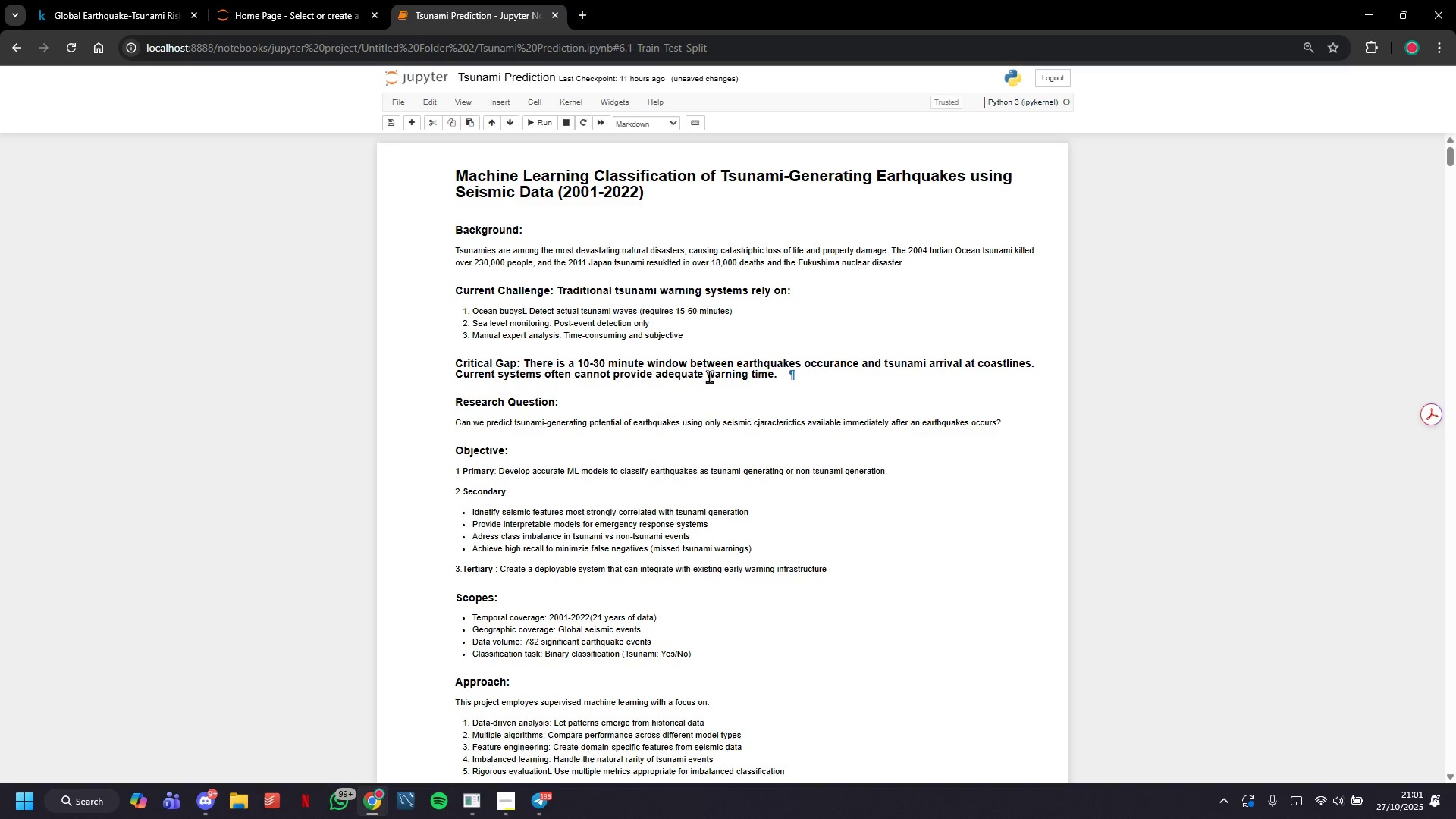 
left_click([709, 376])
 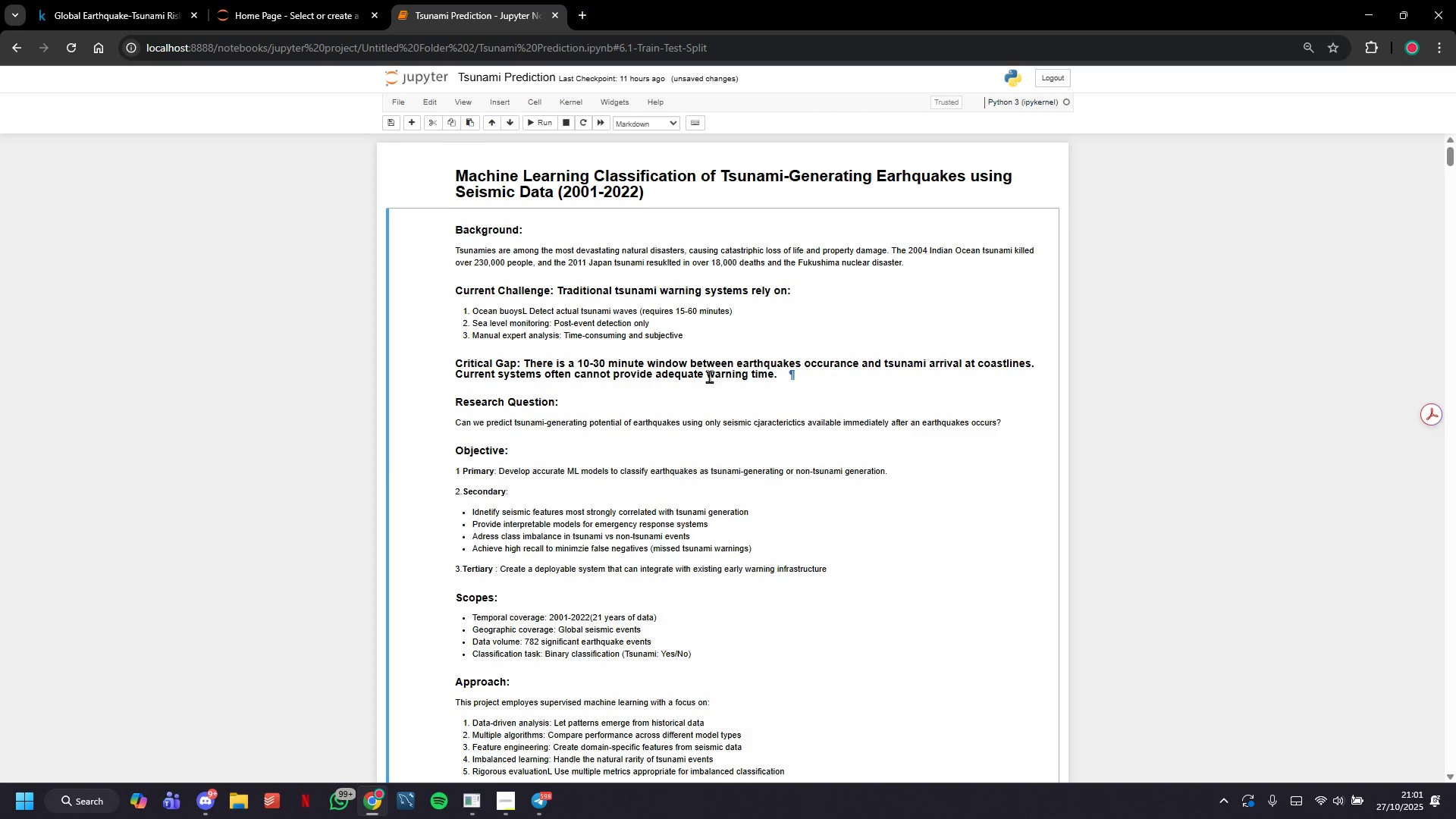 
double_click([709, 376])
 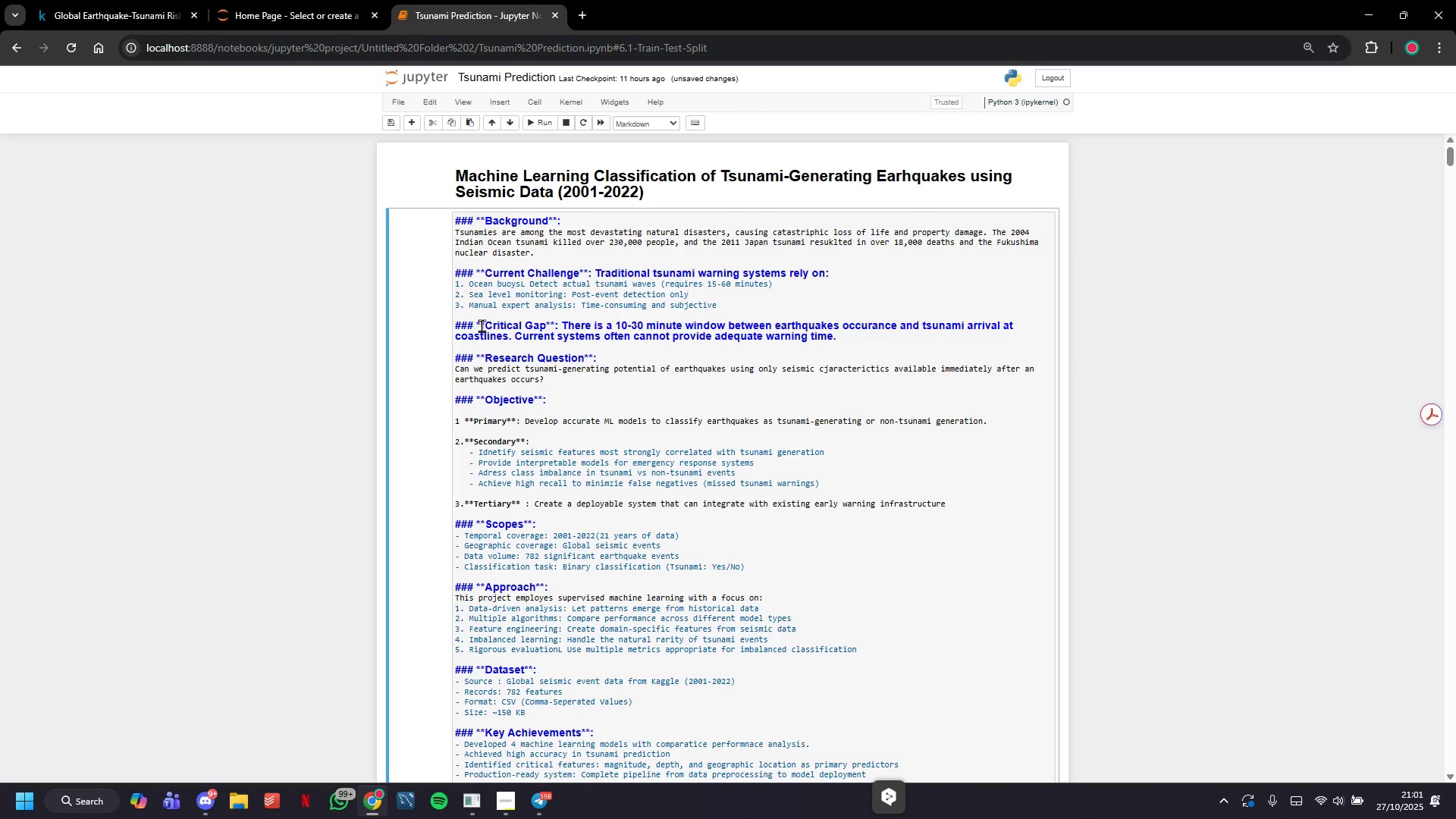 
left_click([483, 325])
 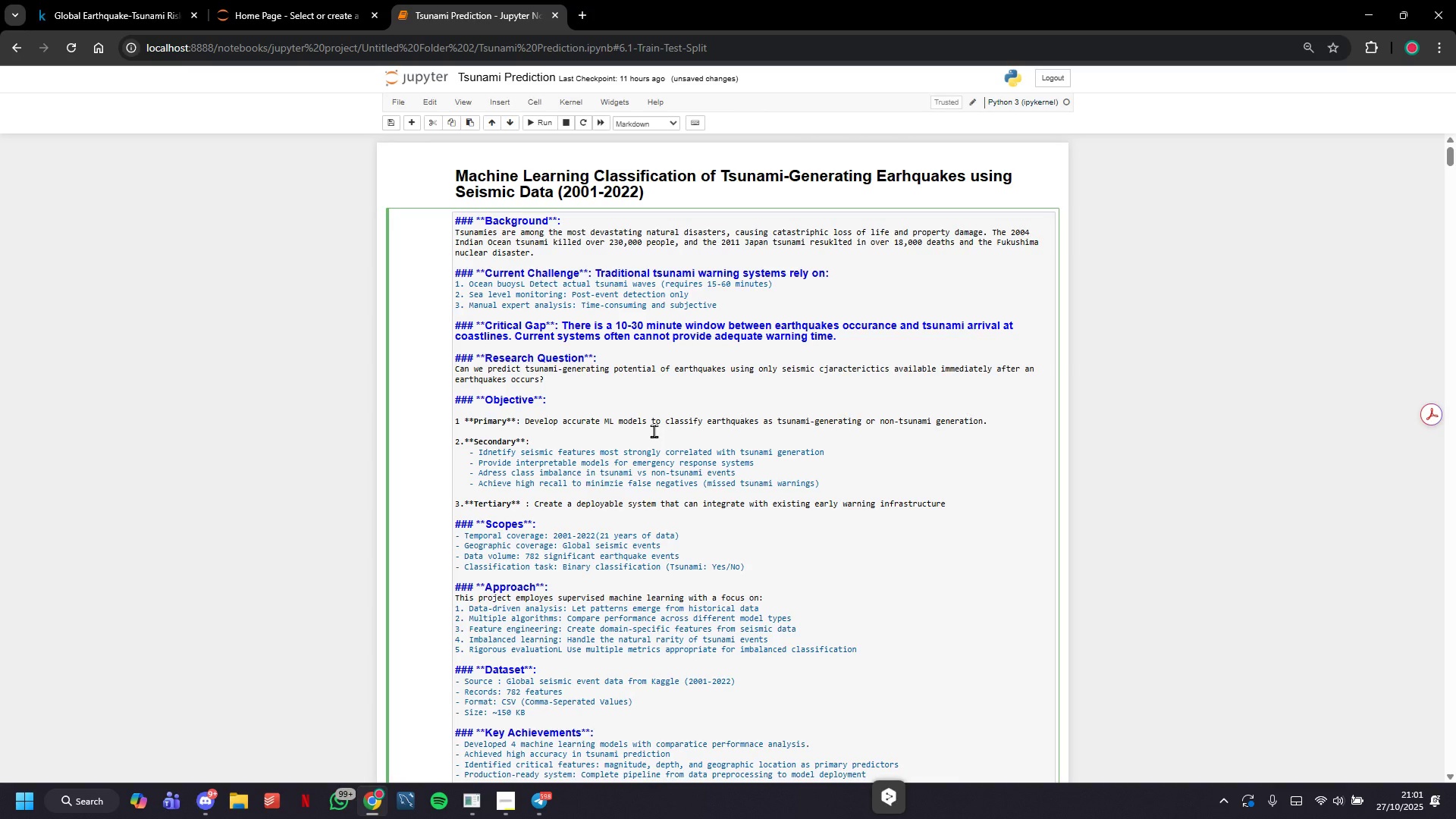 
key(Shift+8)
 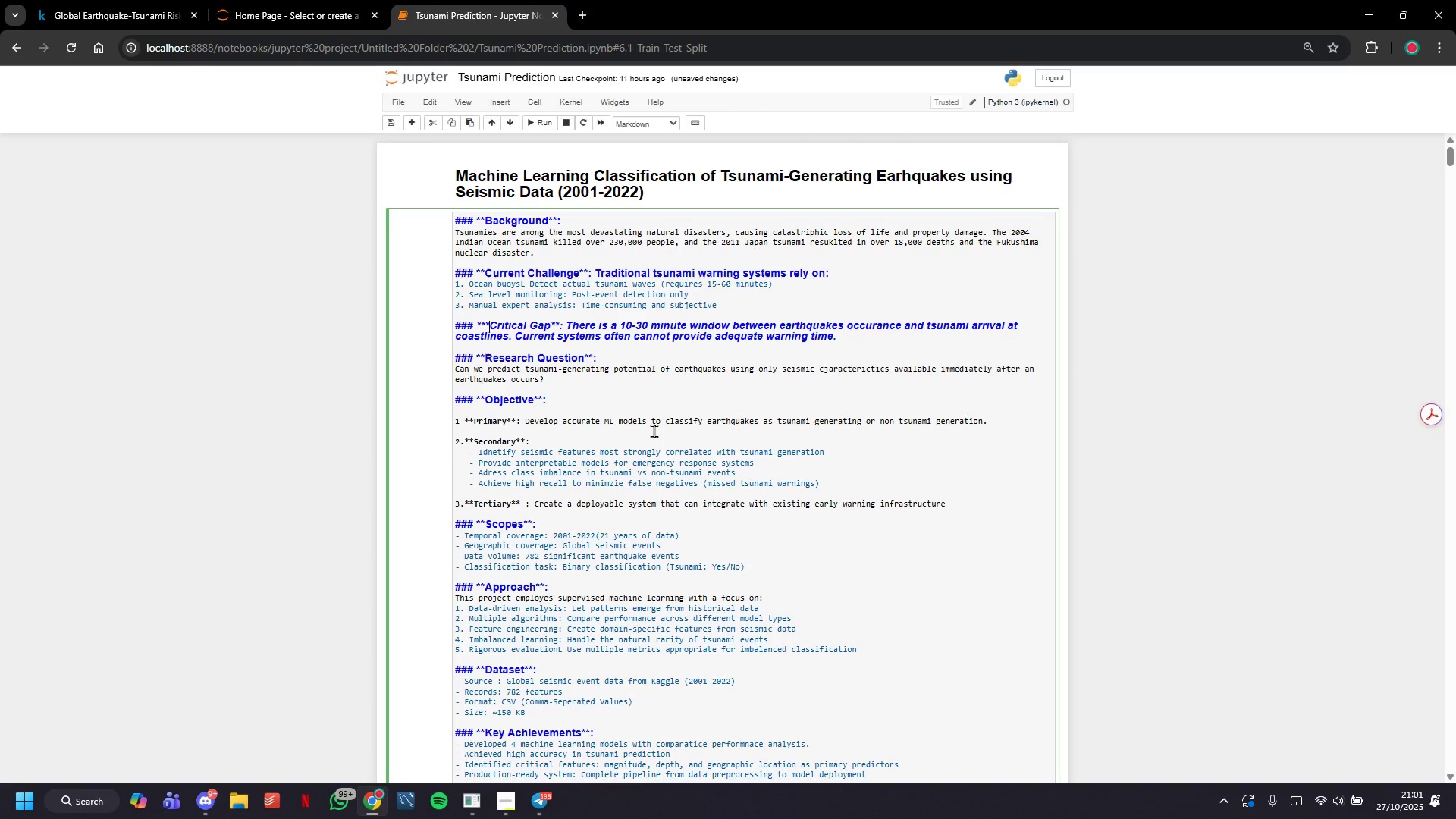 
key(ArrowDown)
 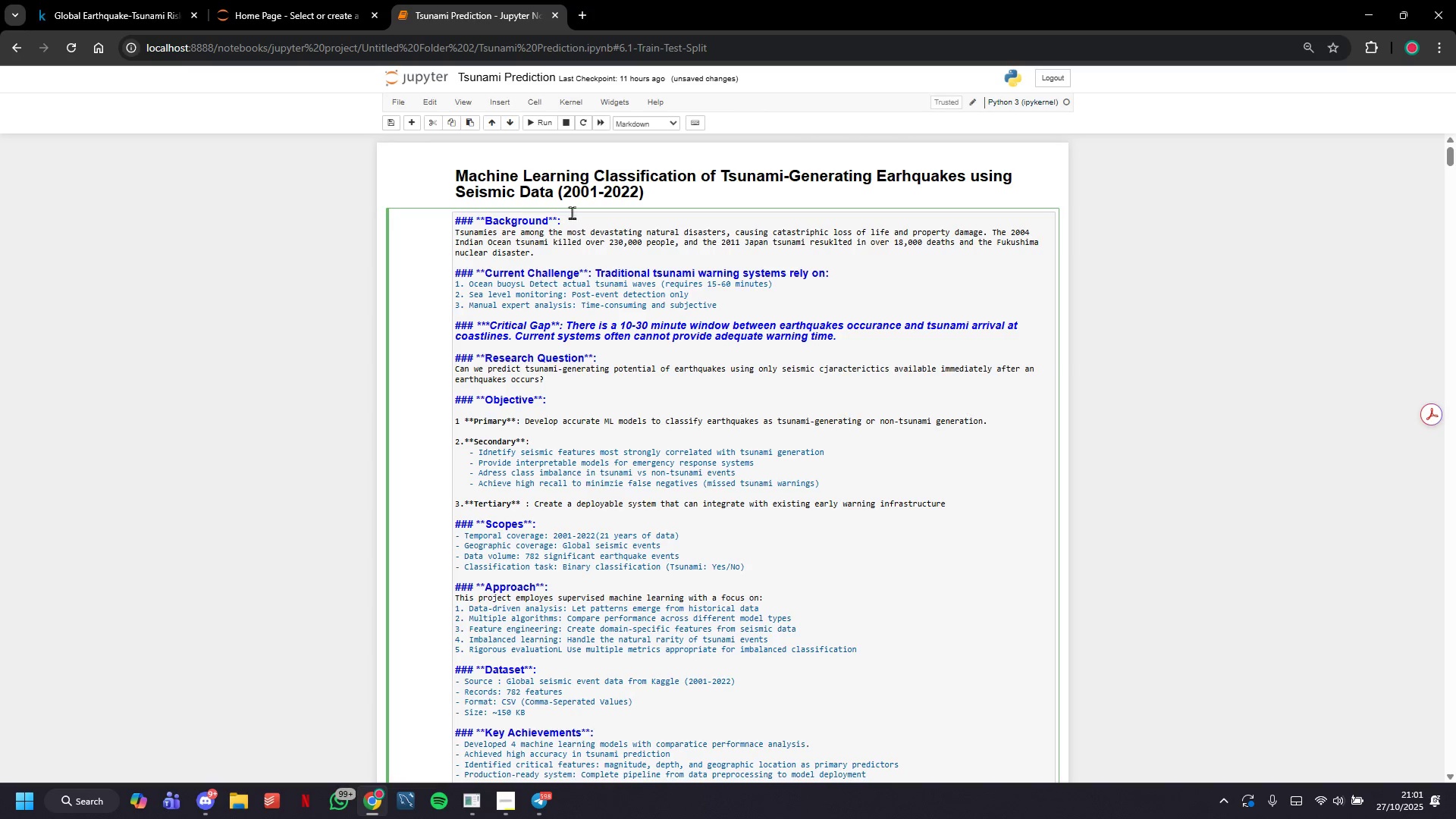 
left_click([548, 120])
 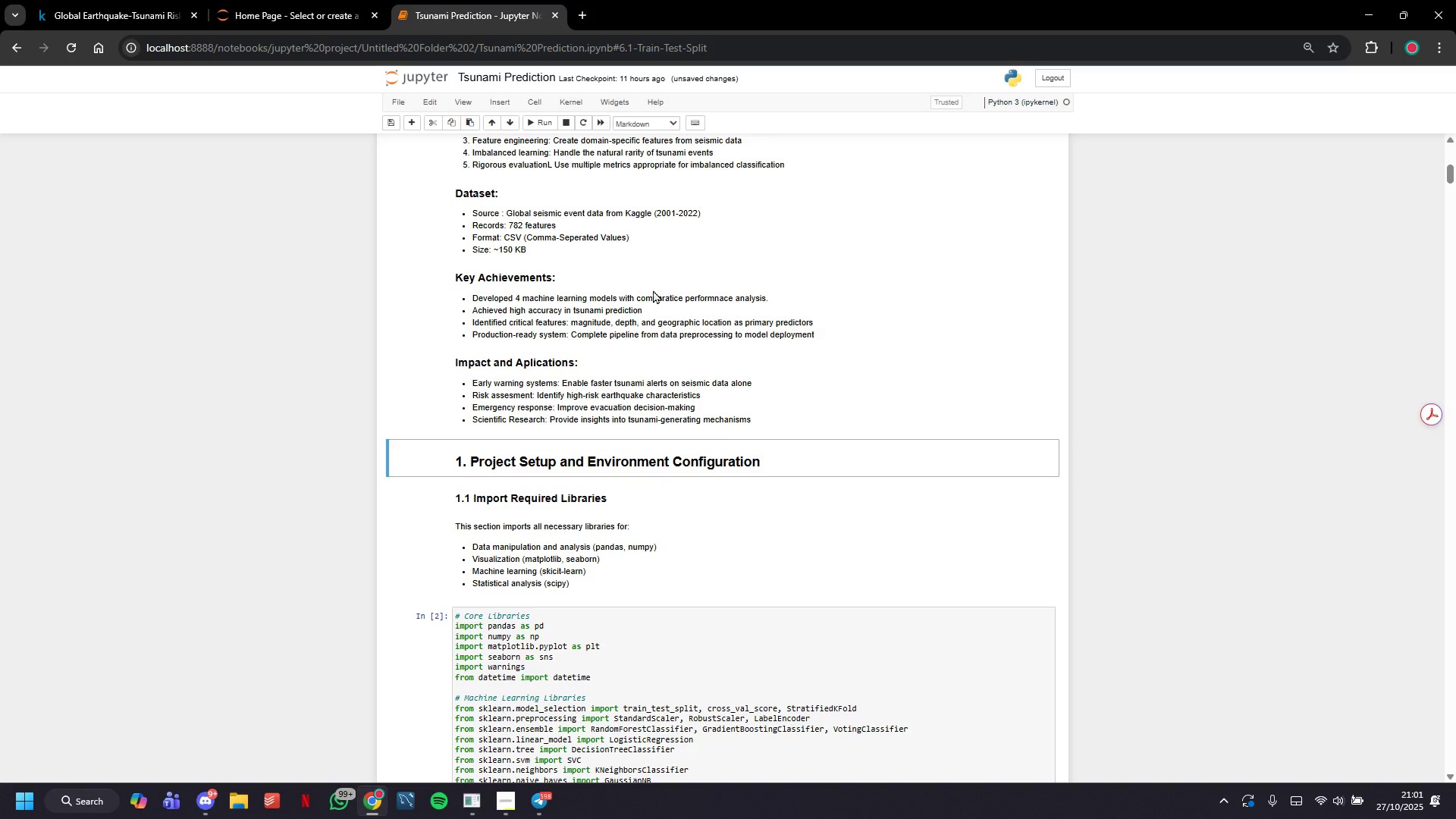 
scroll: coordinate [691, 370], scroll_direction: up, amount: 7.0
 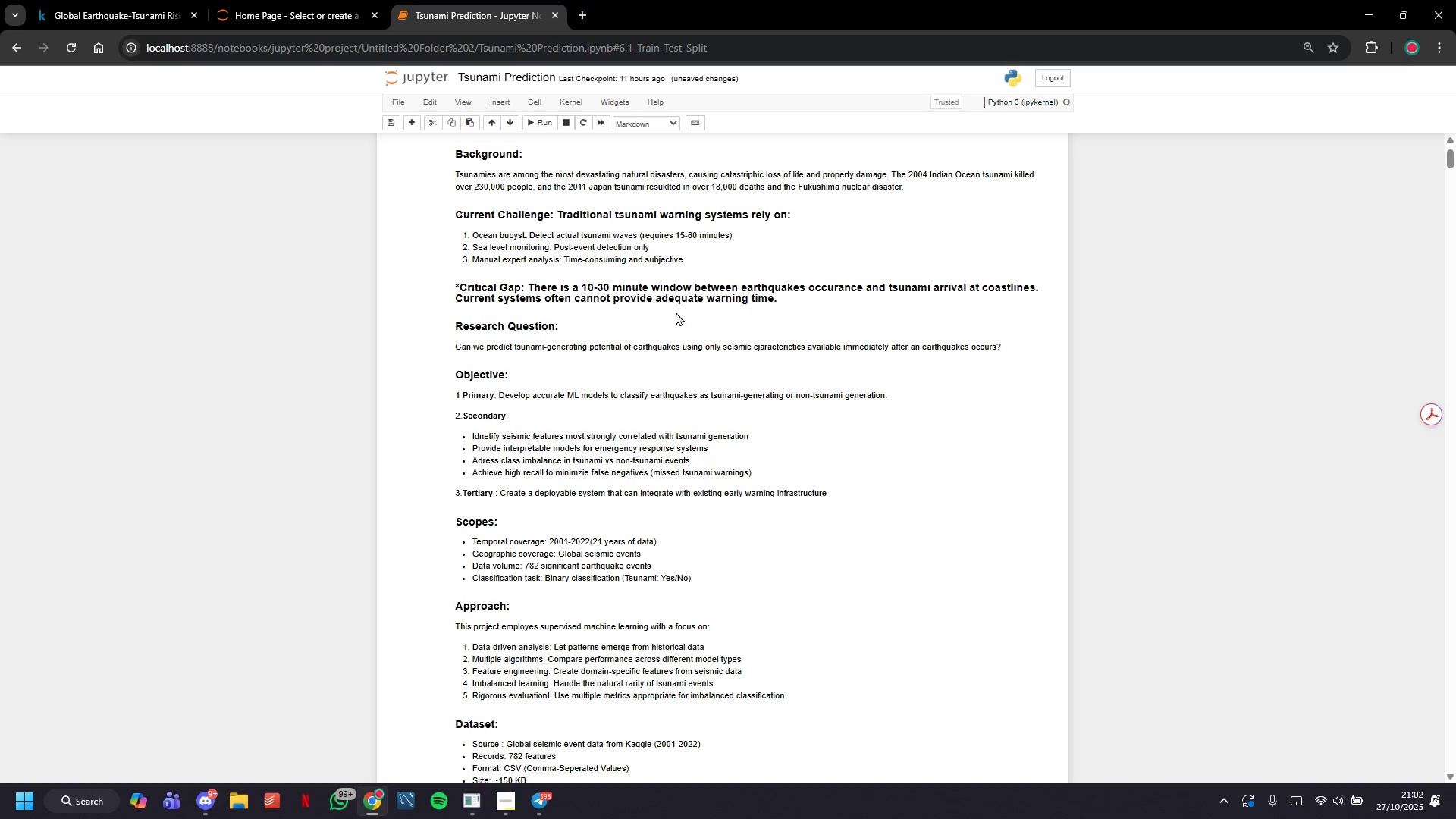 
double_click([674, 306])
 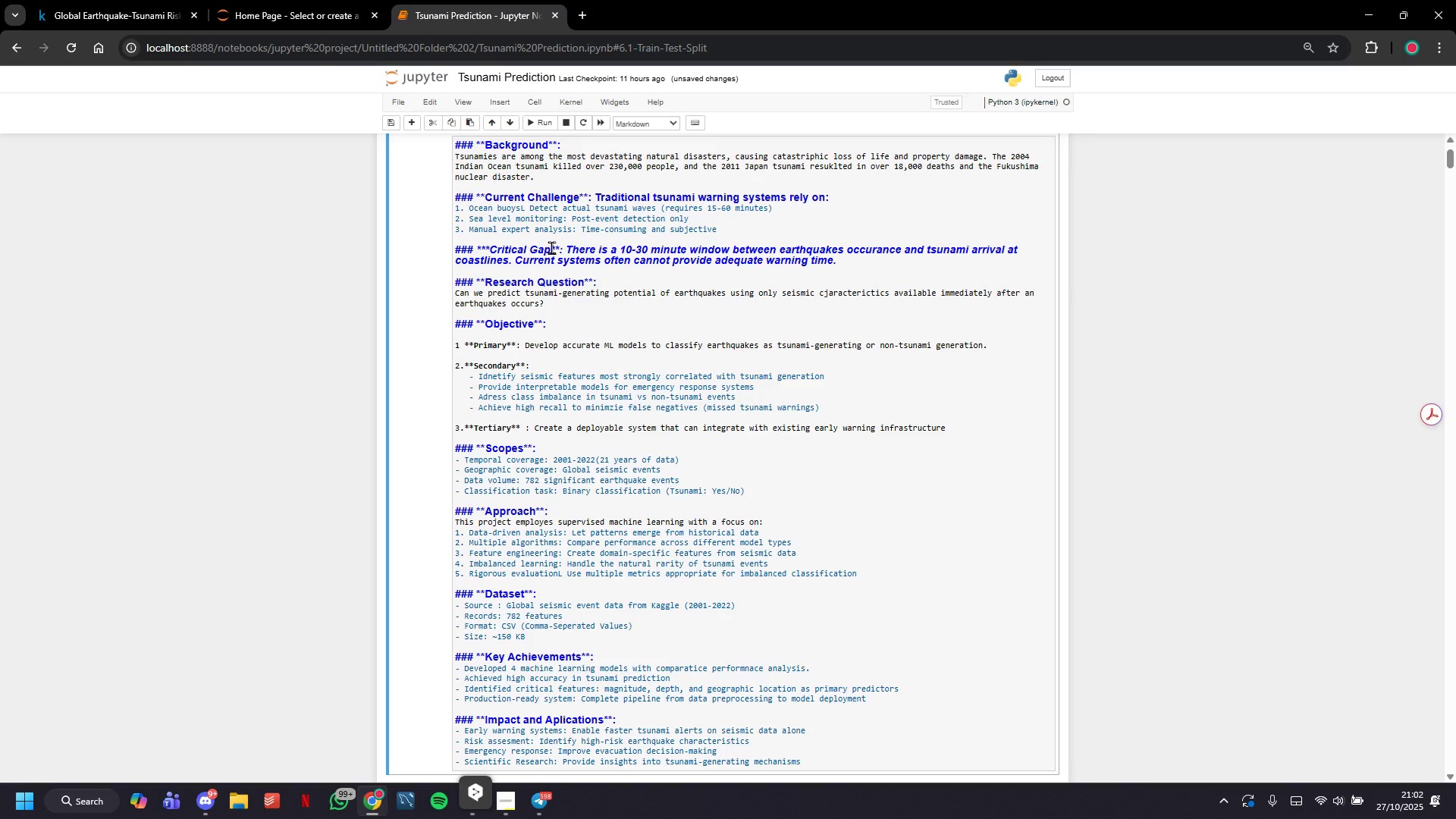 
left_click([561, 251])
 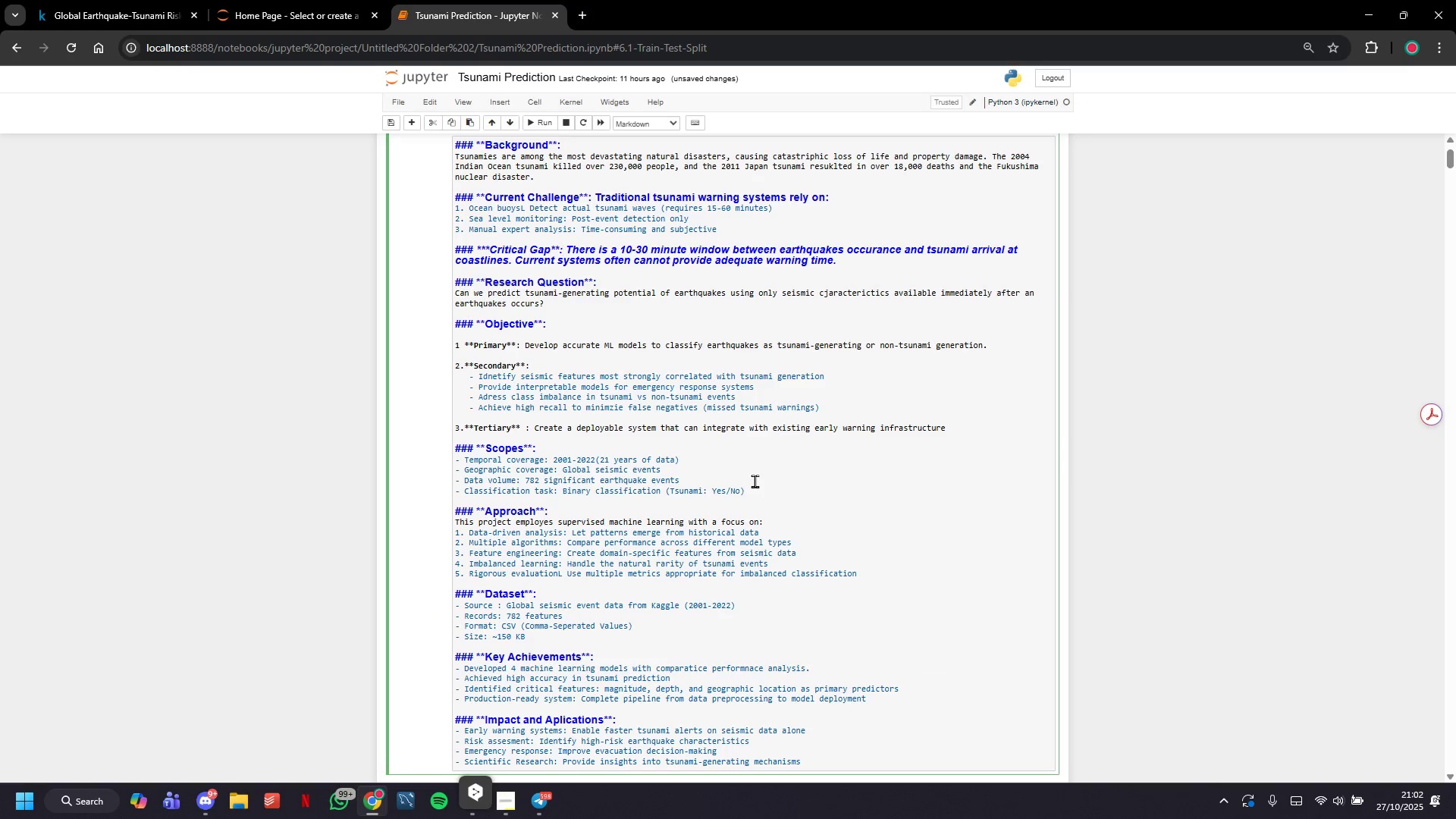 
key(ArrowLeft)
 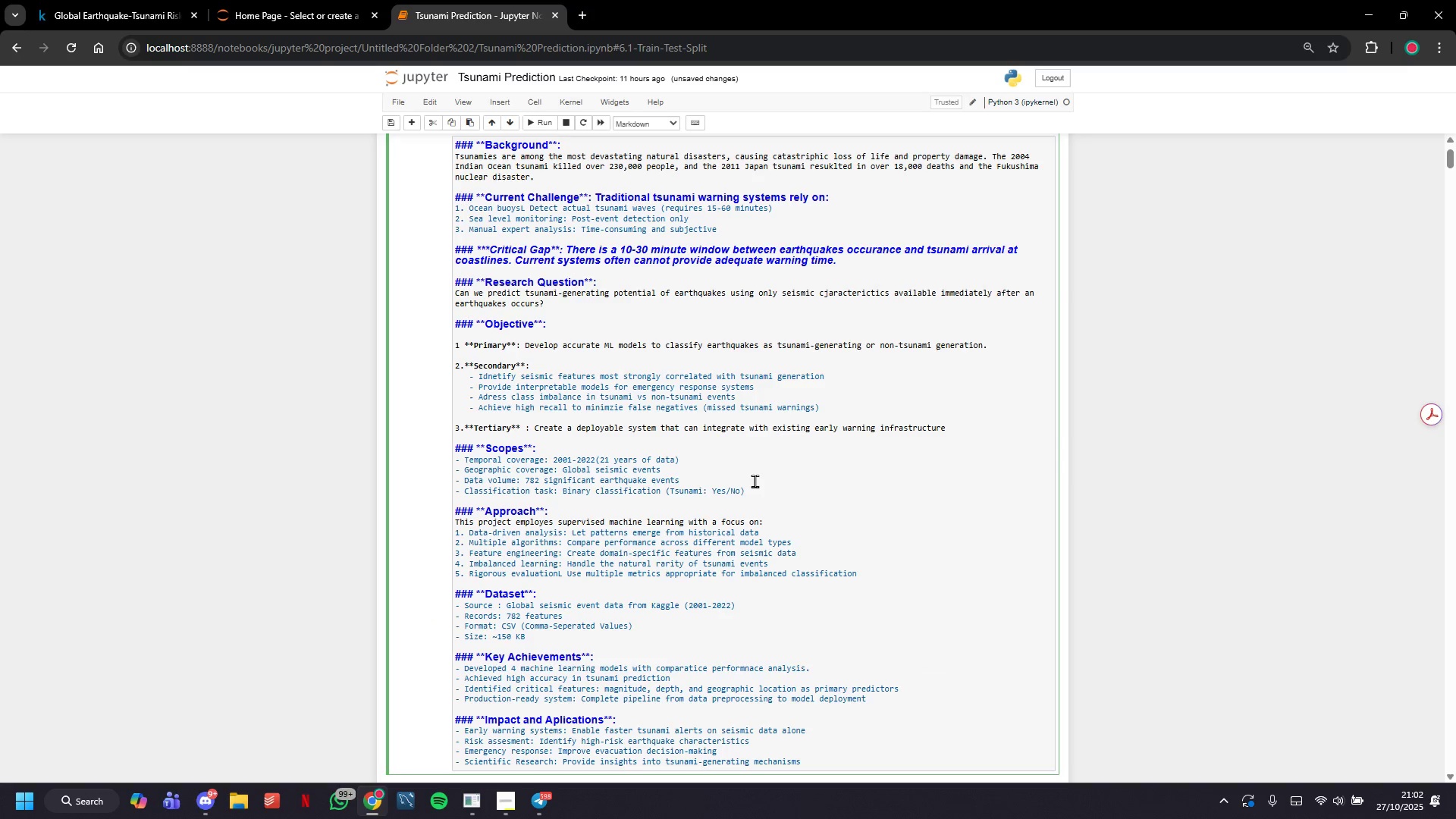 
key(Backspace)
 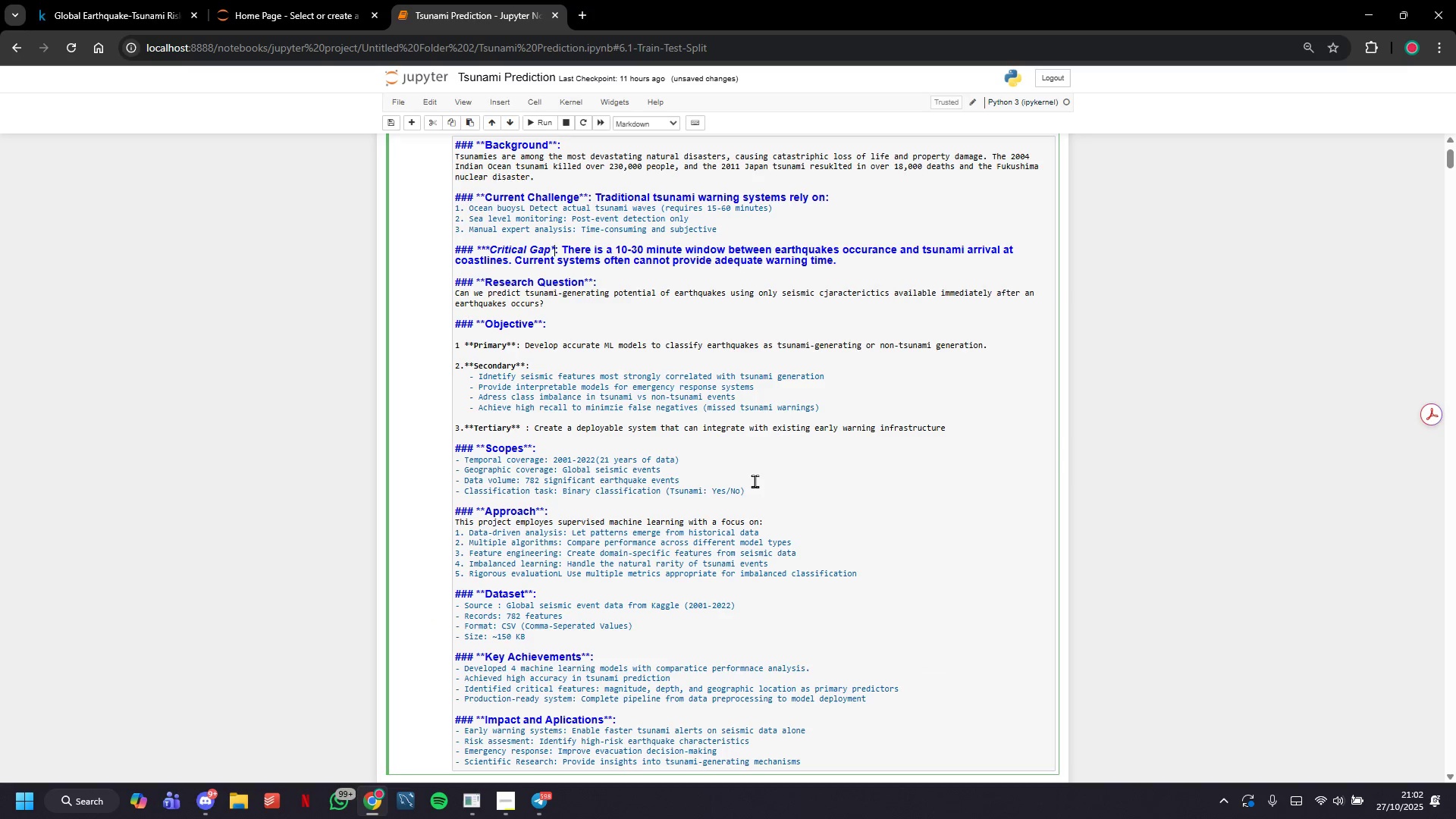 
key(Backspace)
 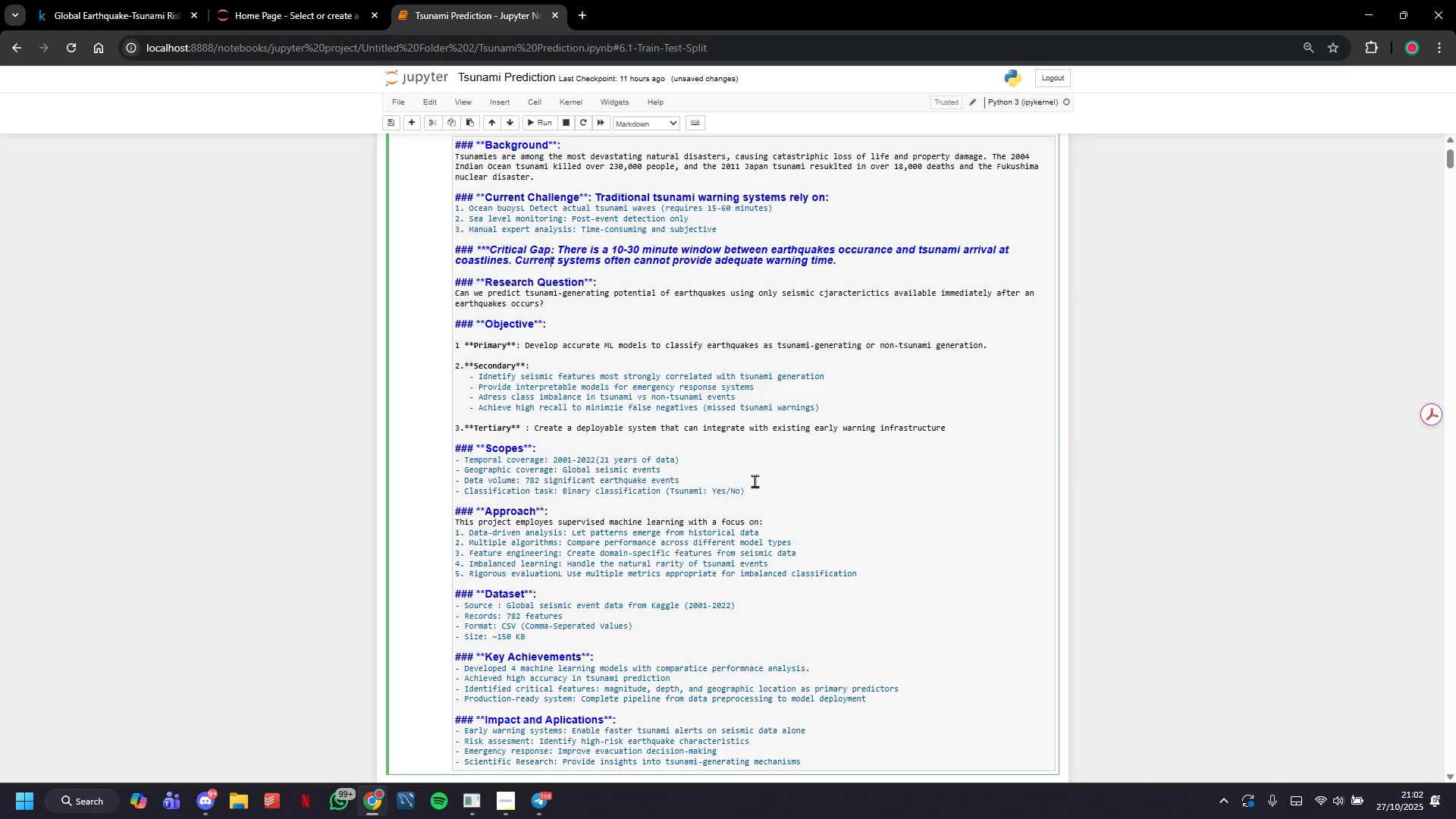 
key(ArrowDown)
 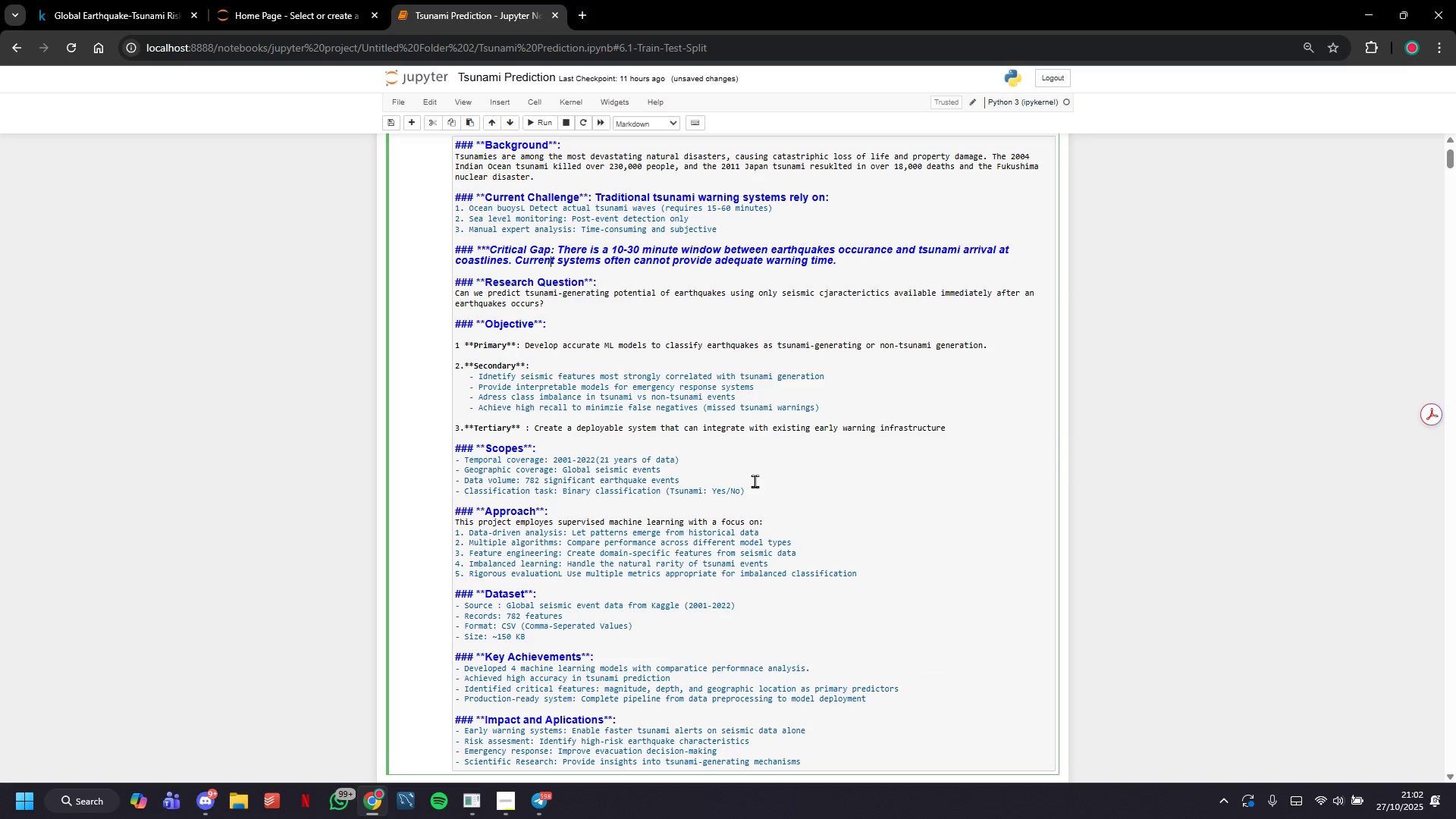 
key(ArrowDown)
 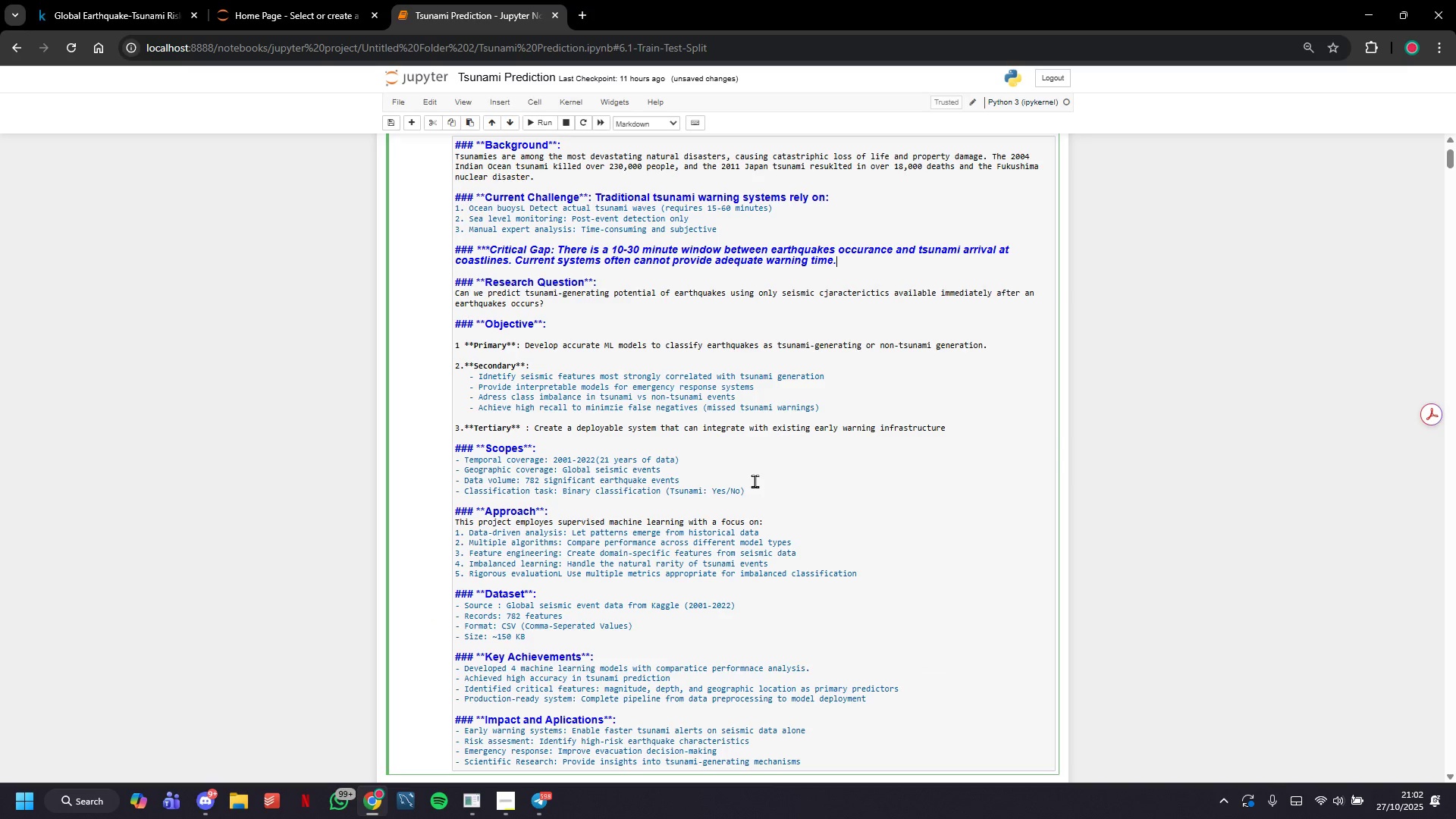 
key(ArrowLeft)
 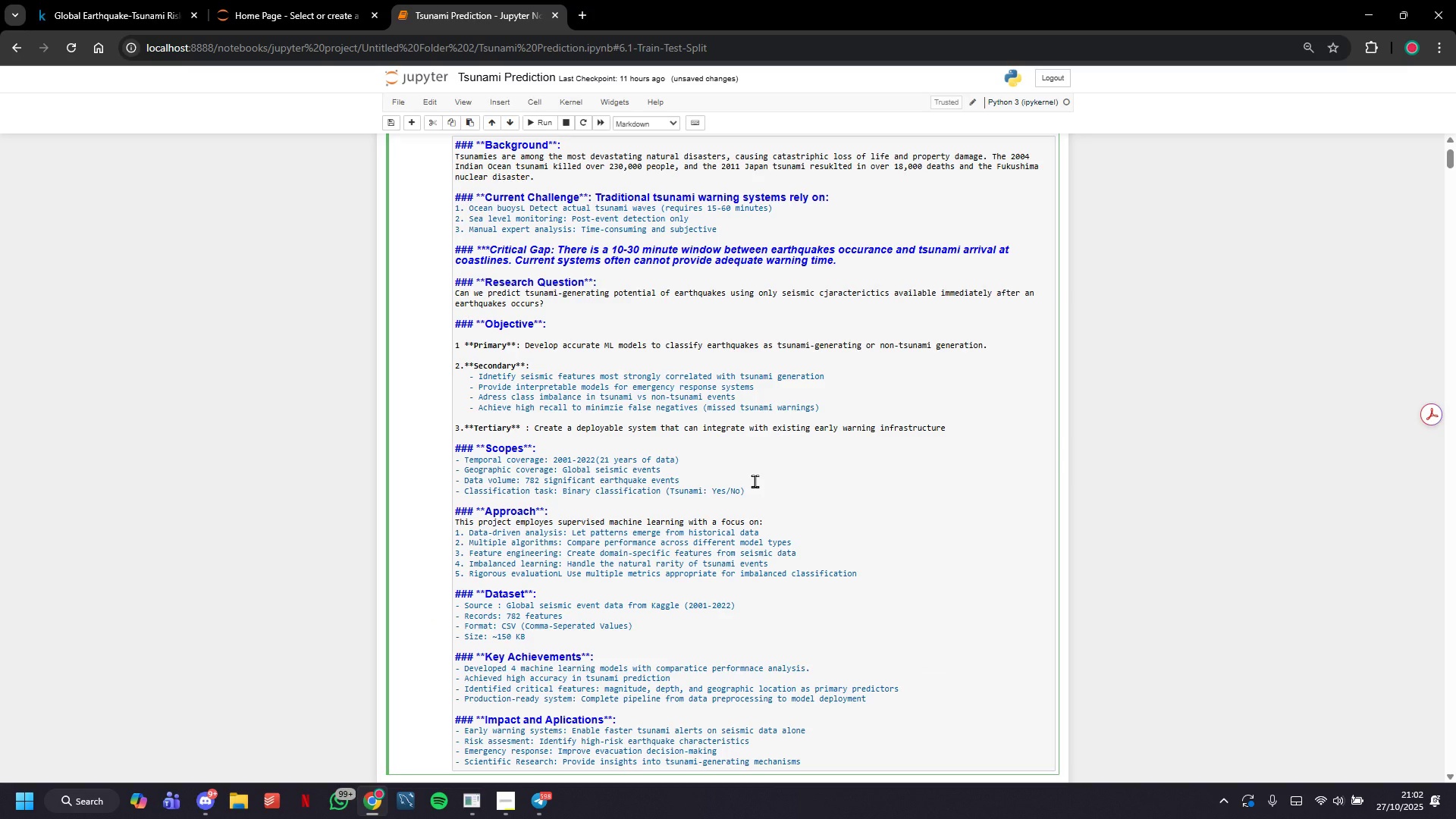 
type(***)
 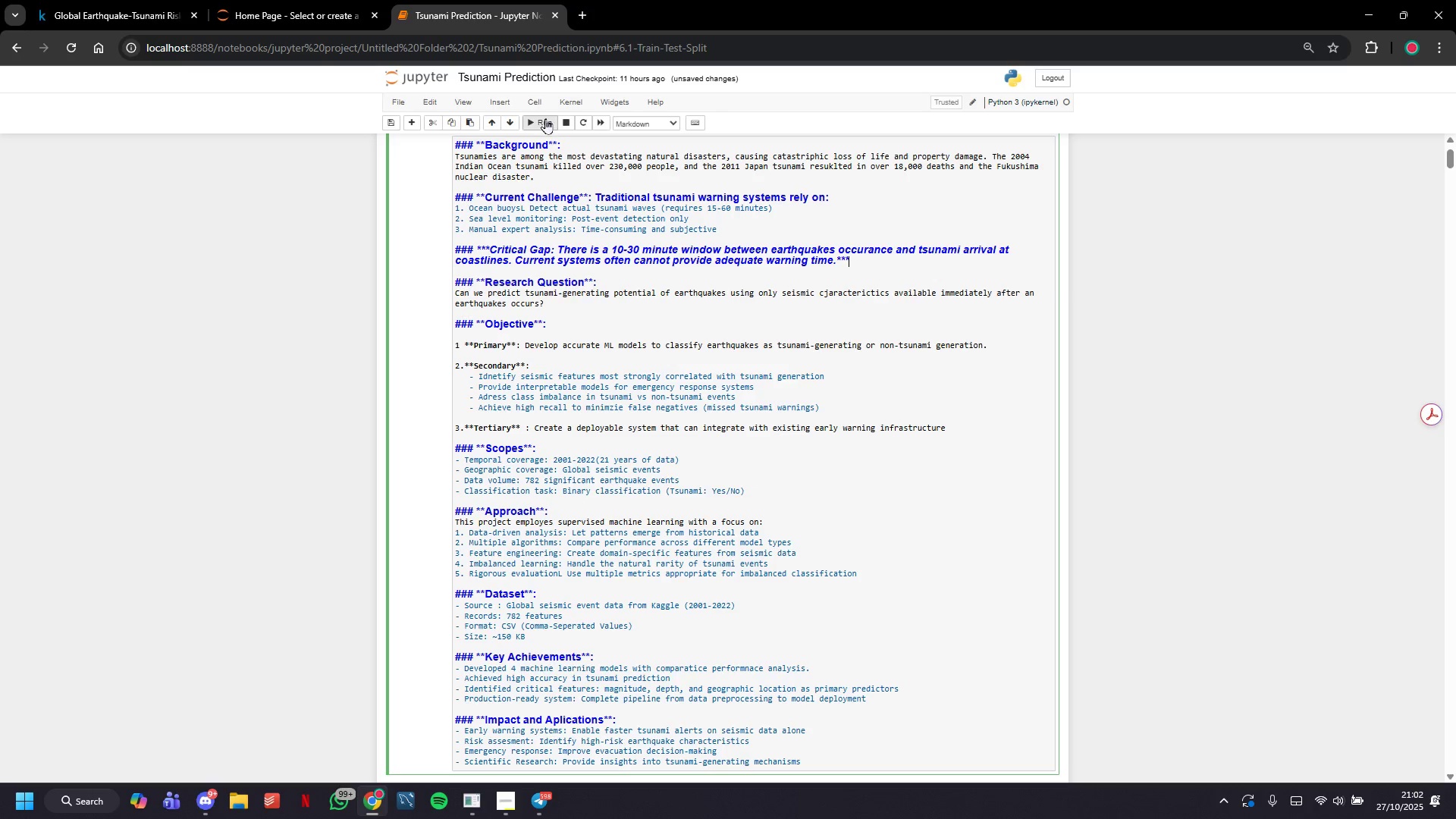 
left_click([551, 128])
 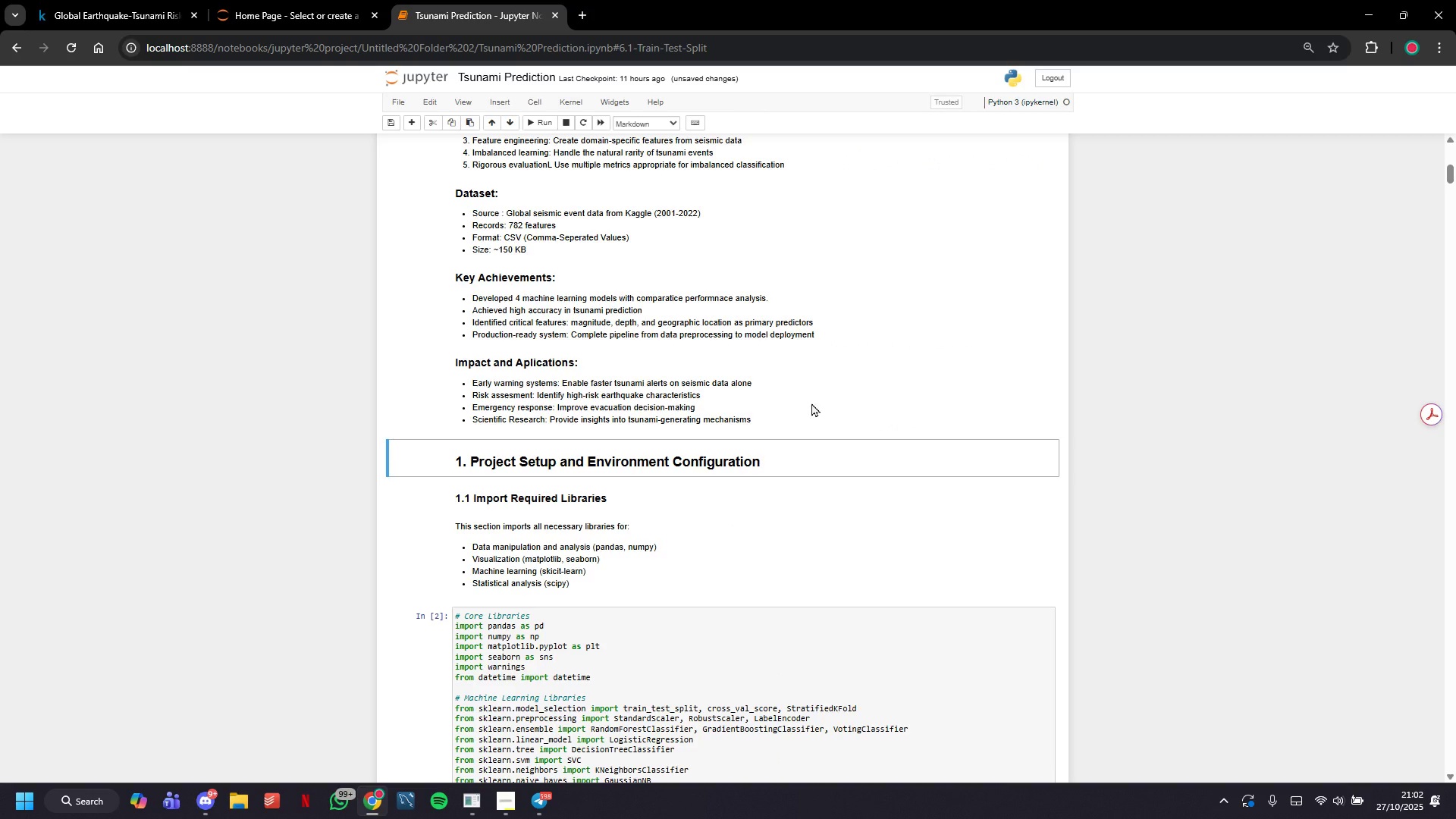 
scroll: coordinate [811, 403], scroll_direction: up, amount: 6.0
 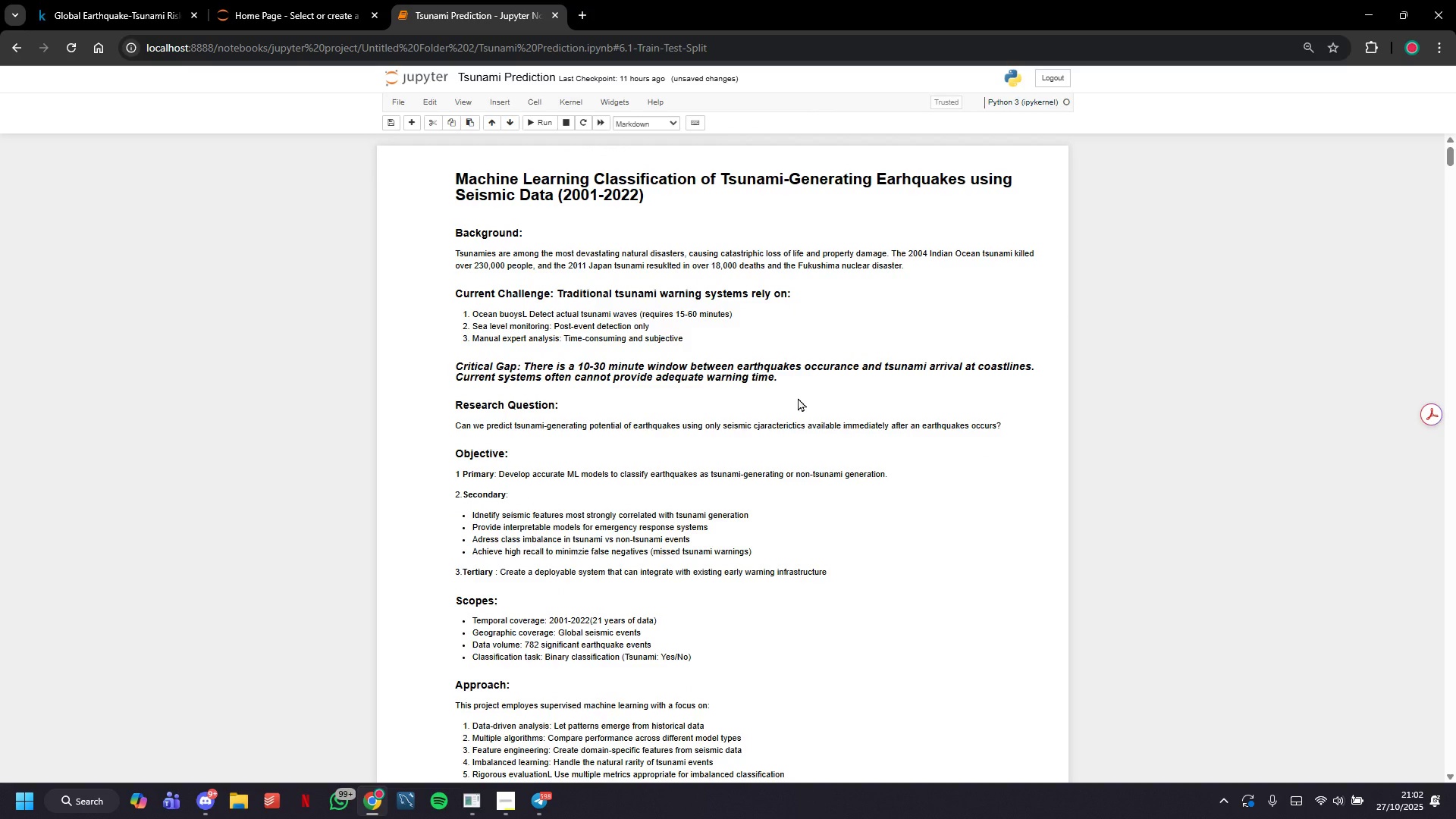 
double_click([798, 397])
 